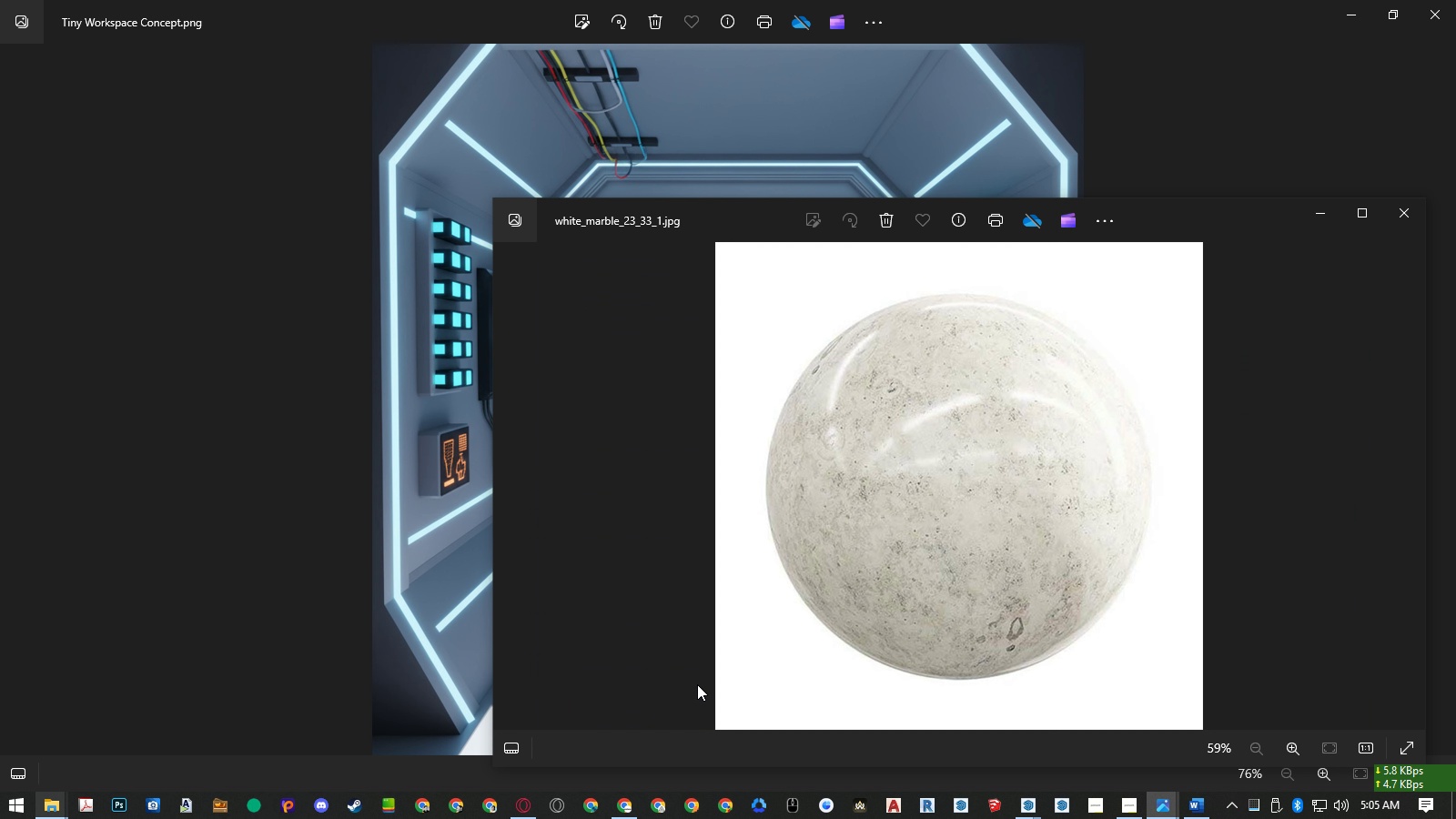 
key(ArrowLeft)
 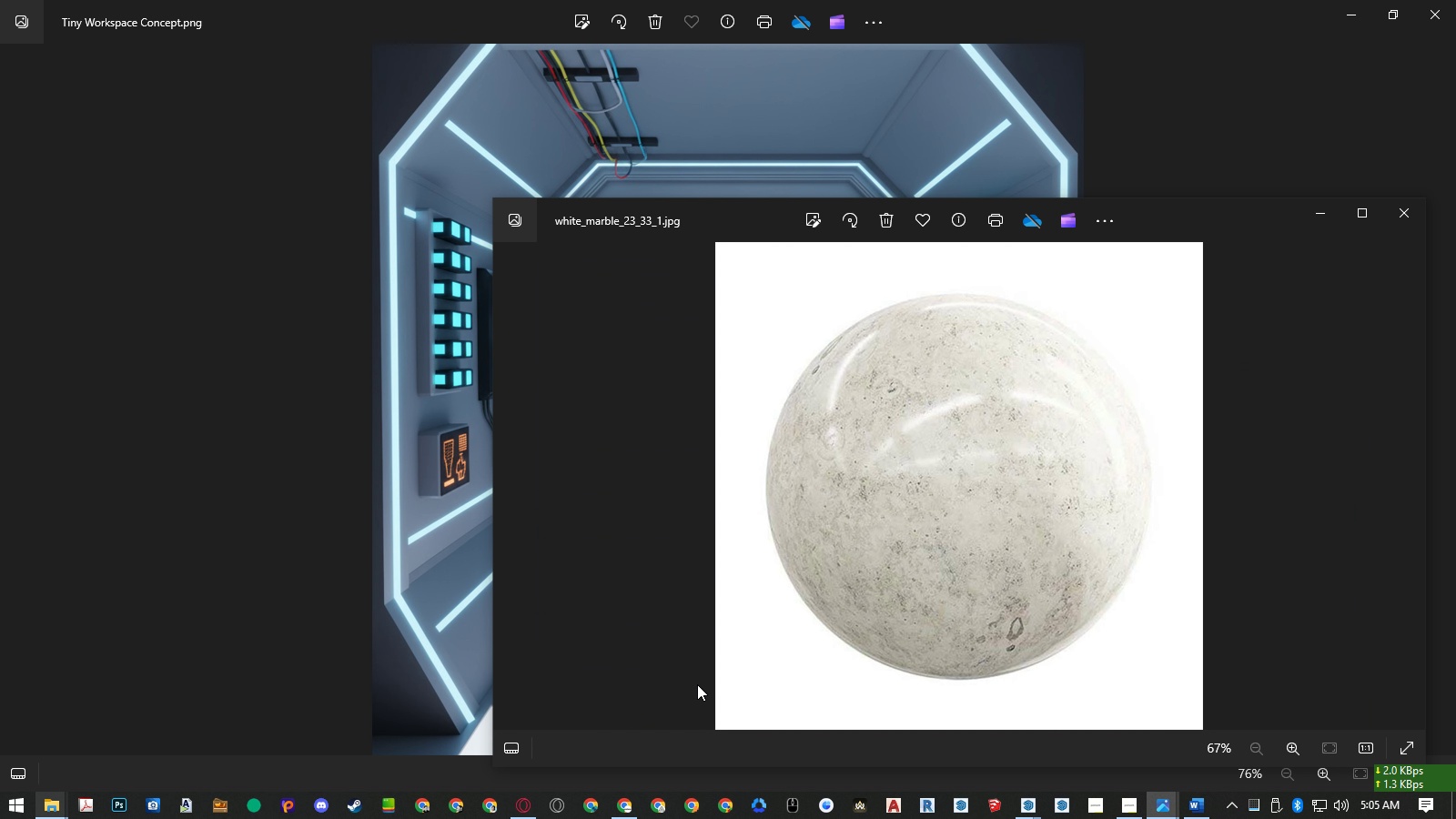 
key(ArrowLeft)
 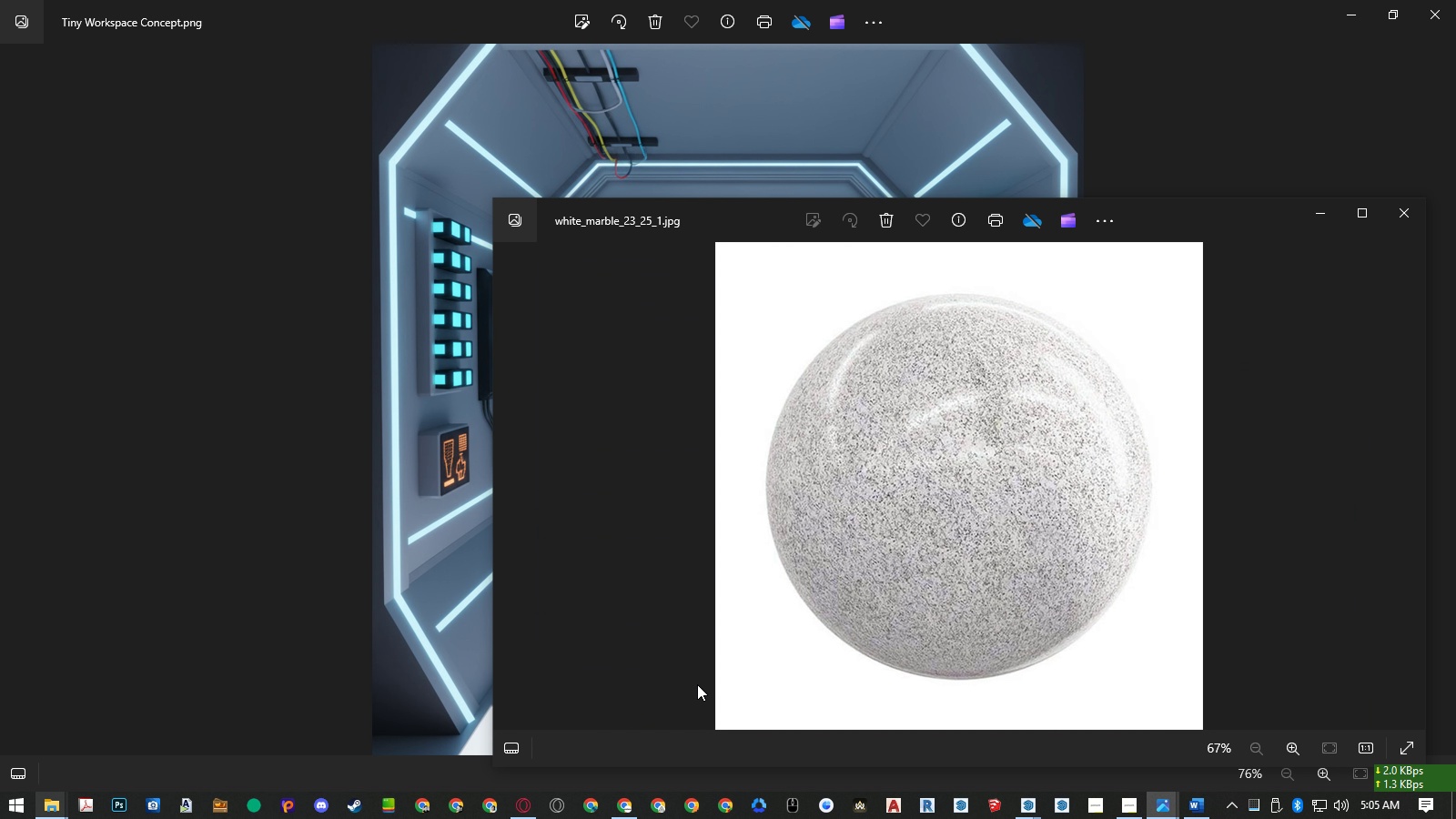 
key(ArrowLeft)
 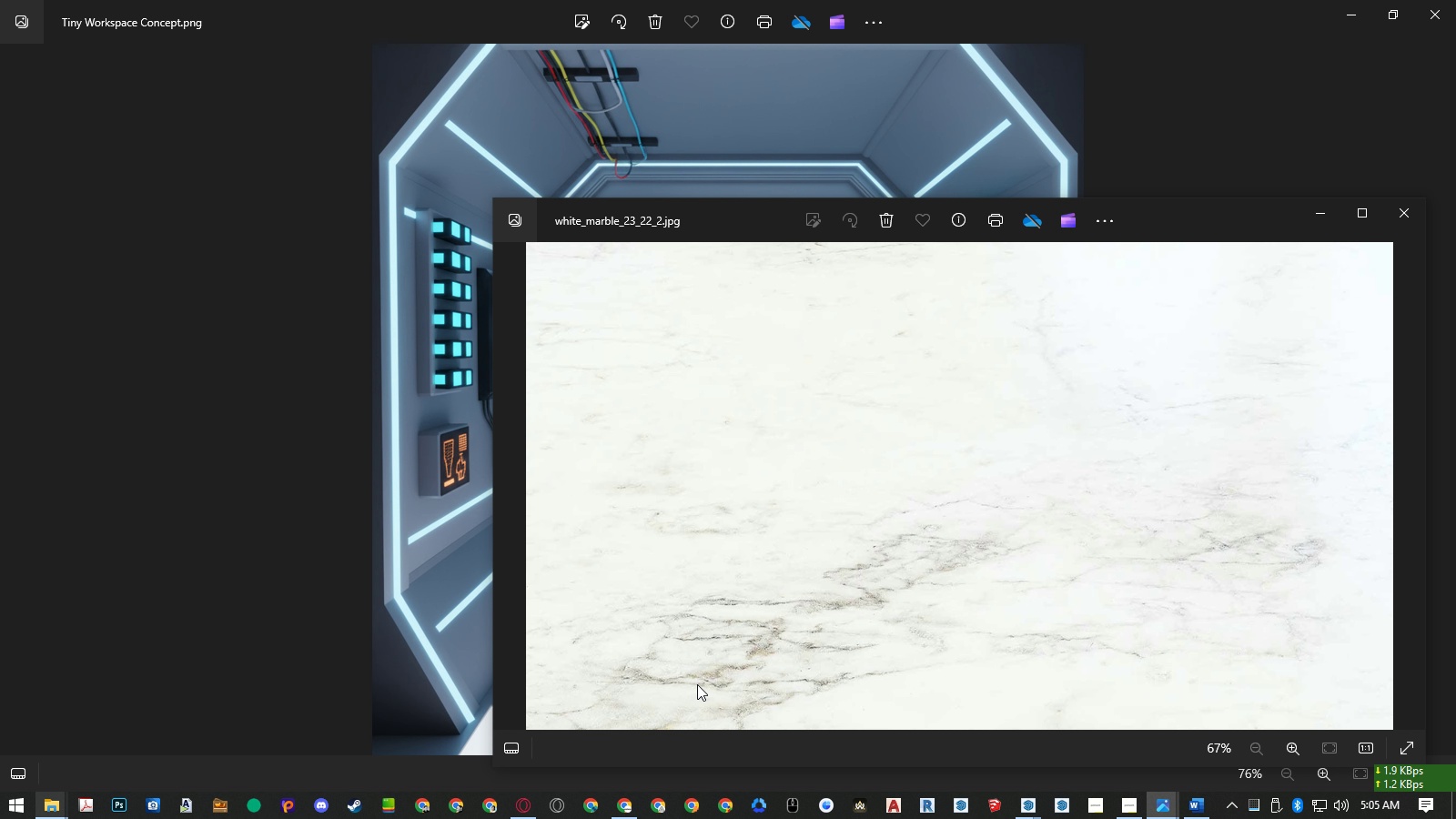 
key(ArrowLeft)
 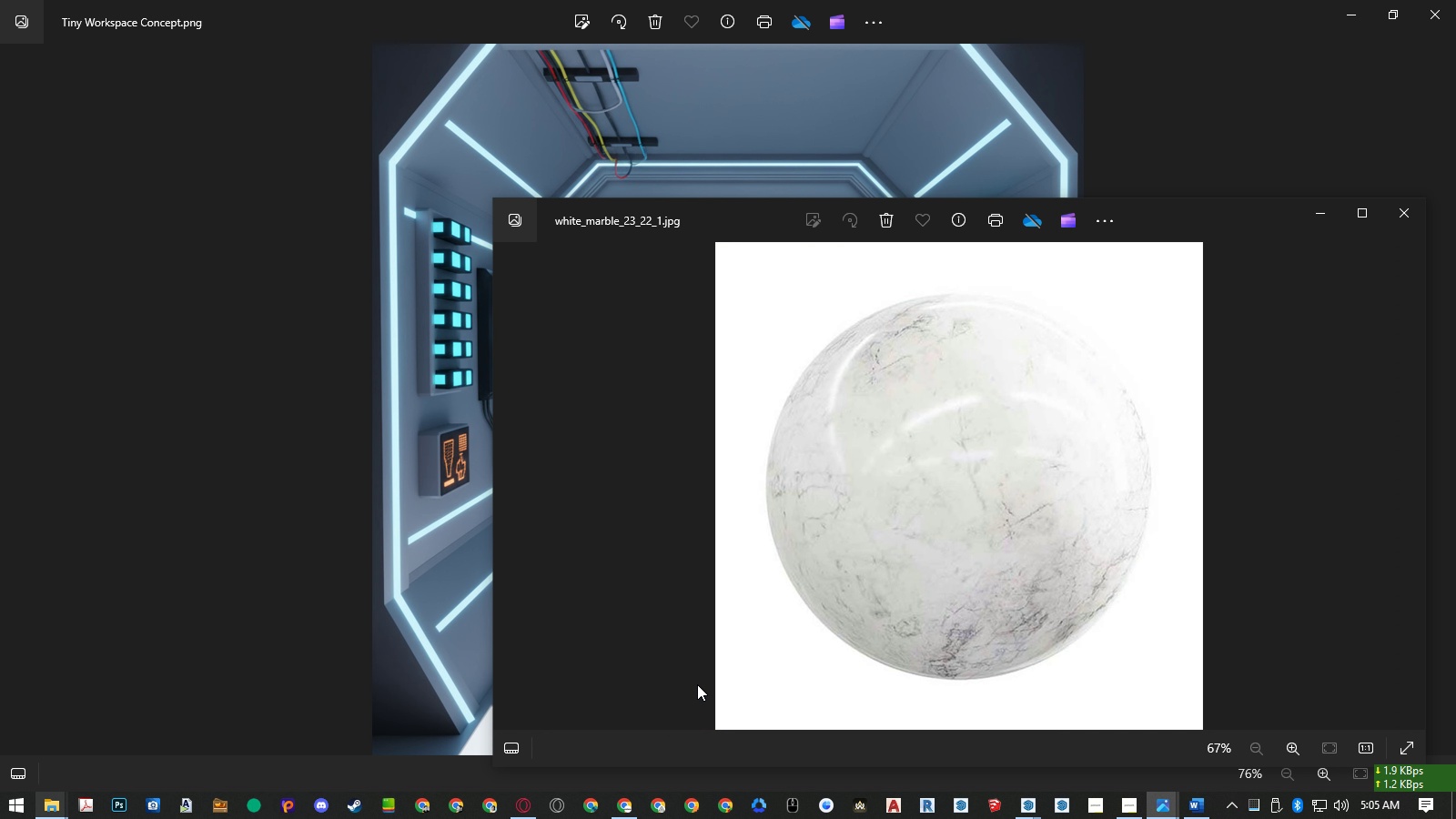 
key(ArrowLeft)
 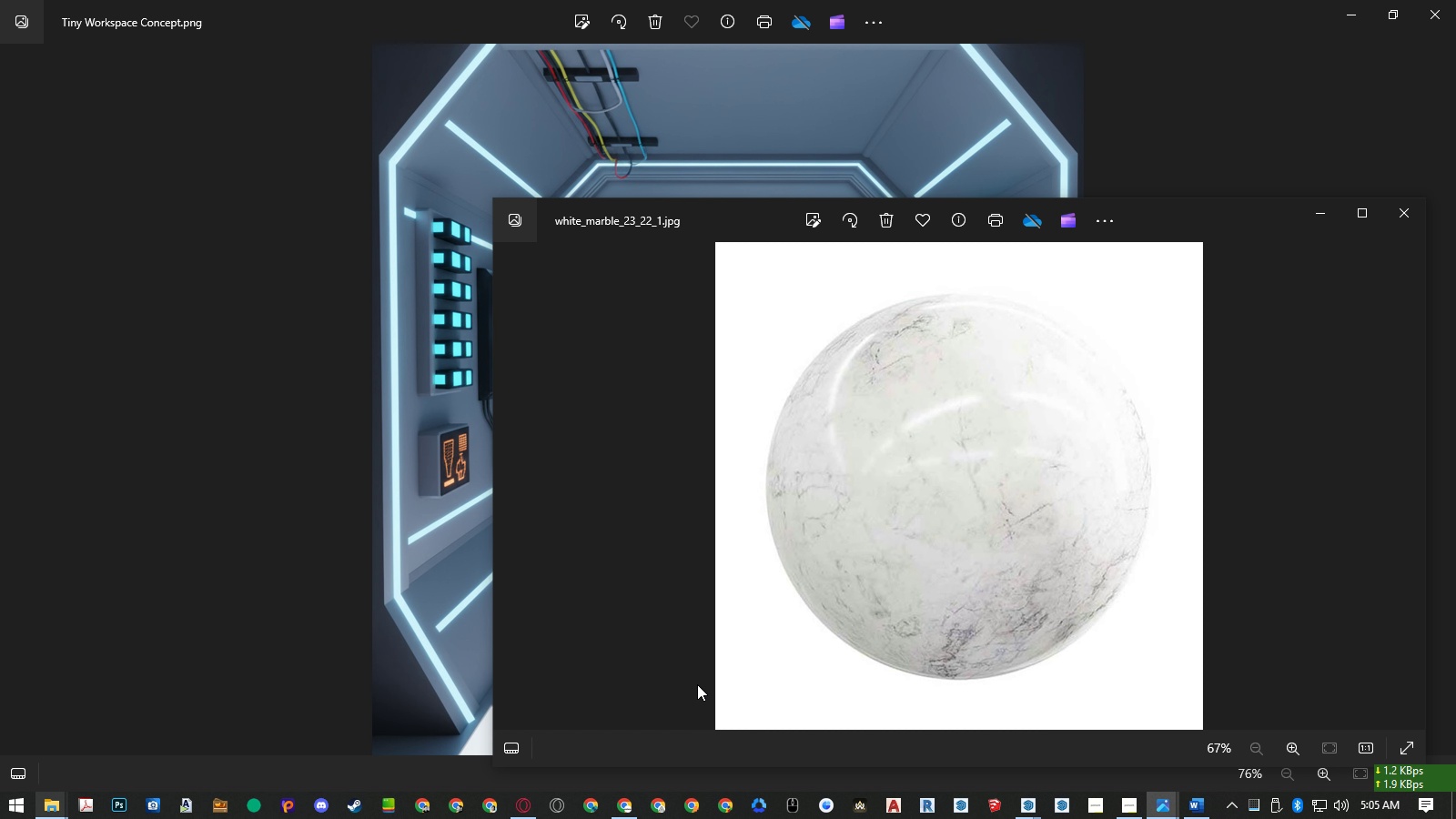 
key(ArrowLeft)
 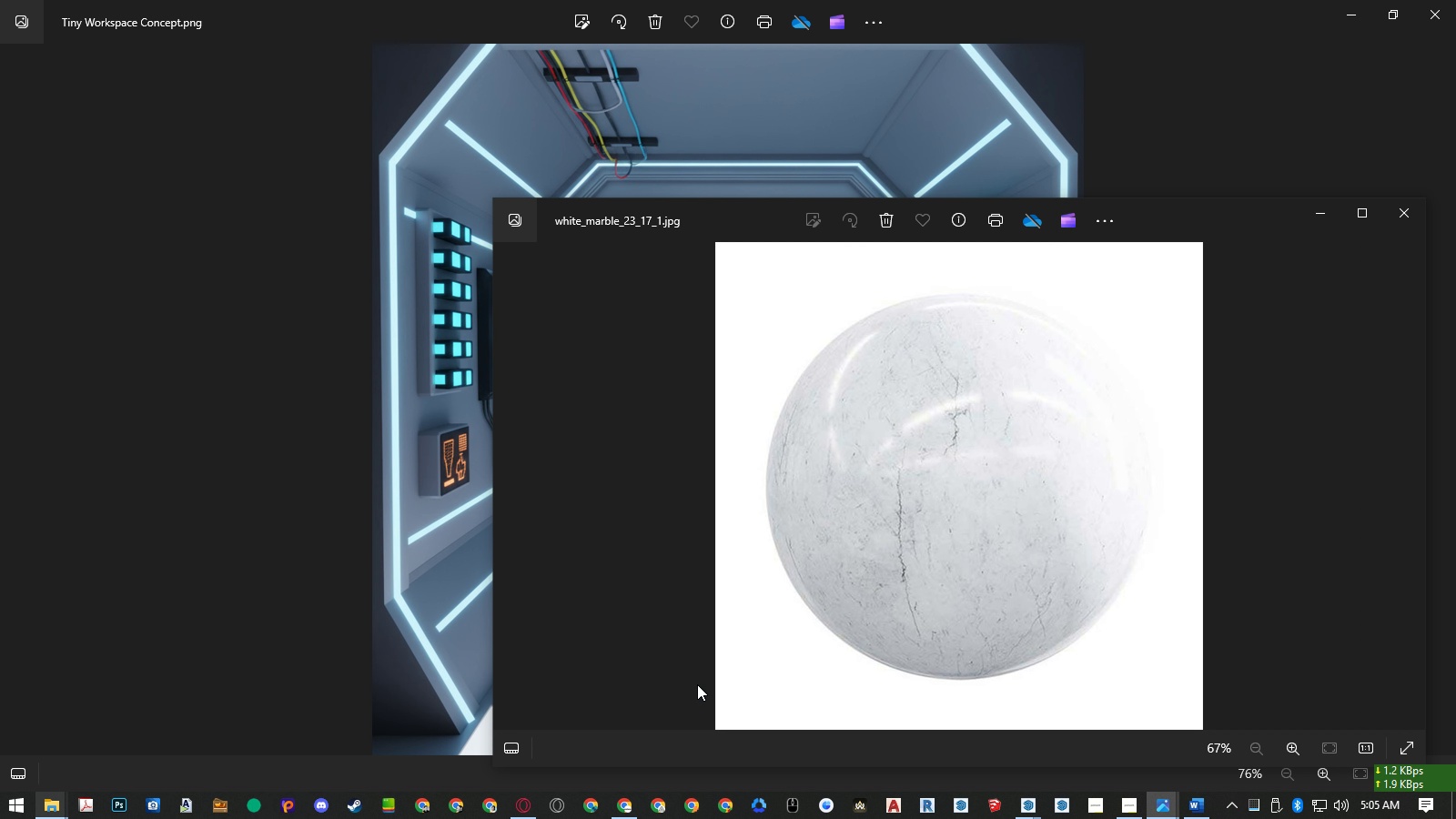 
key(ArrowLeft)
 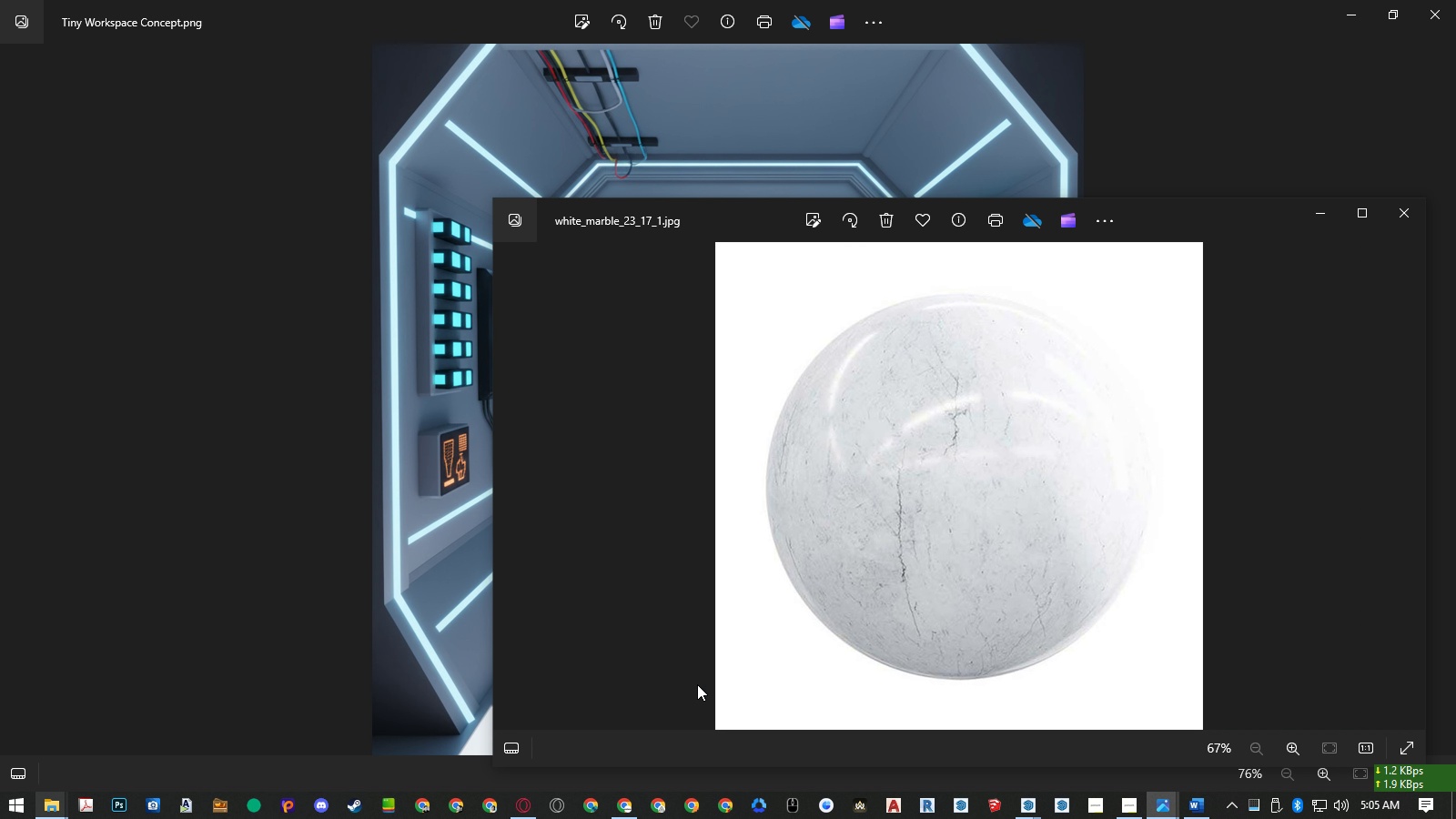 
key(ArrowLeft)
 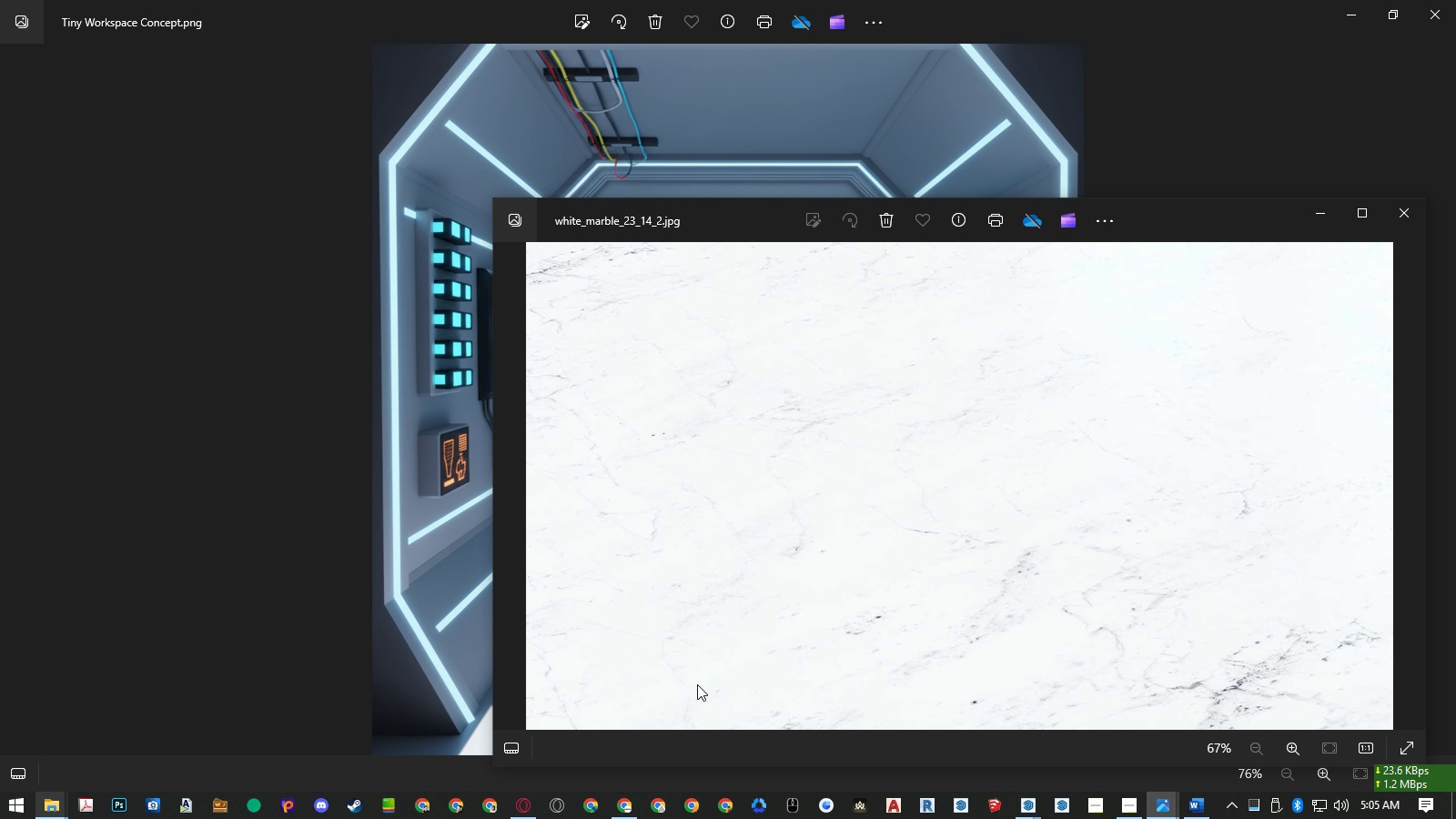 
key(ArrowLeft)
 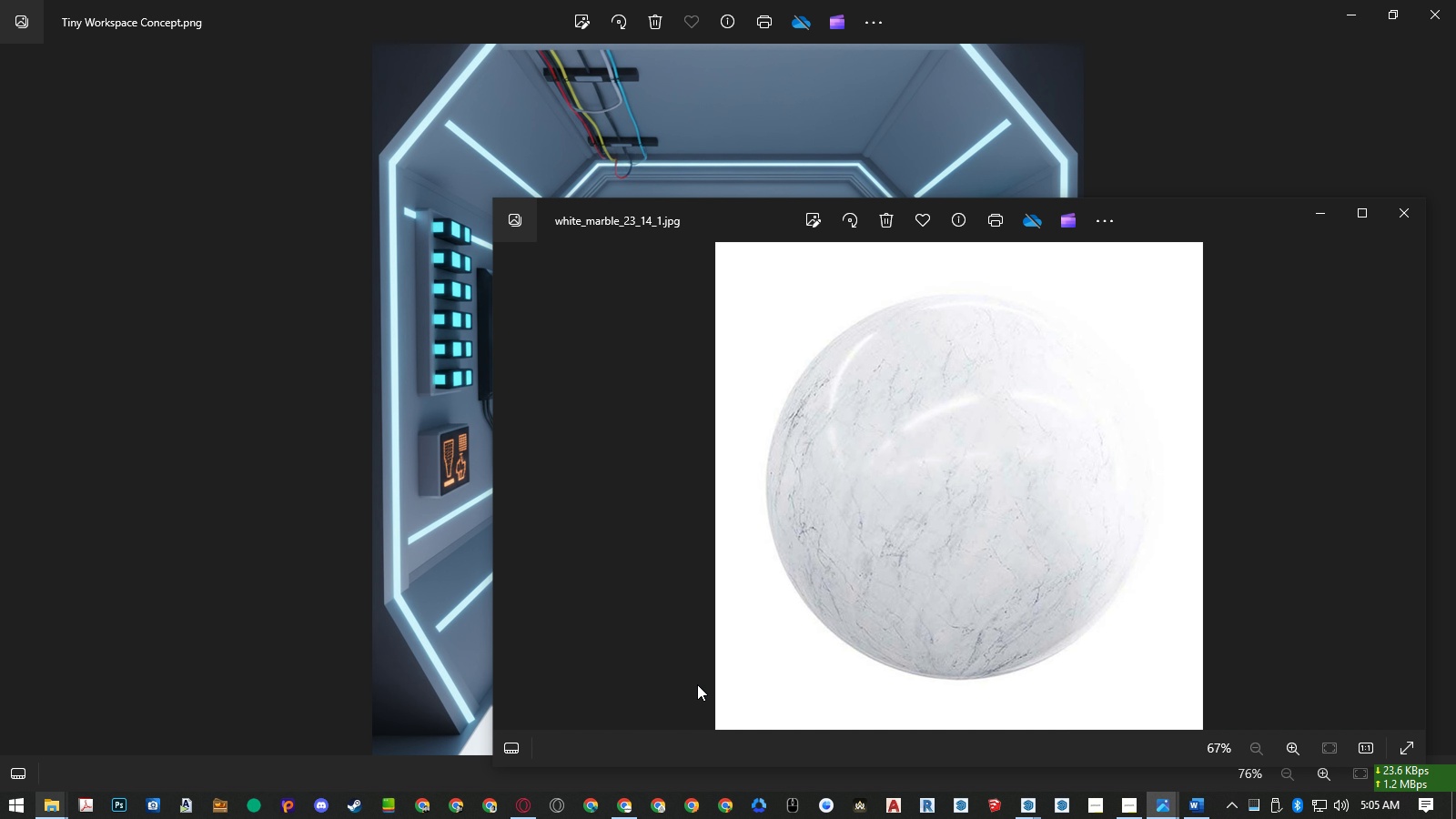 
key(ArrowLeft)
 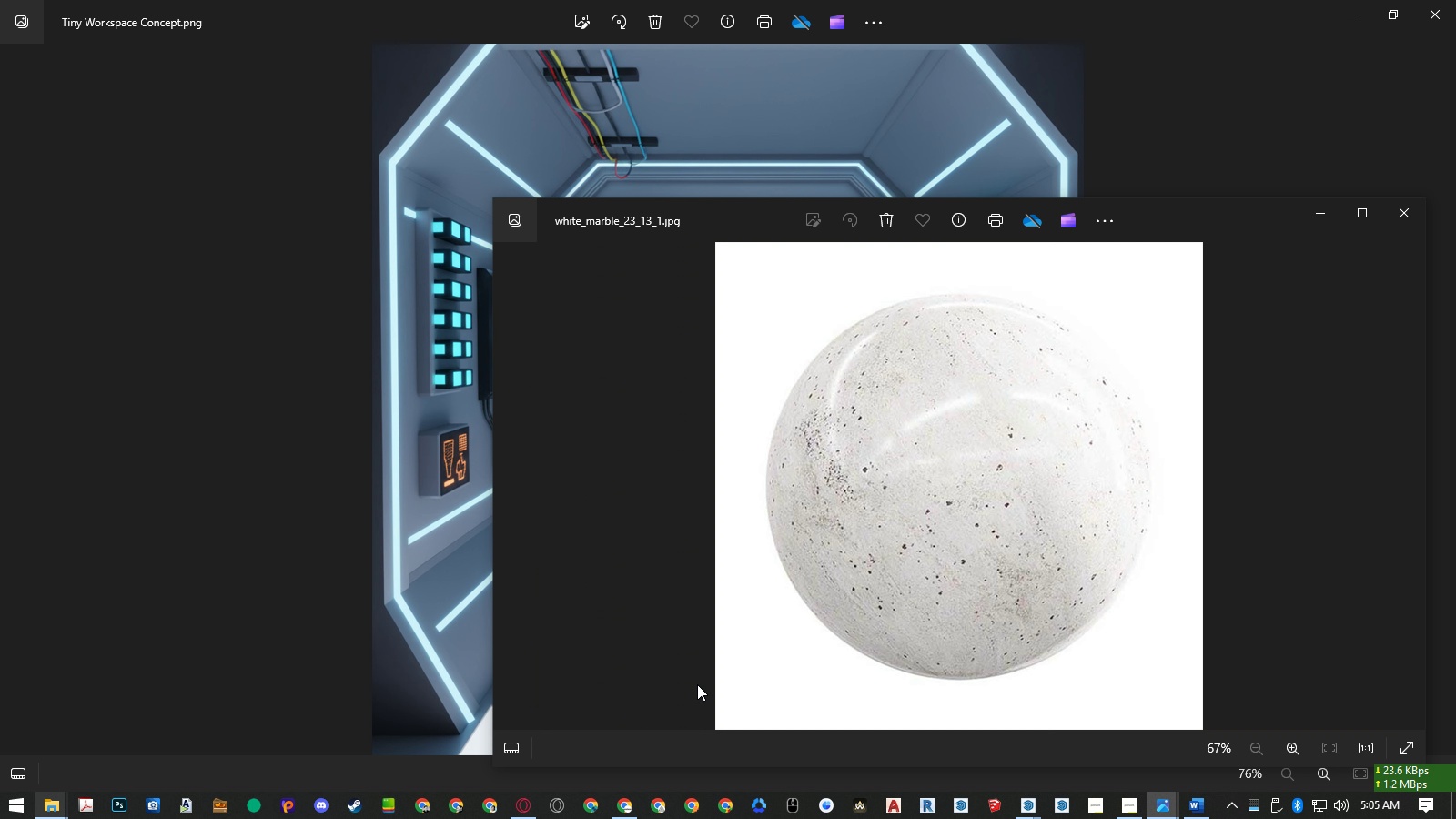 
key(ArrowLeft)
 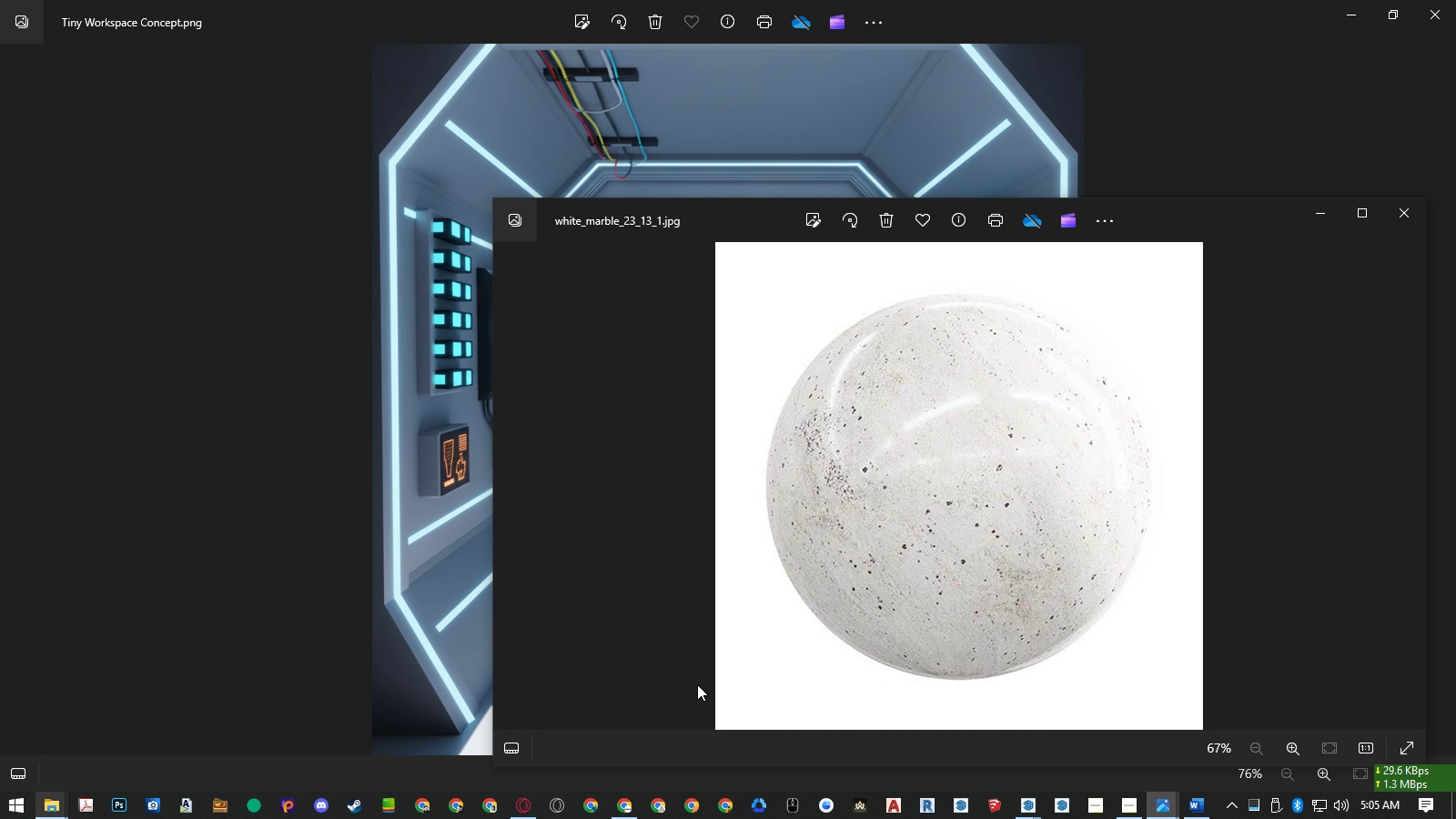 
key(ArrowLeft)
 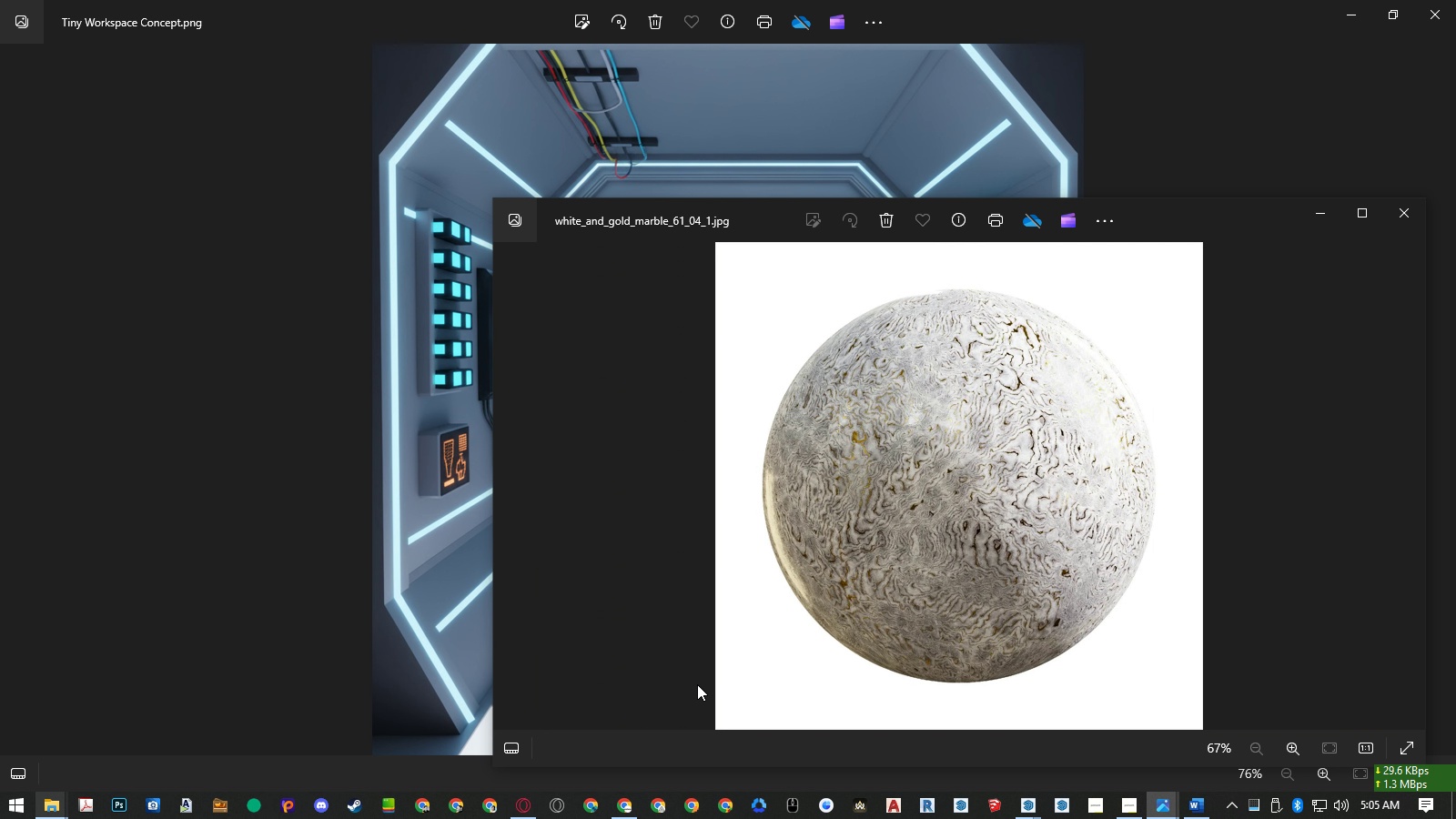 
key(ArrowLeft)
 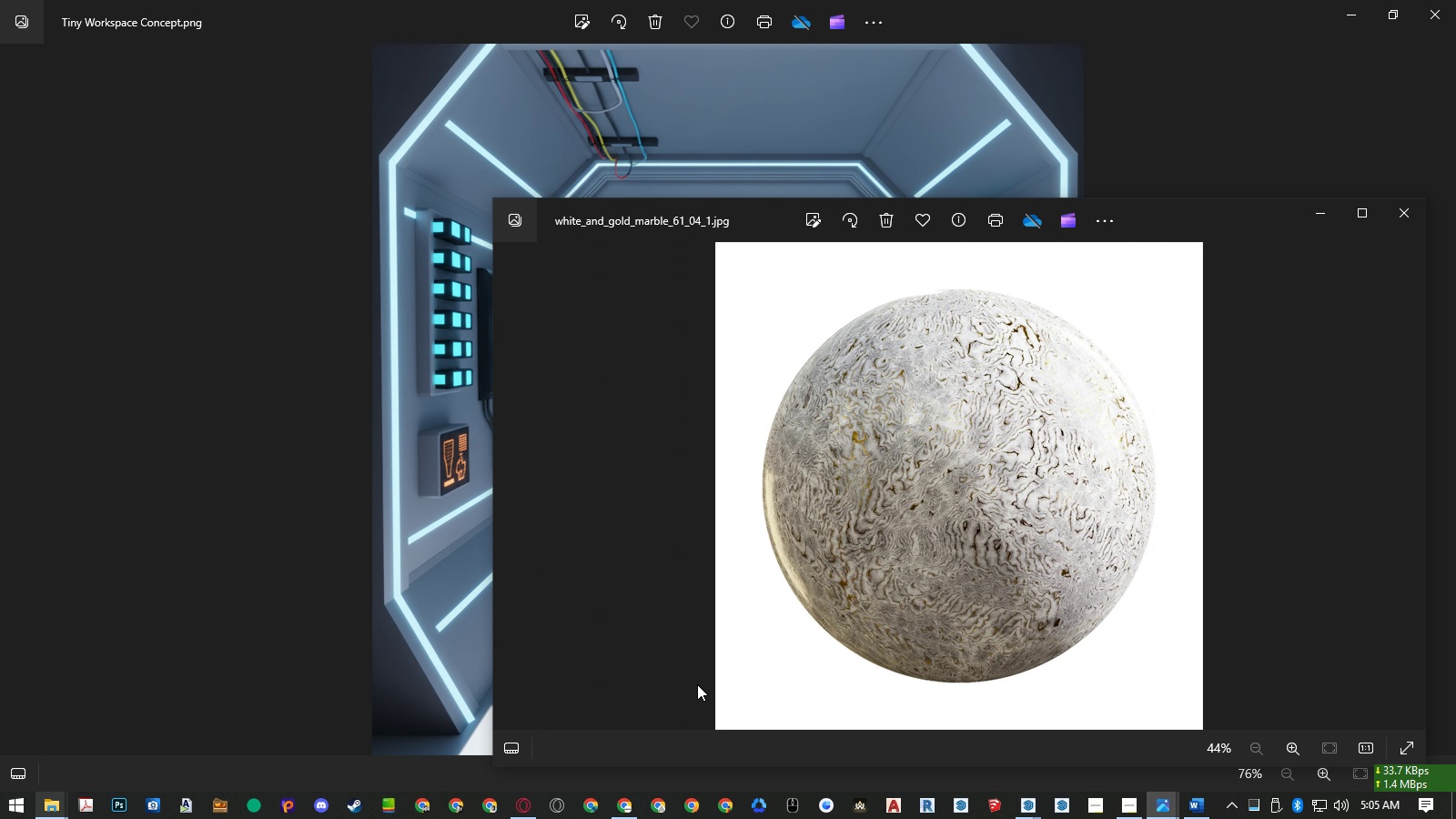 
key(ArrowRight)
 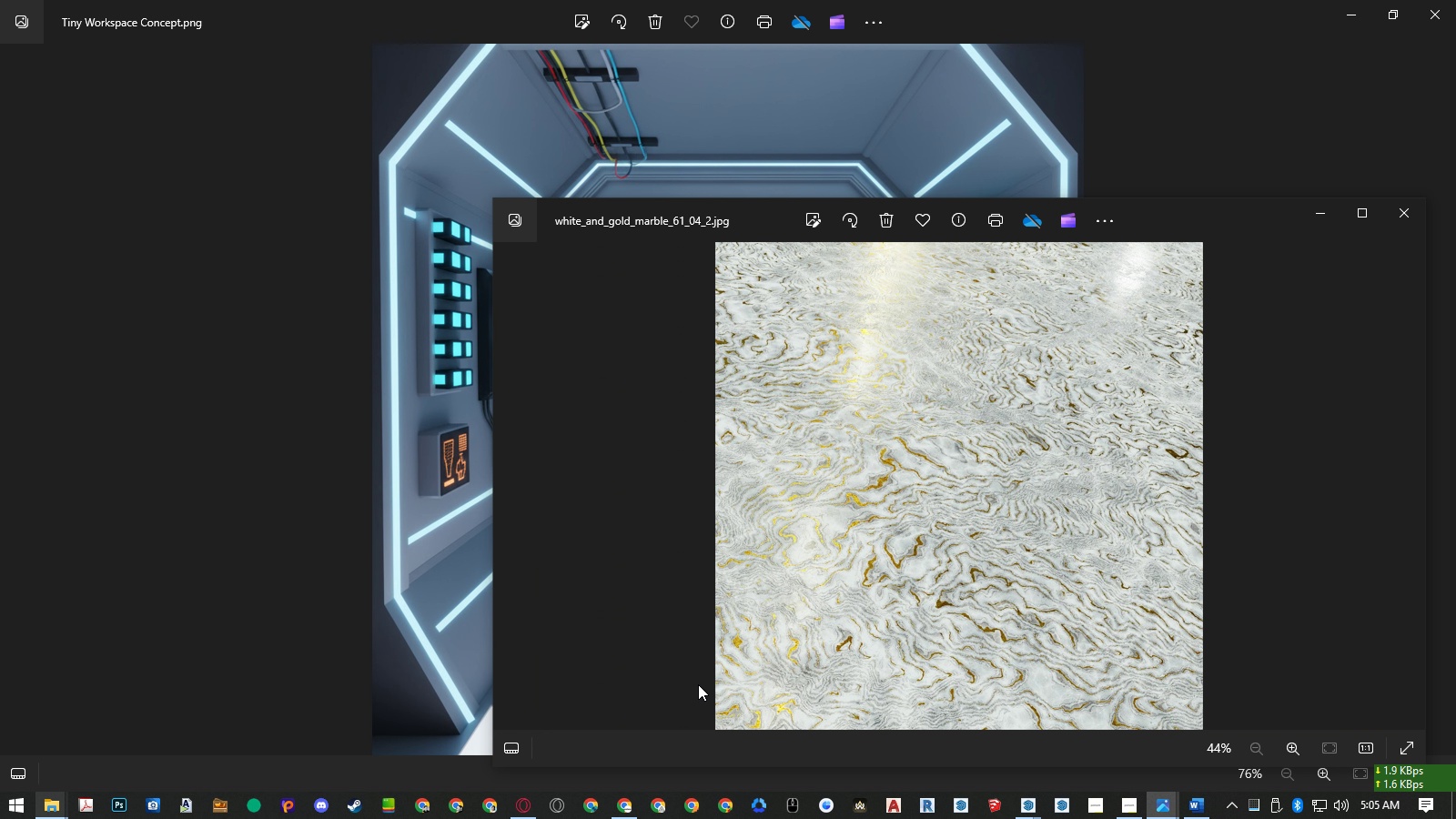 
wait(5.79)
 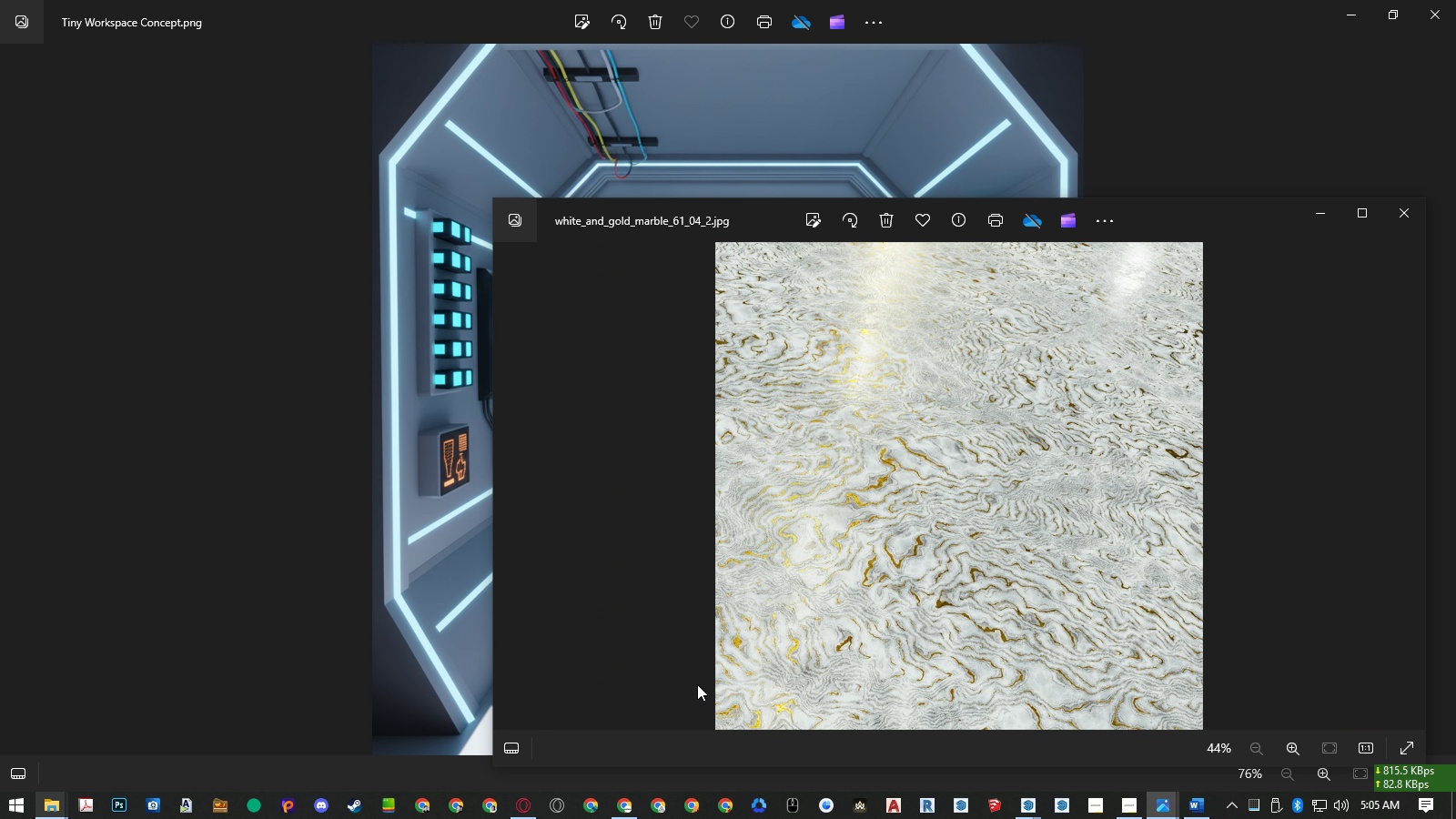 
left_click([1408, 216])
 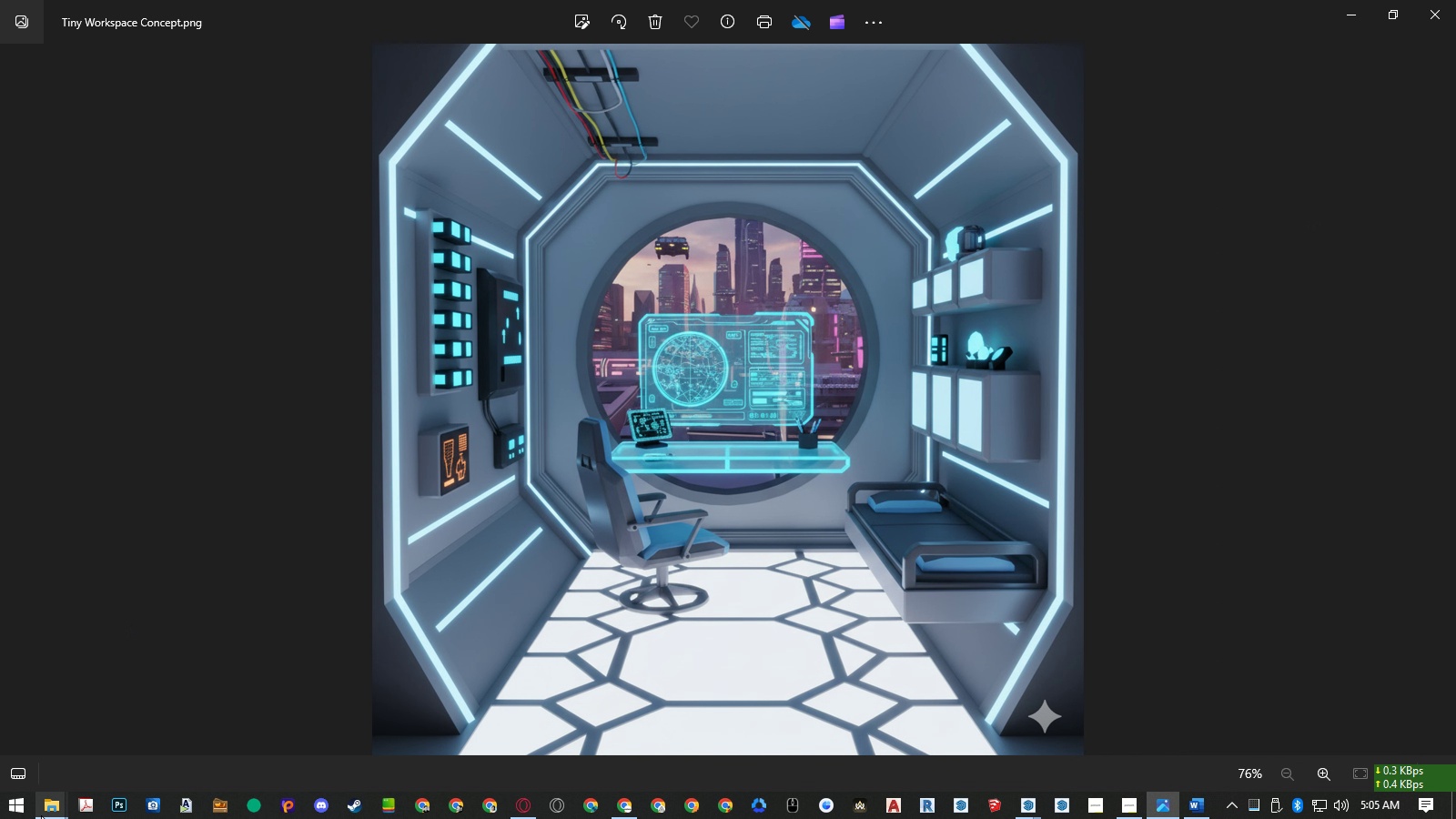 
left_click([44, 815])
 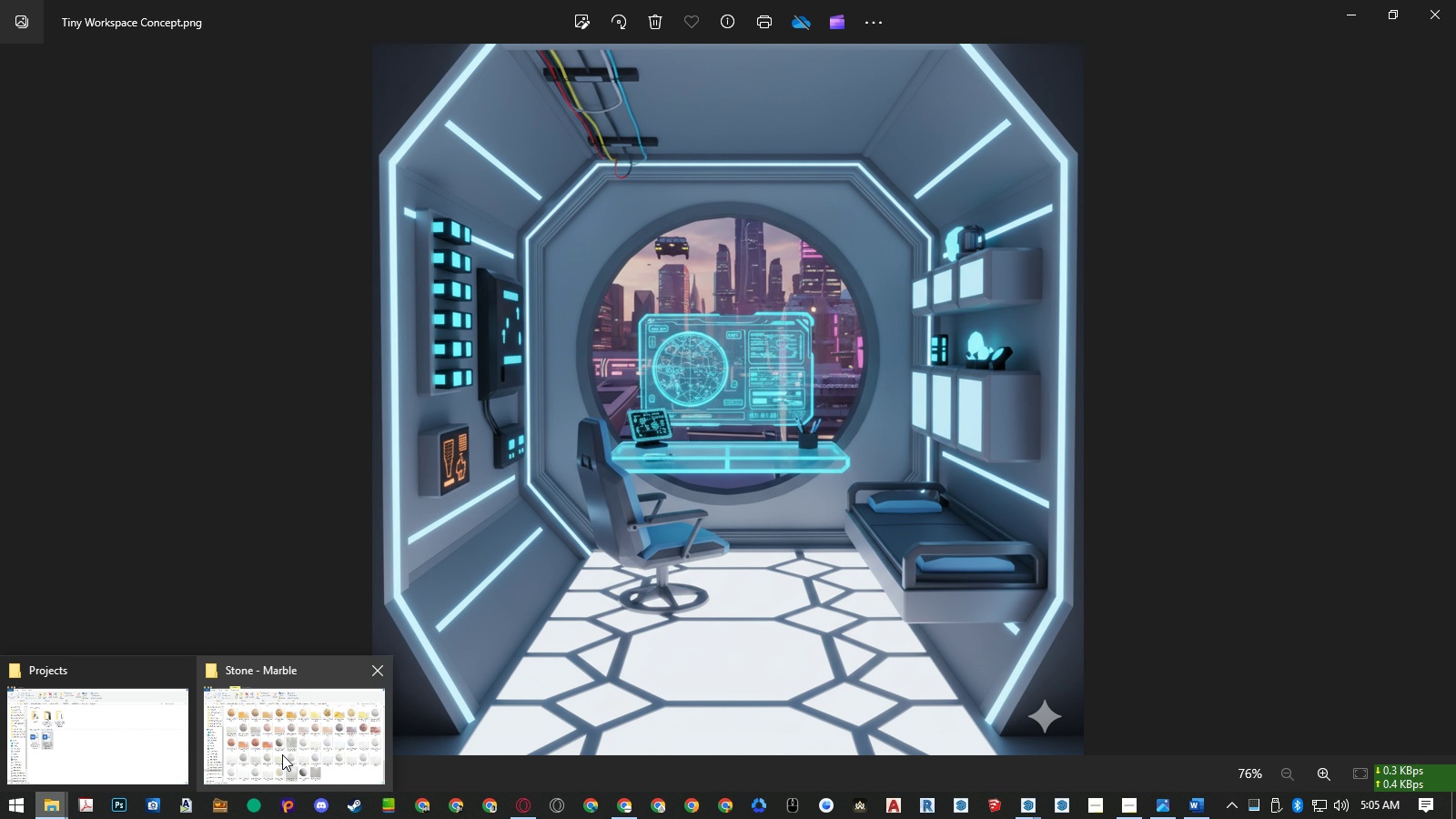 
double_click([282, 754])
 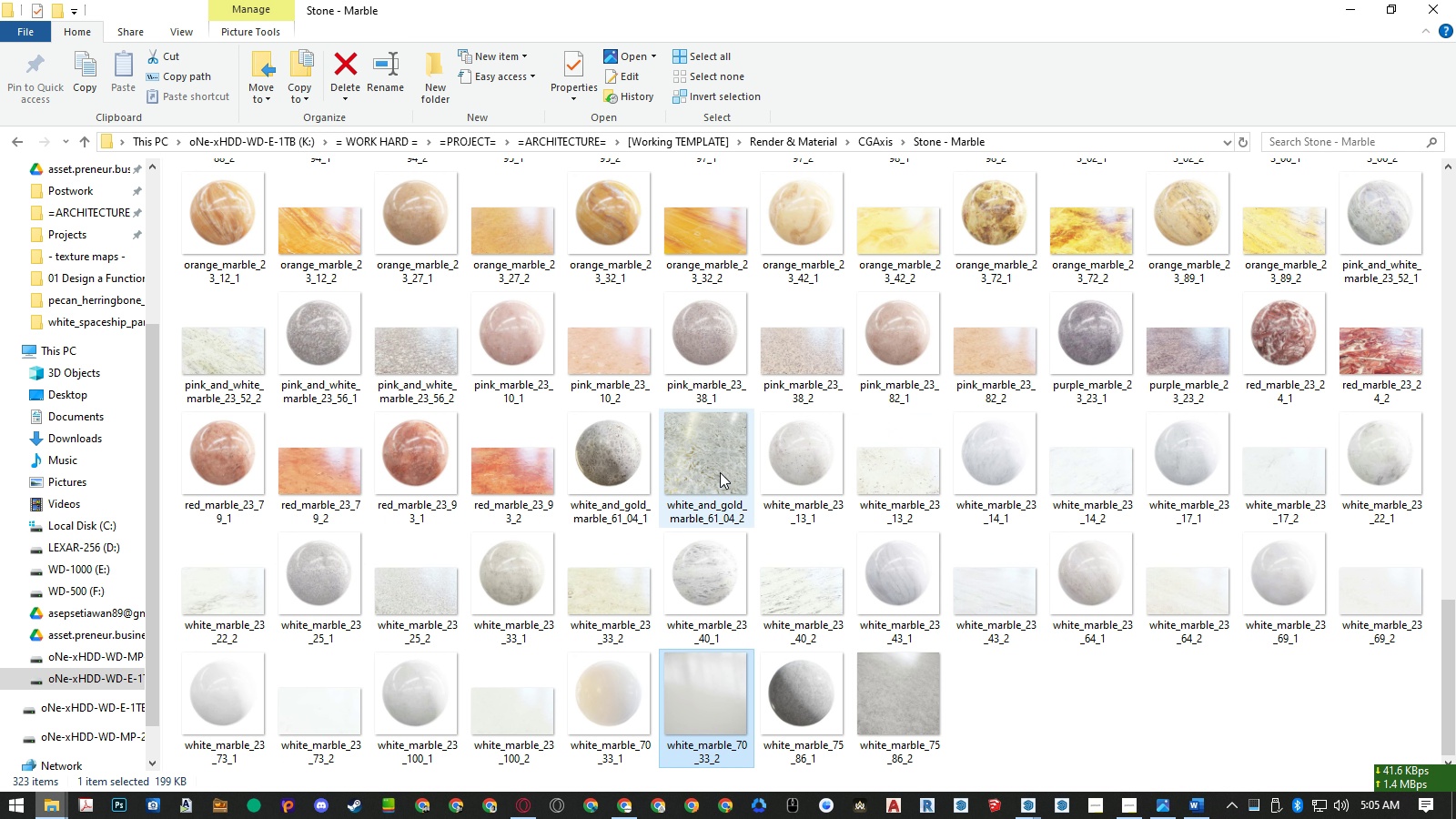 
double_click([720, 472])
 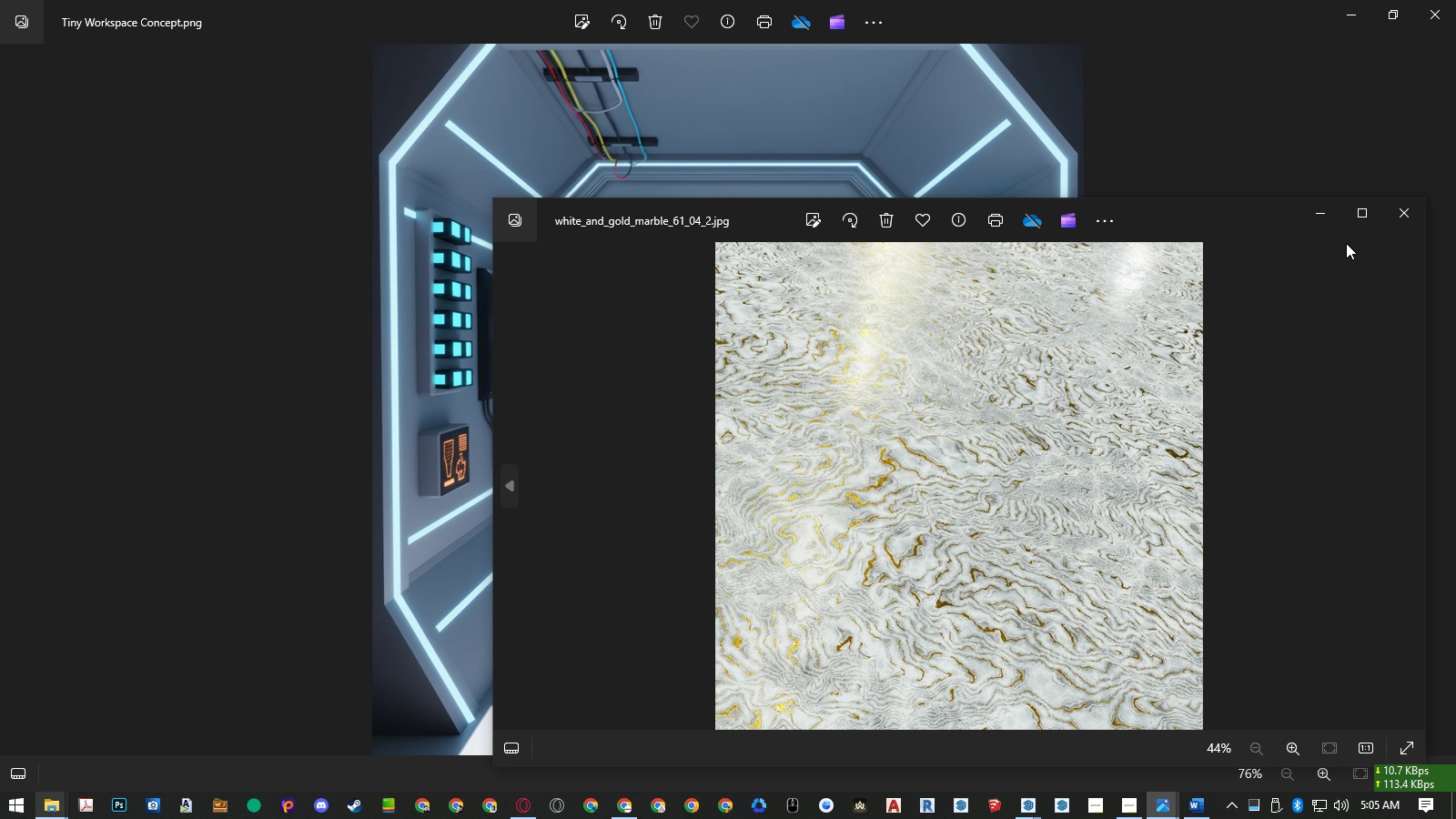 
left_click([1403, 223])
 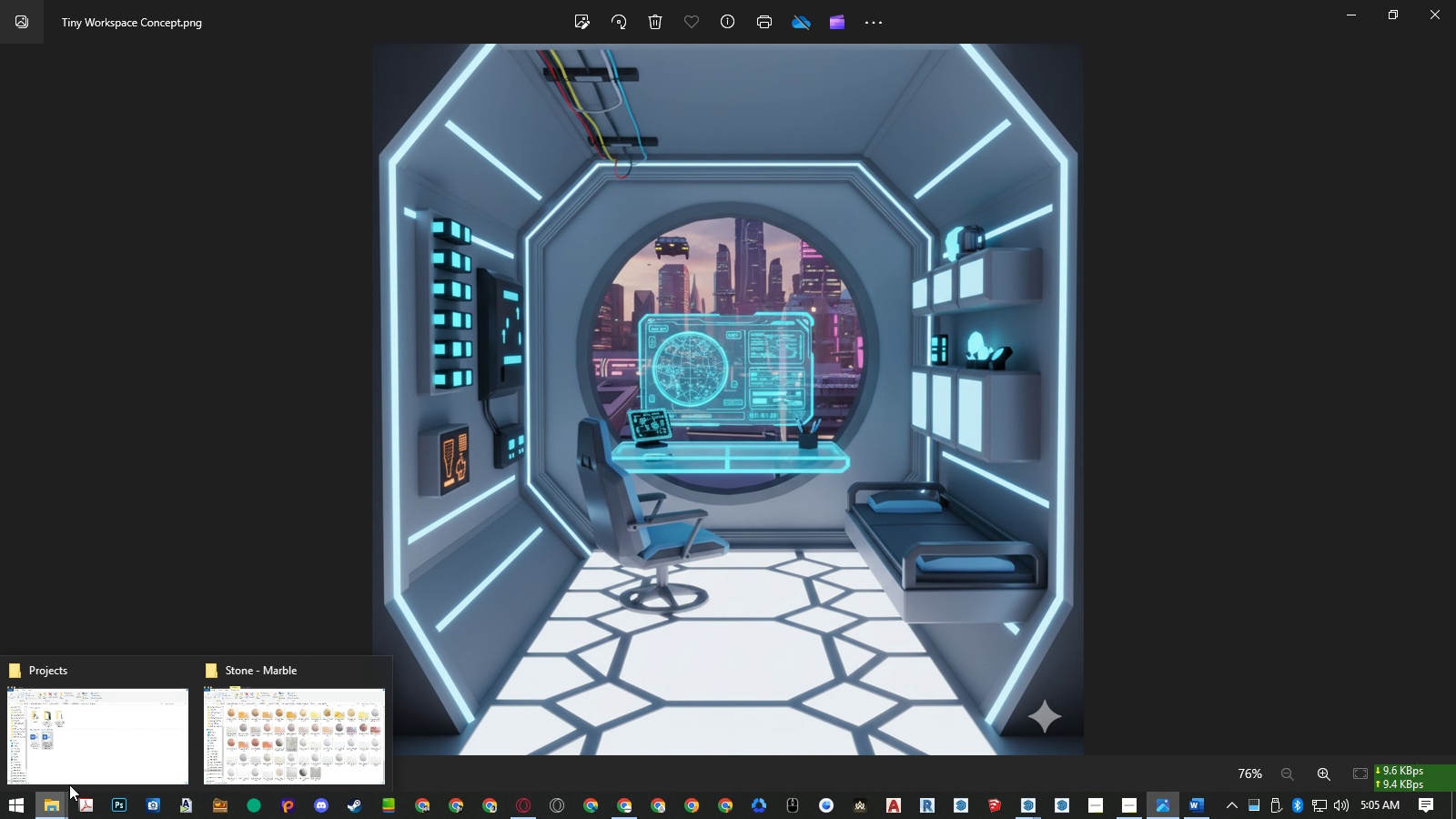 
double_click([248, 725])
 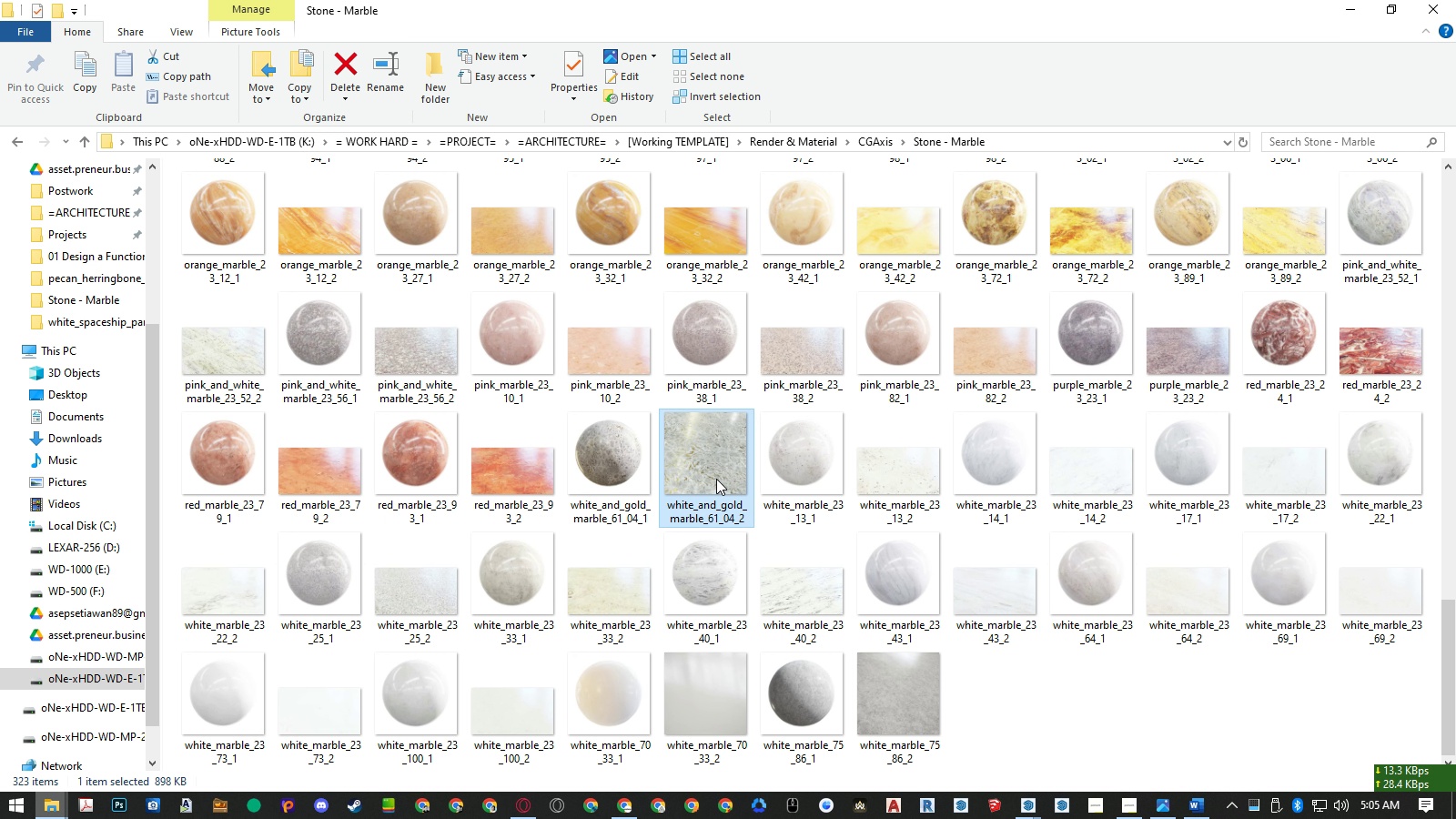 
left_click([716, 479])
 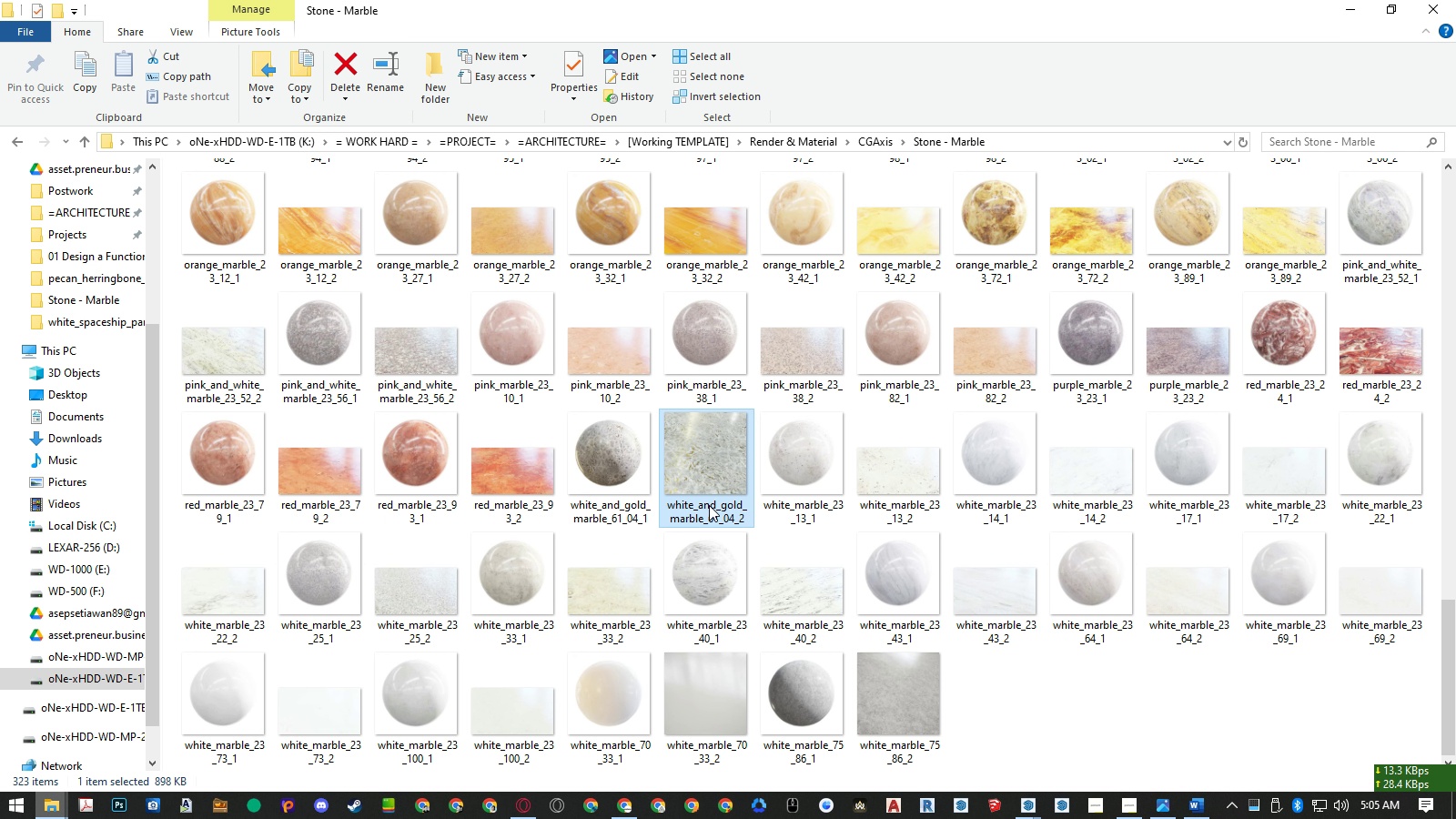 
left_click([709, 505])
 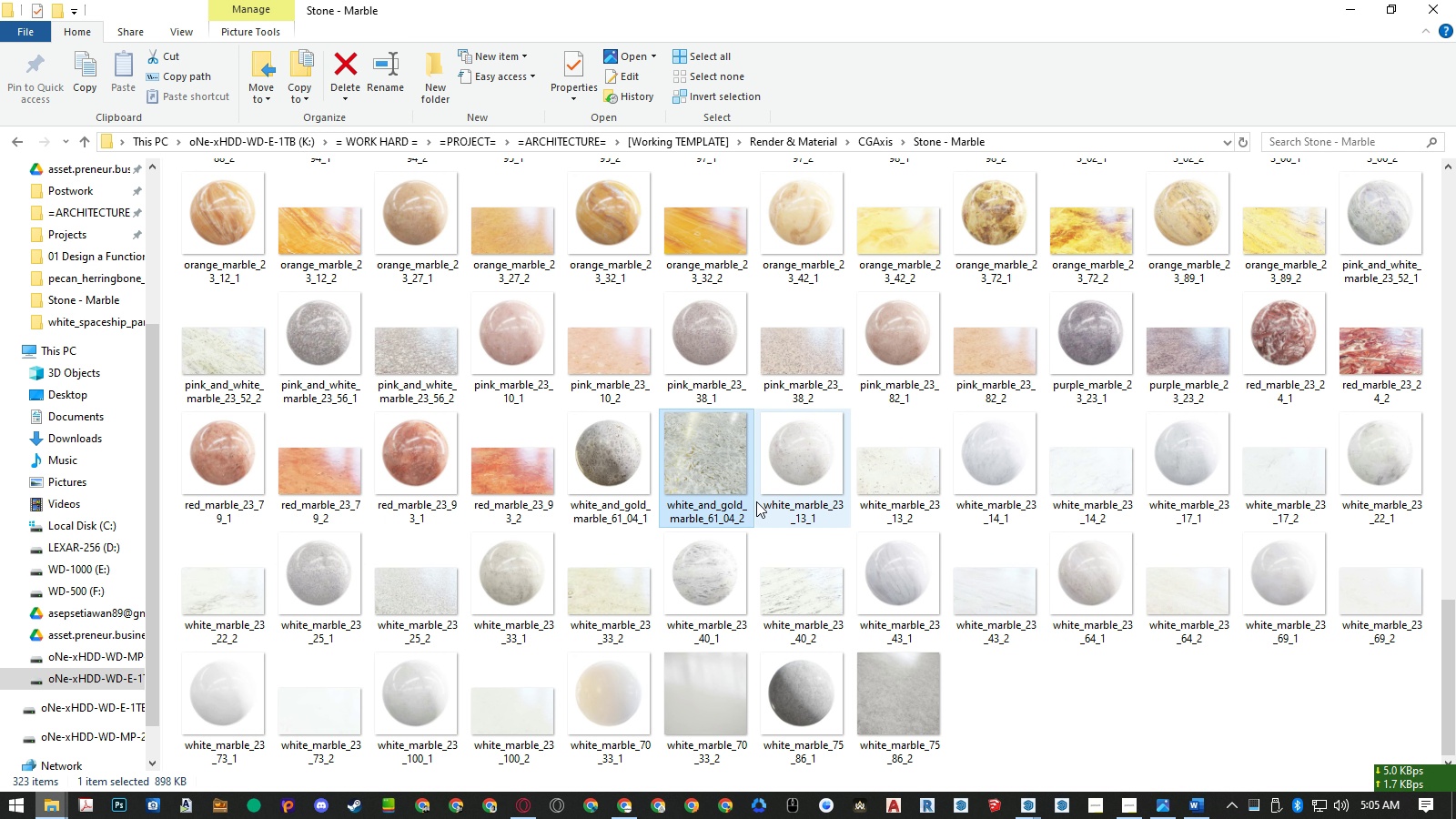 
left_click([703, 518])
 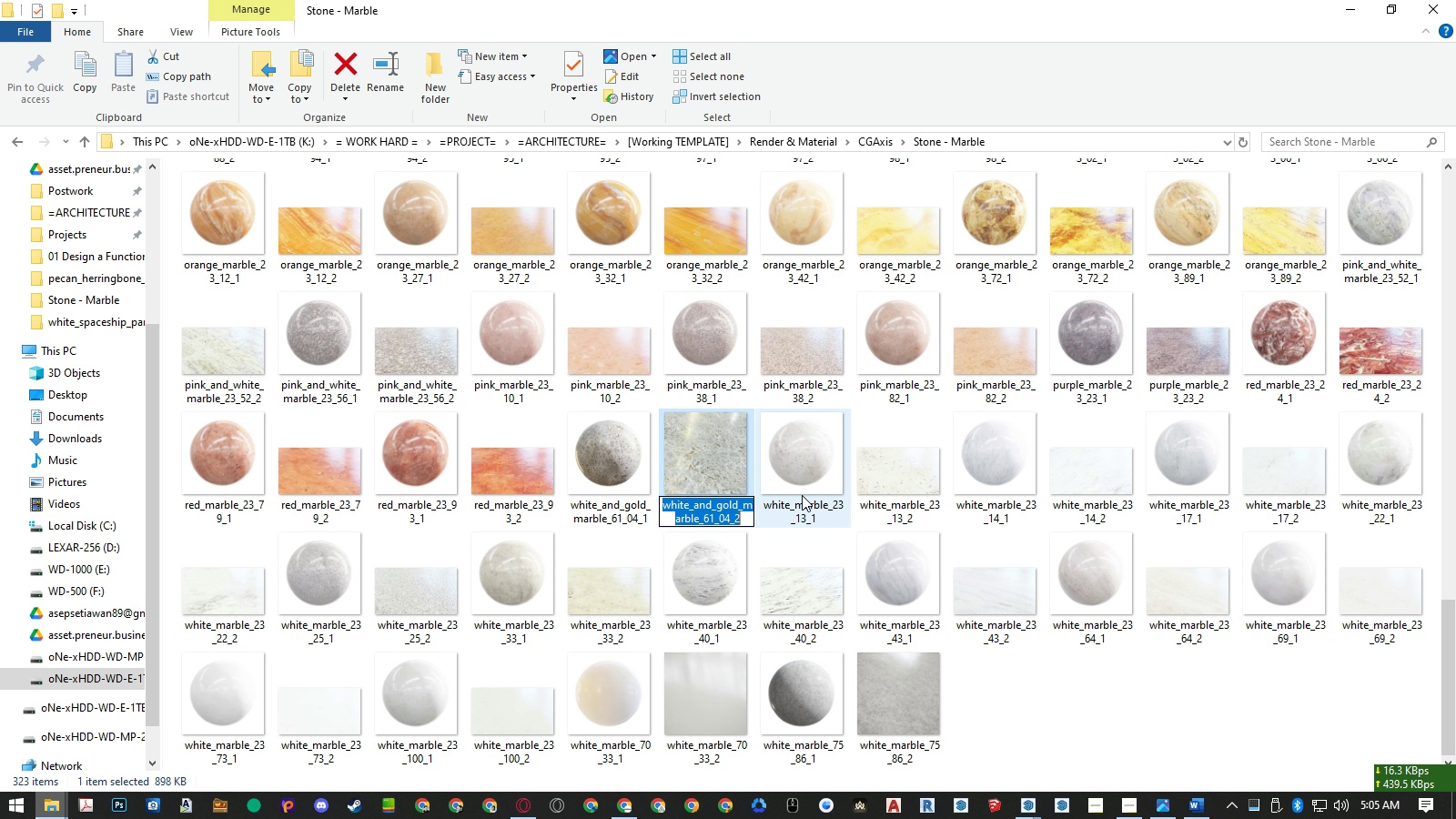 
key(Control+ControlLeft)
 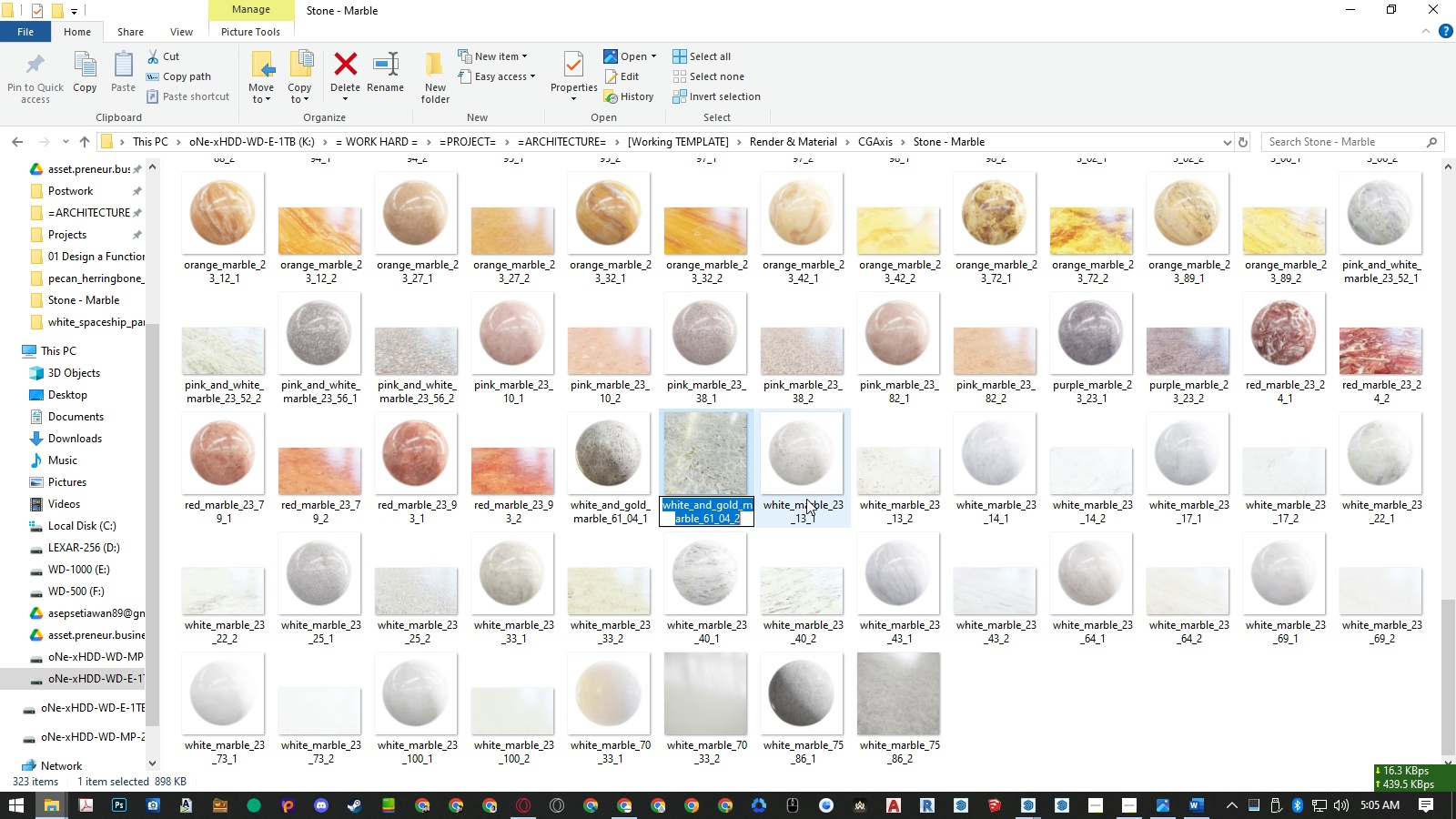 
key(Control+C)
 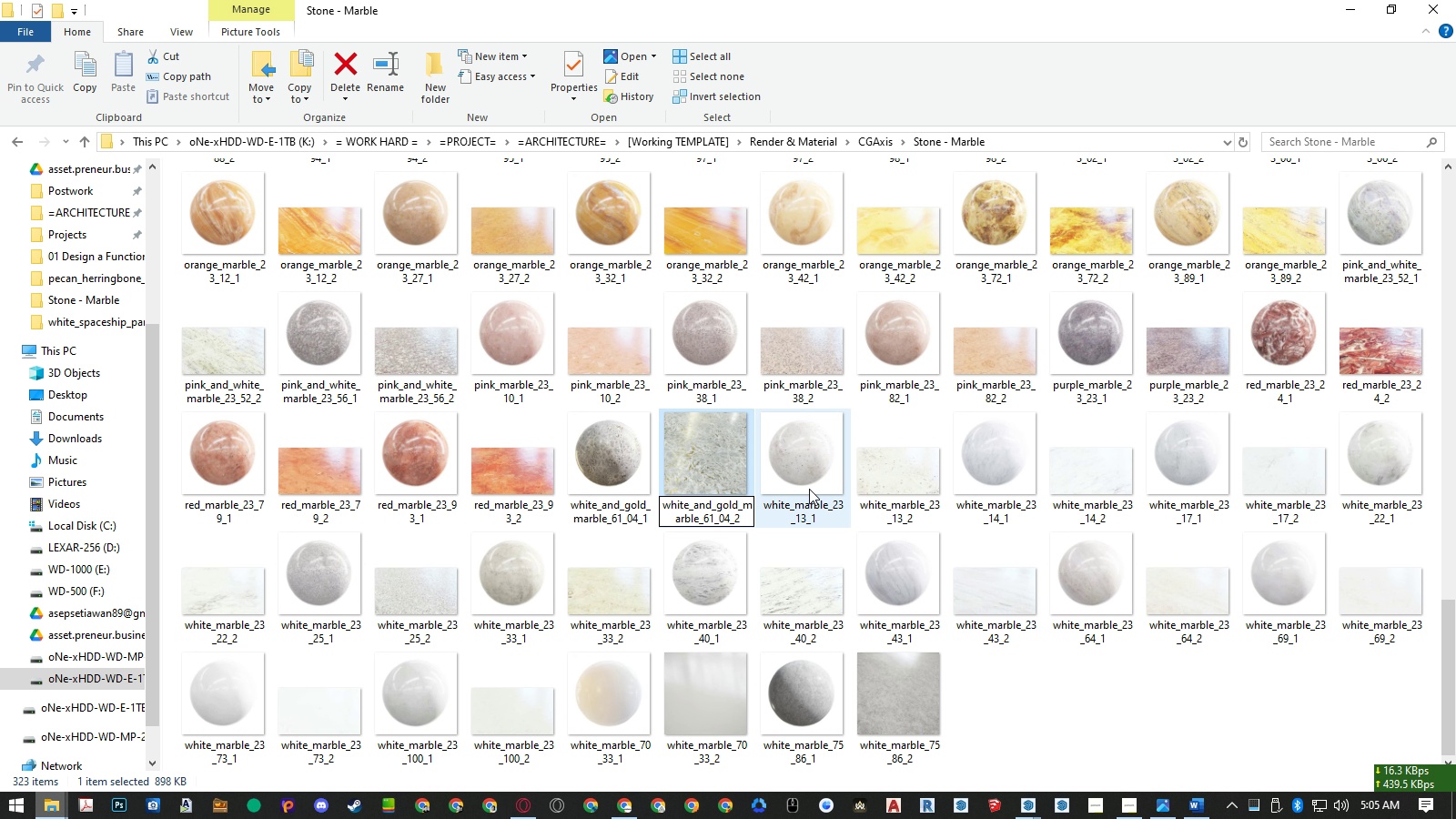 
left_click([809, 489])
 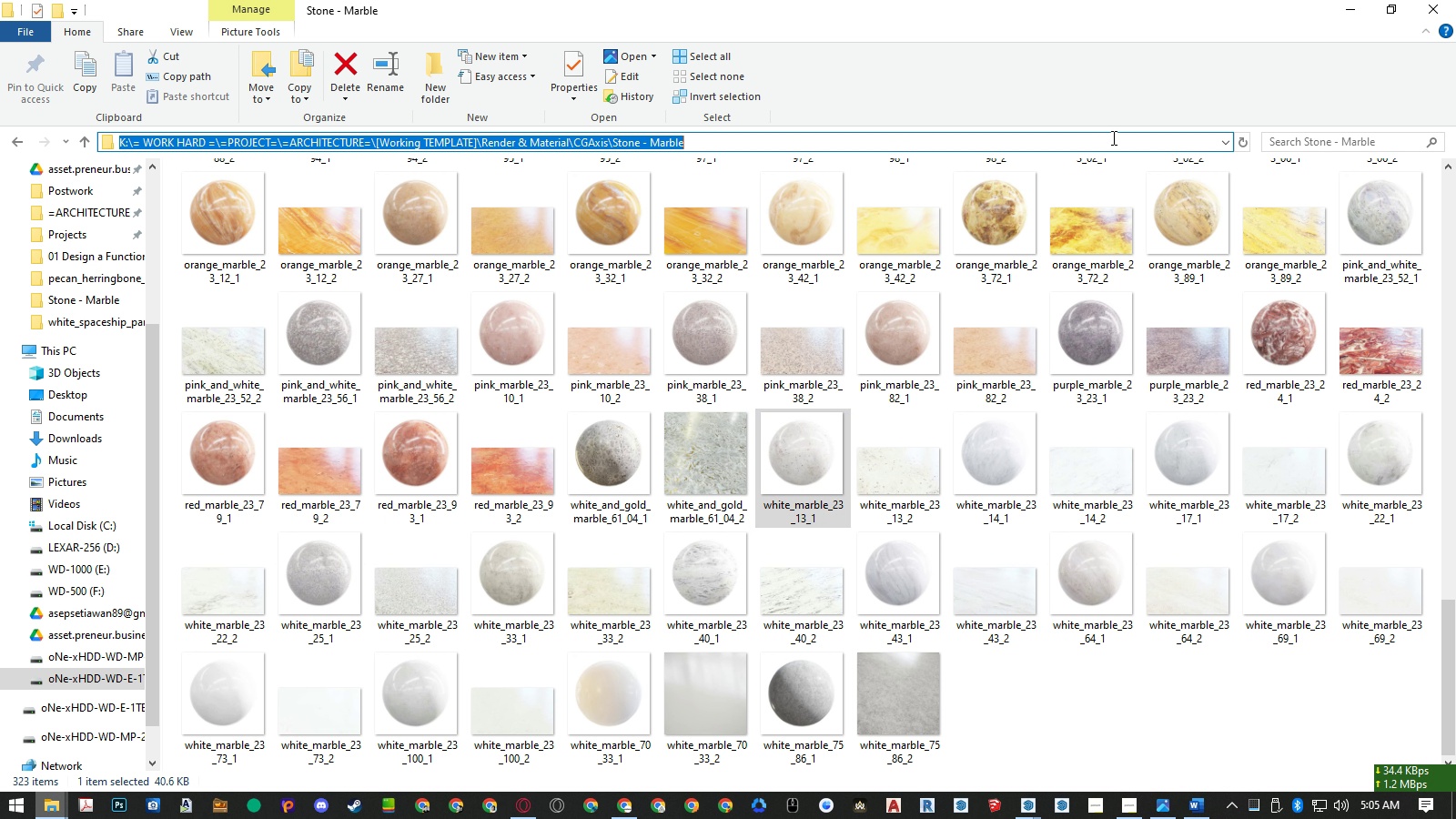 
double_click([1119, 136])
 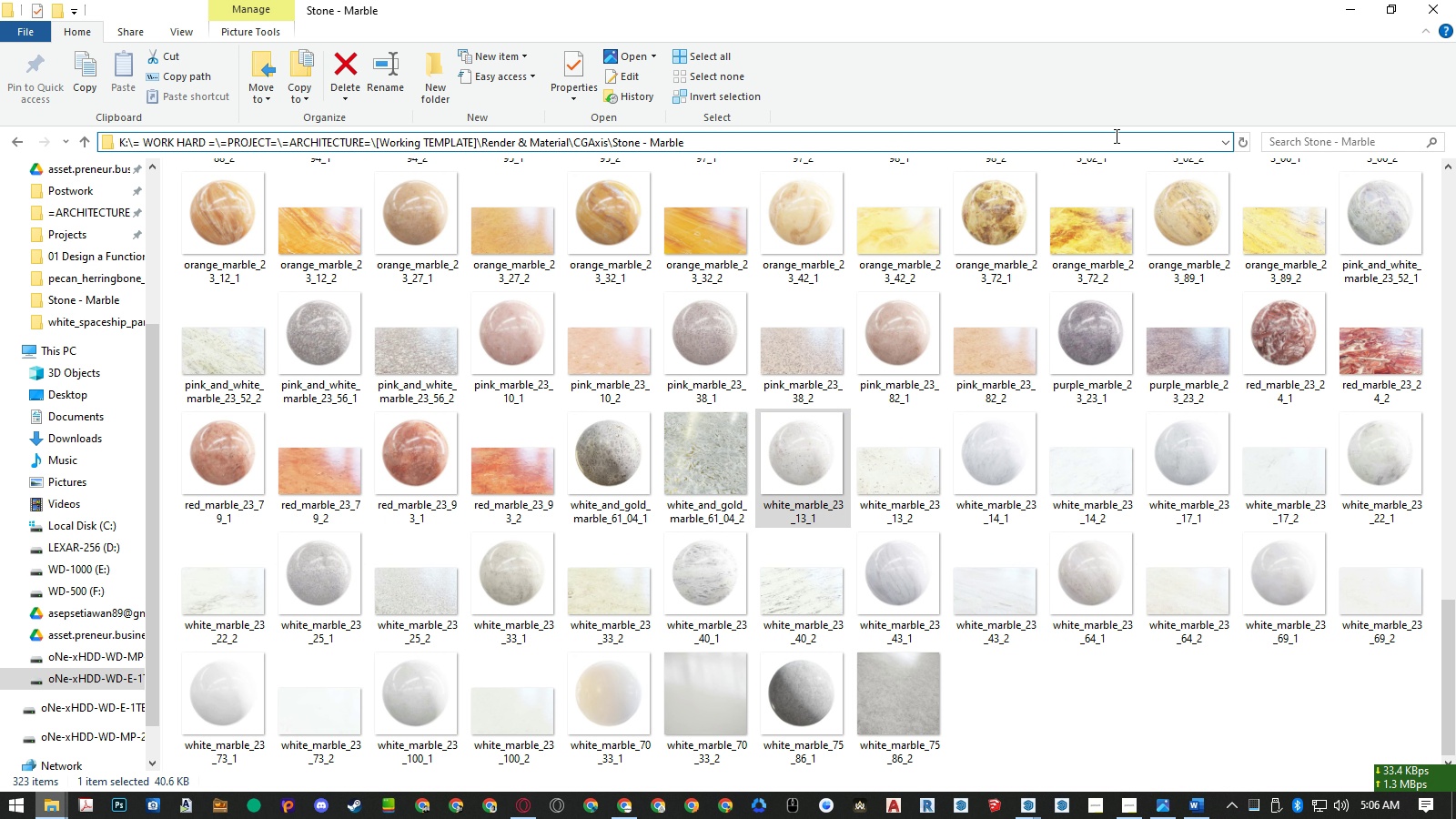 
key(Backslash)
 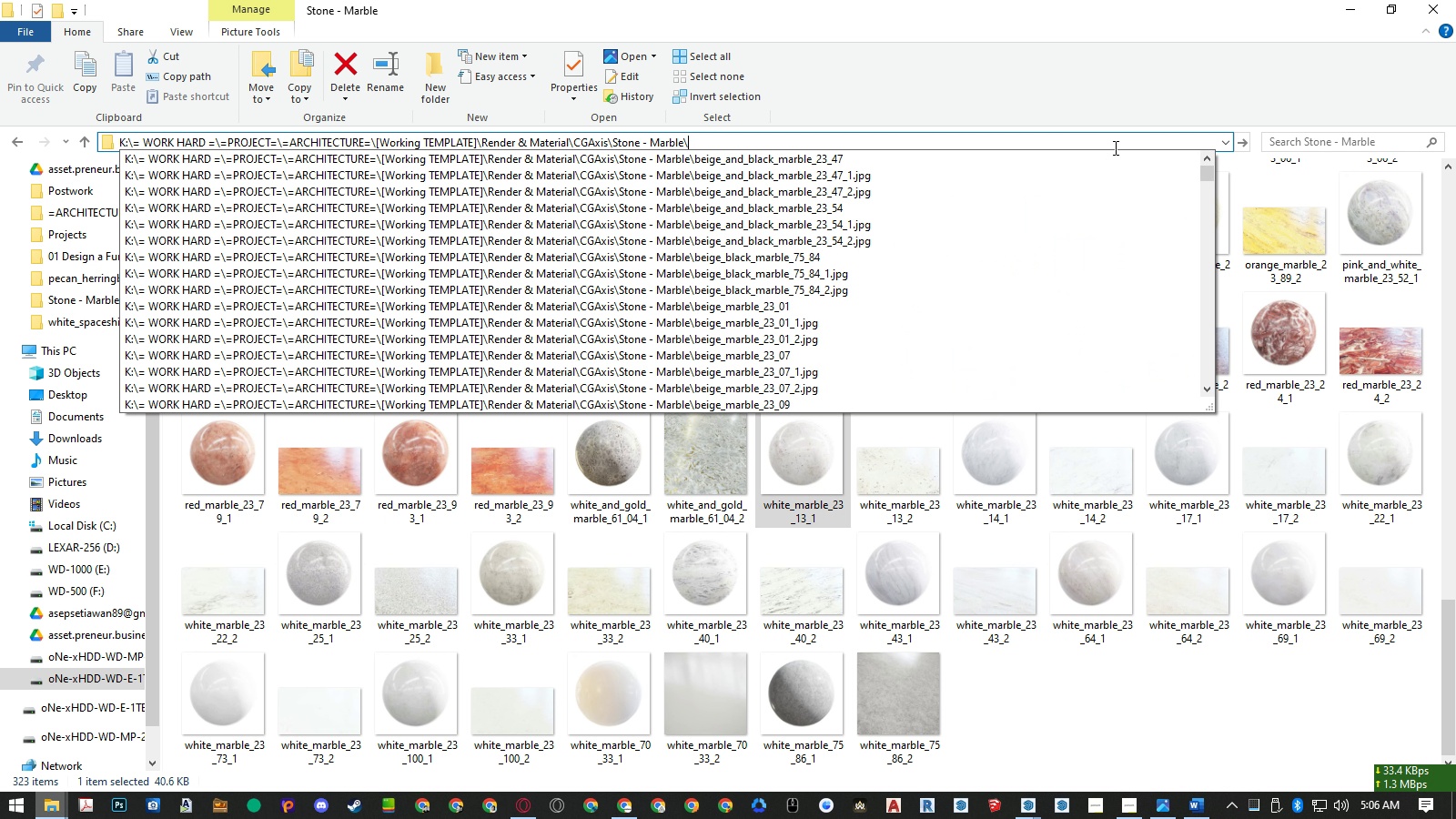 
key(Control+ControlLeft)
 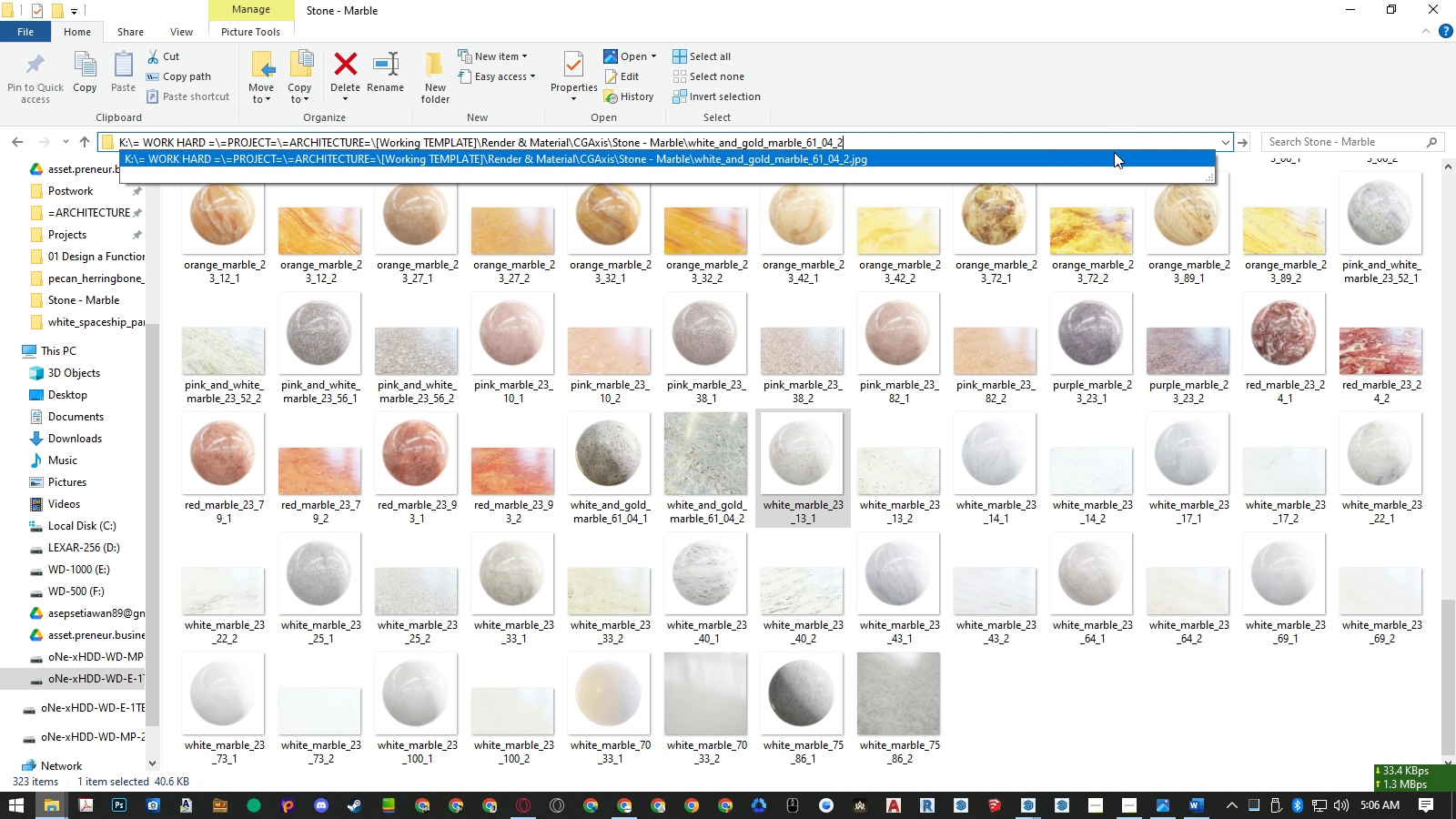 
key(Control+V)
 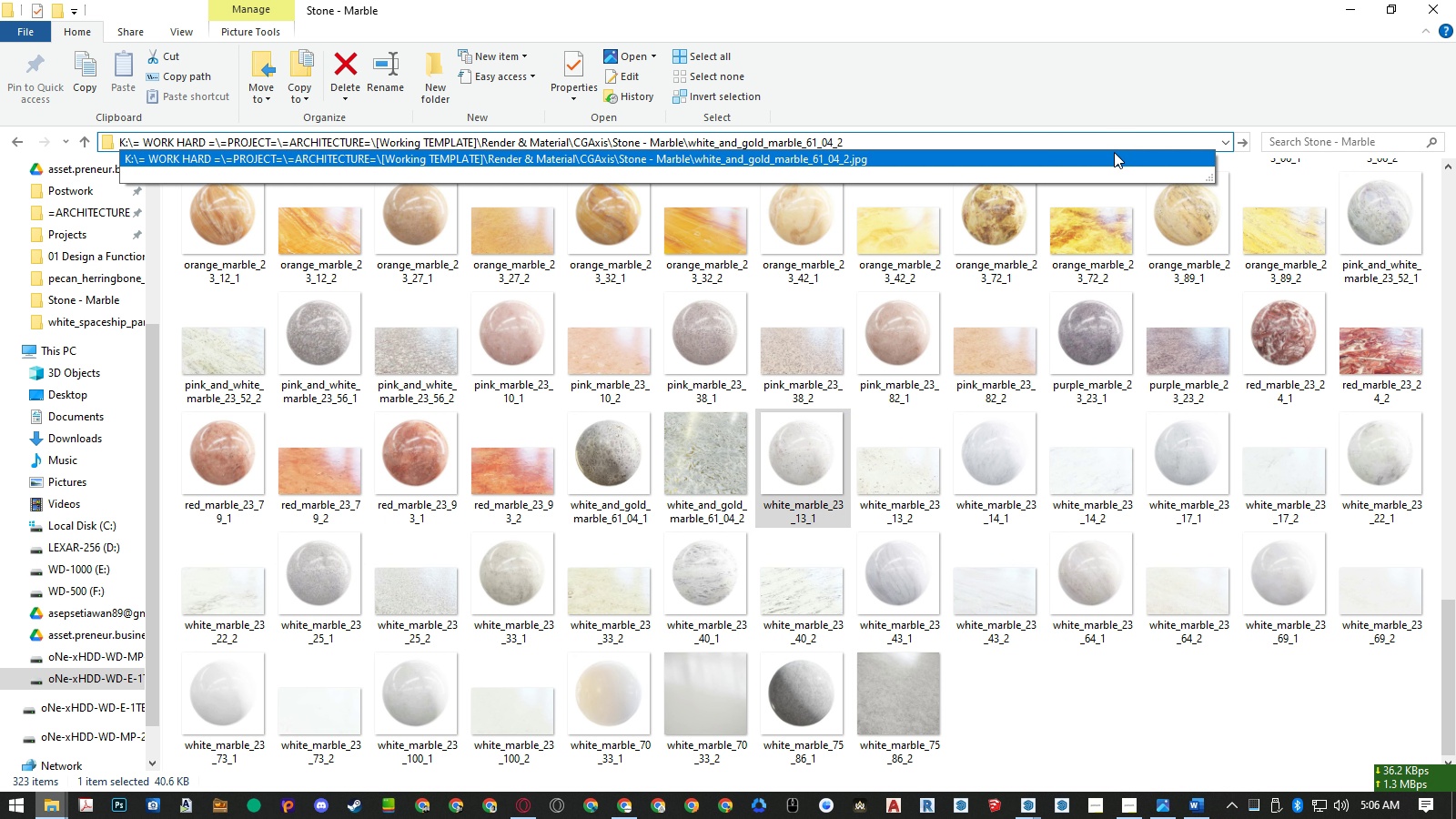 
key(Backspace)
 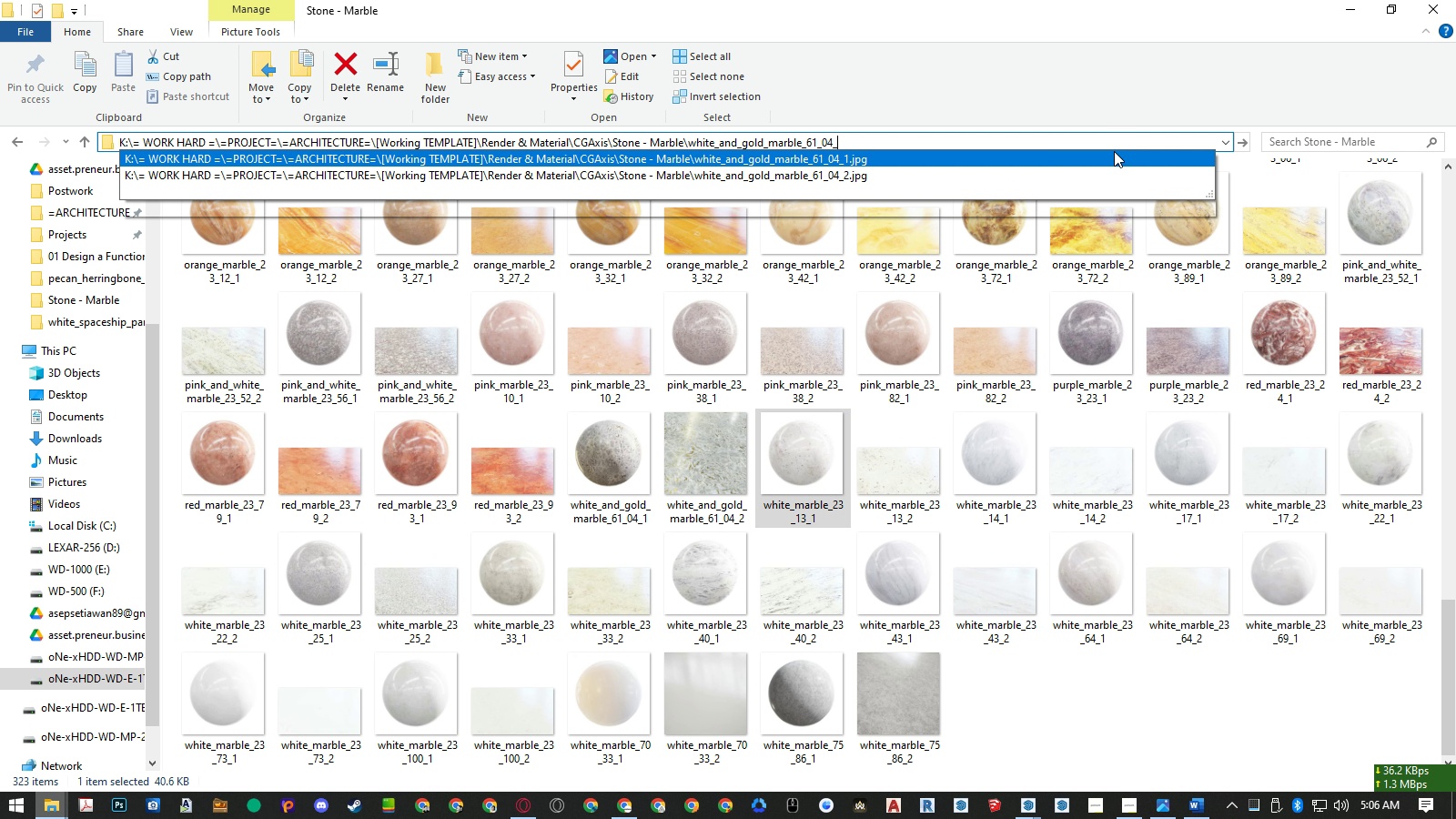 
key(Backspace)
 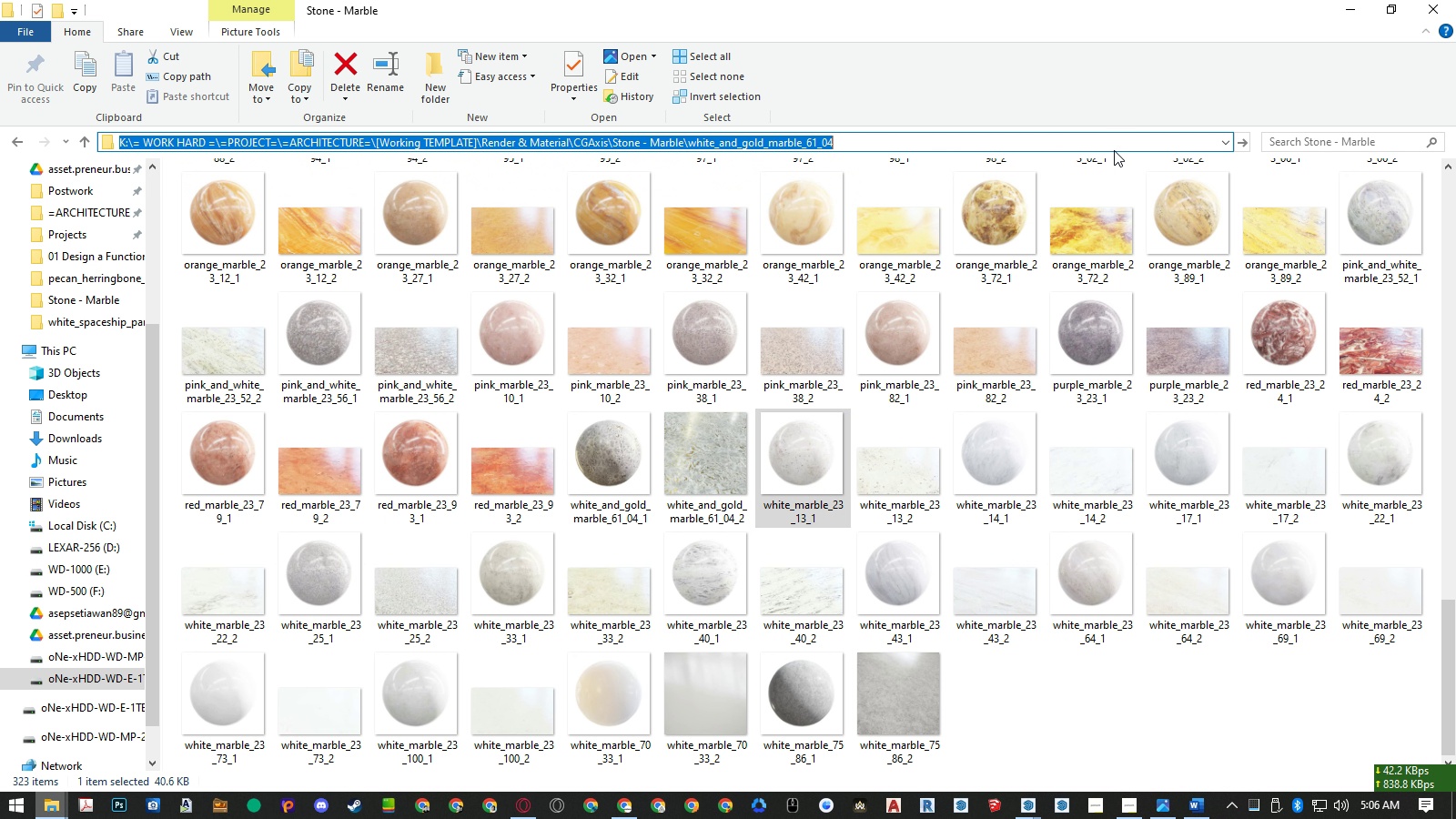 
key(Enter)
 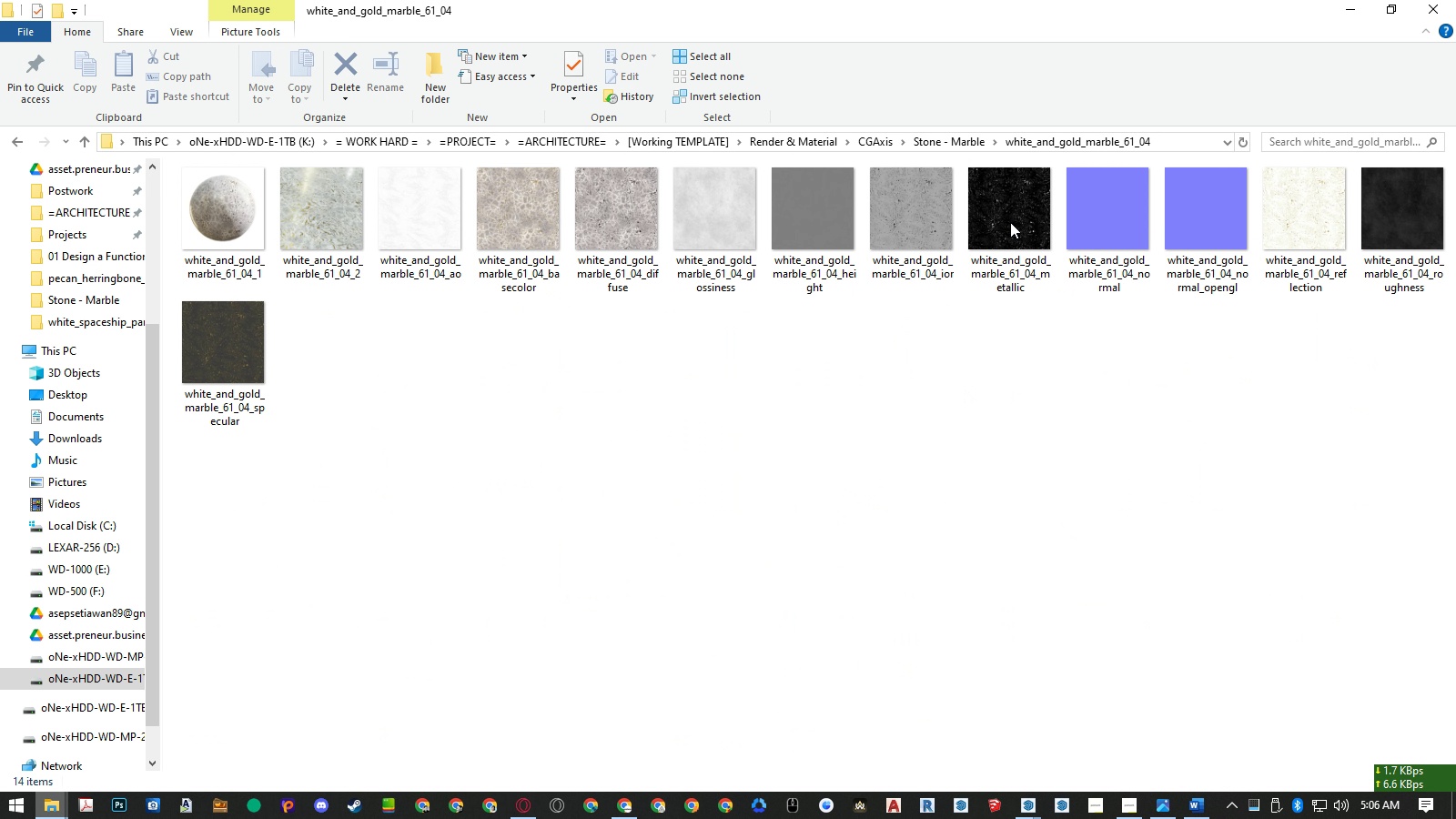 
left_click([1175, 136])
 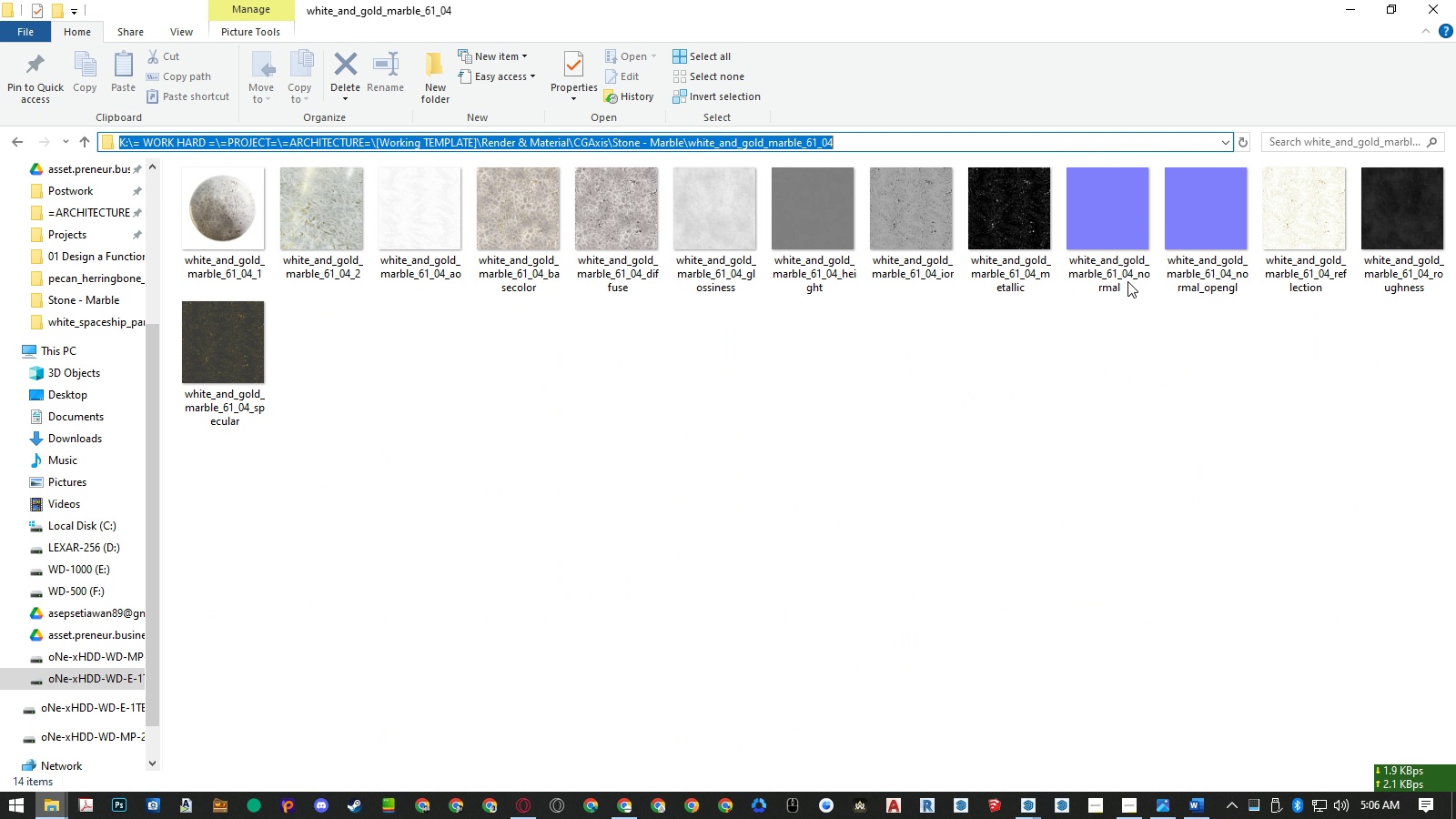 
key(Control+ControlLeft)
 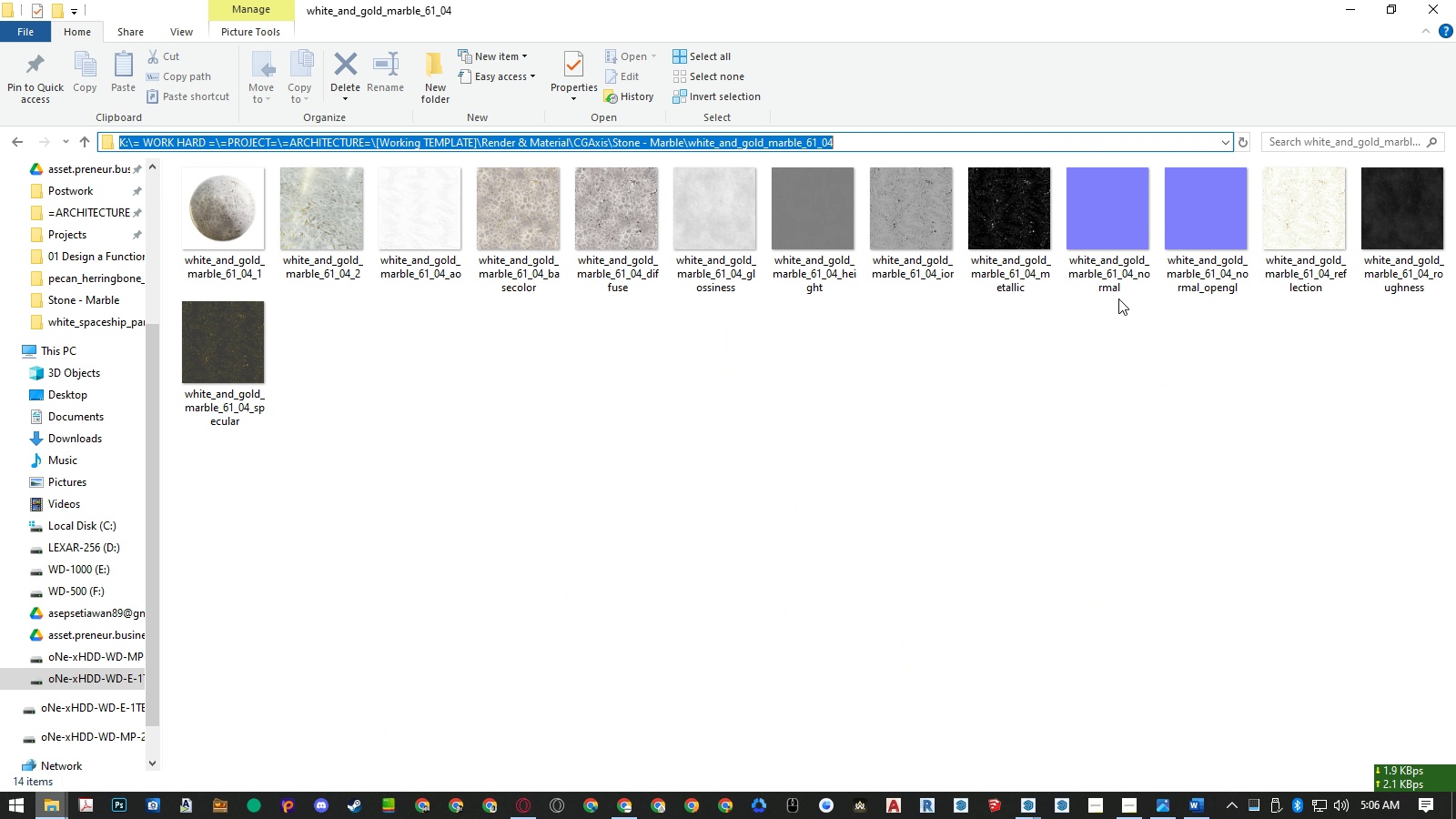 
key(Control+C)
 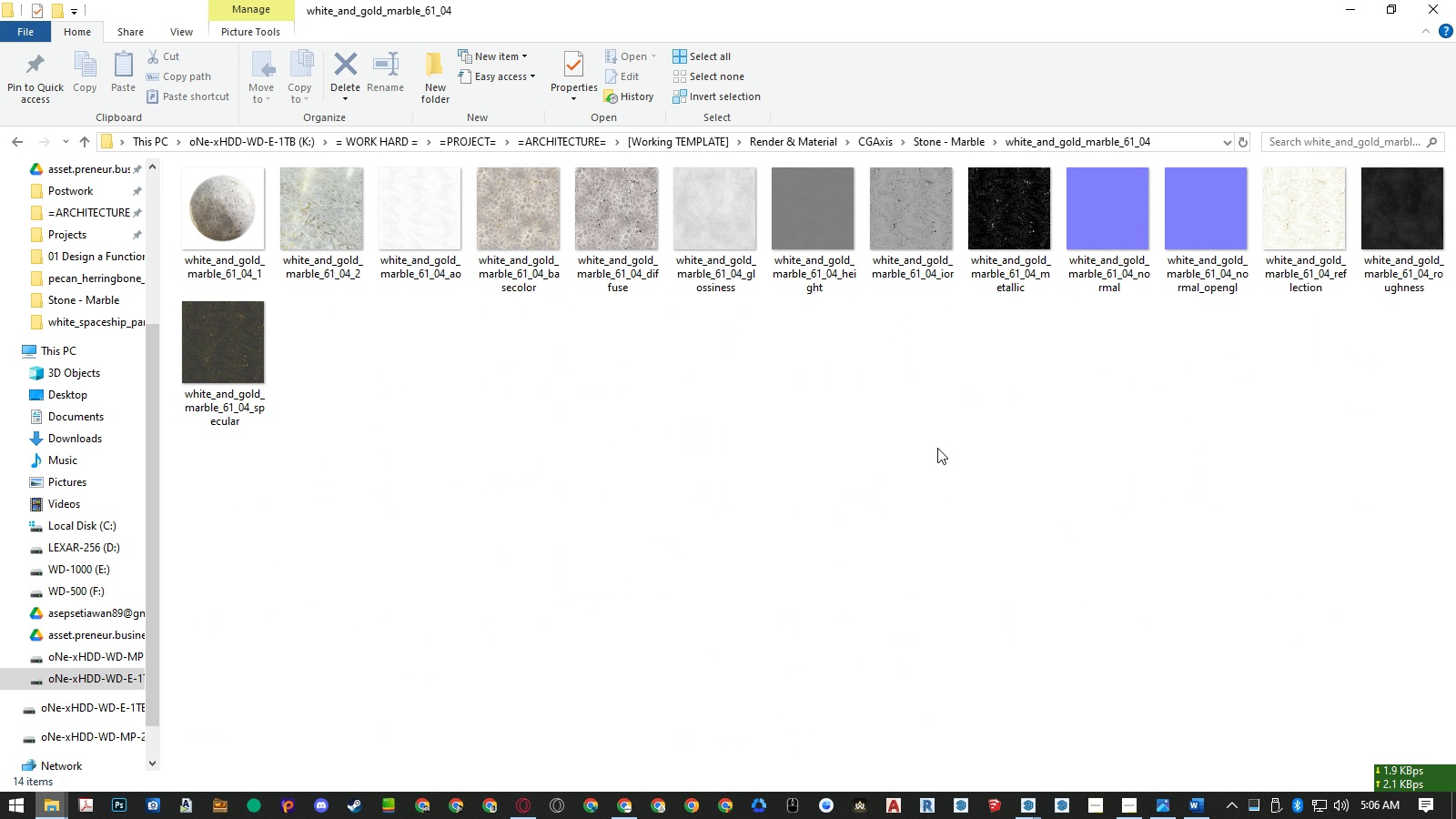 
left_click([938, 448])
 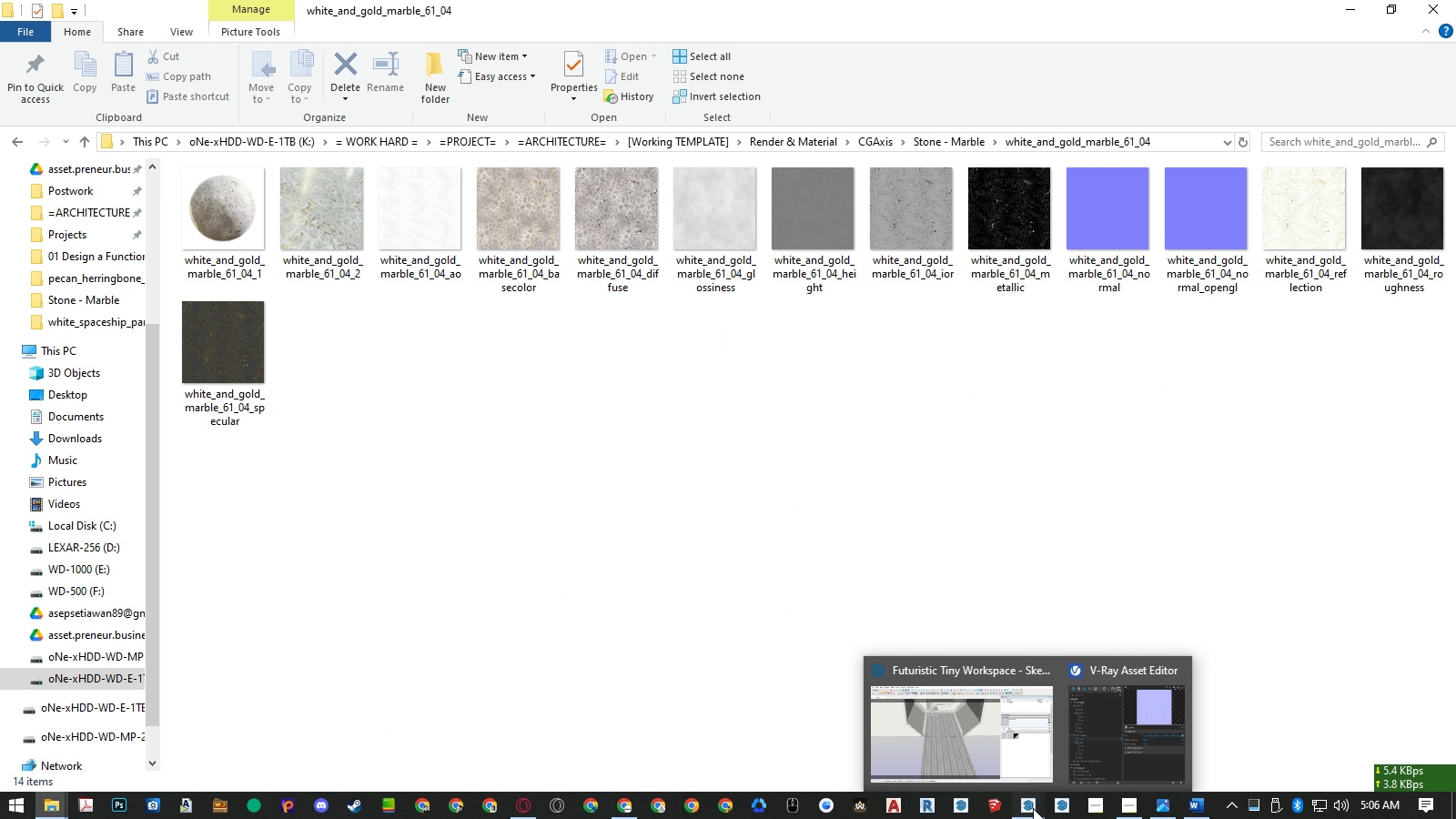 
double_click([1120, 743])
 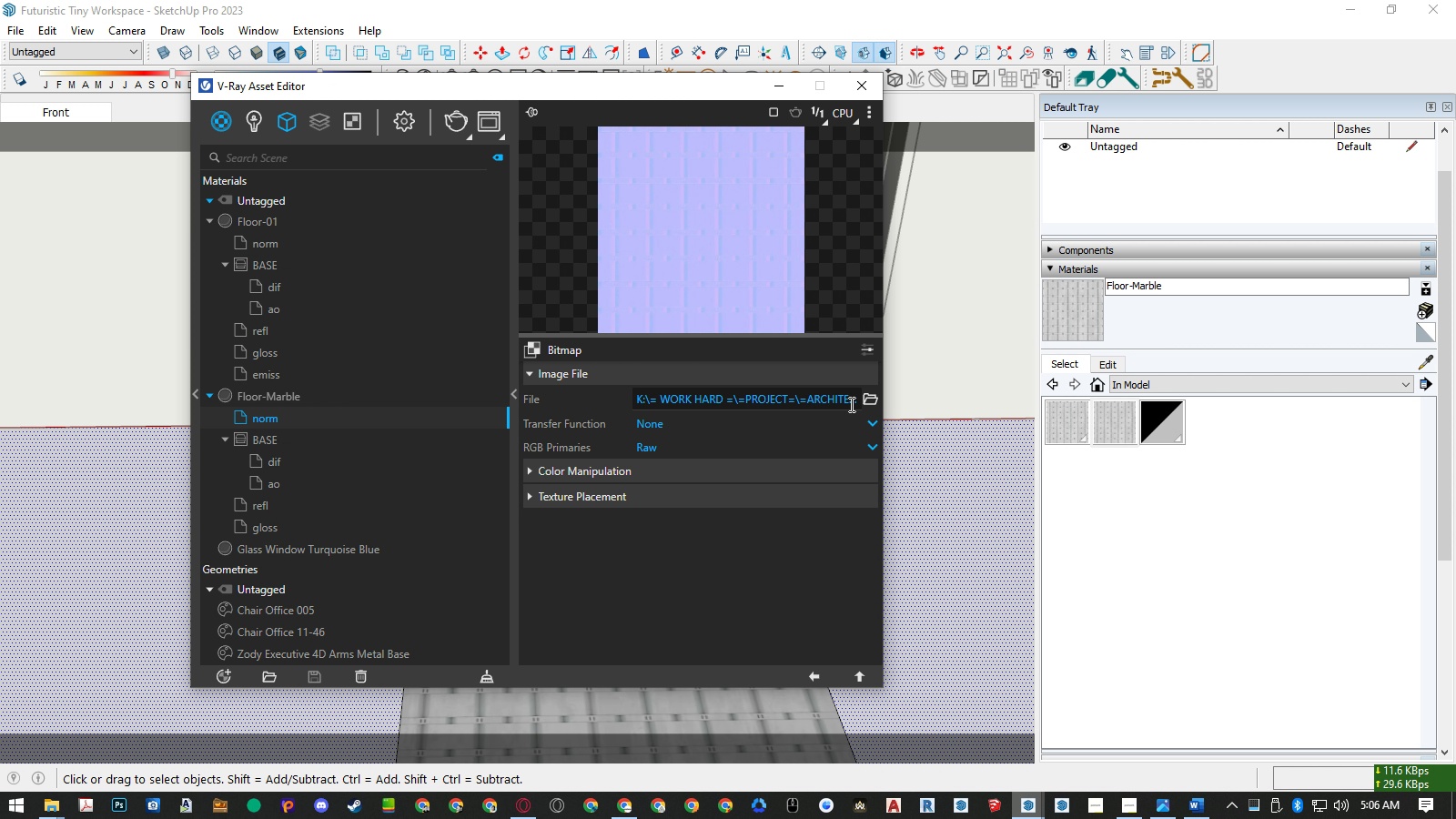 
left_click([867, 401])
 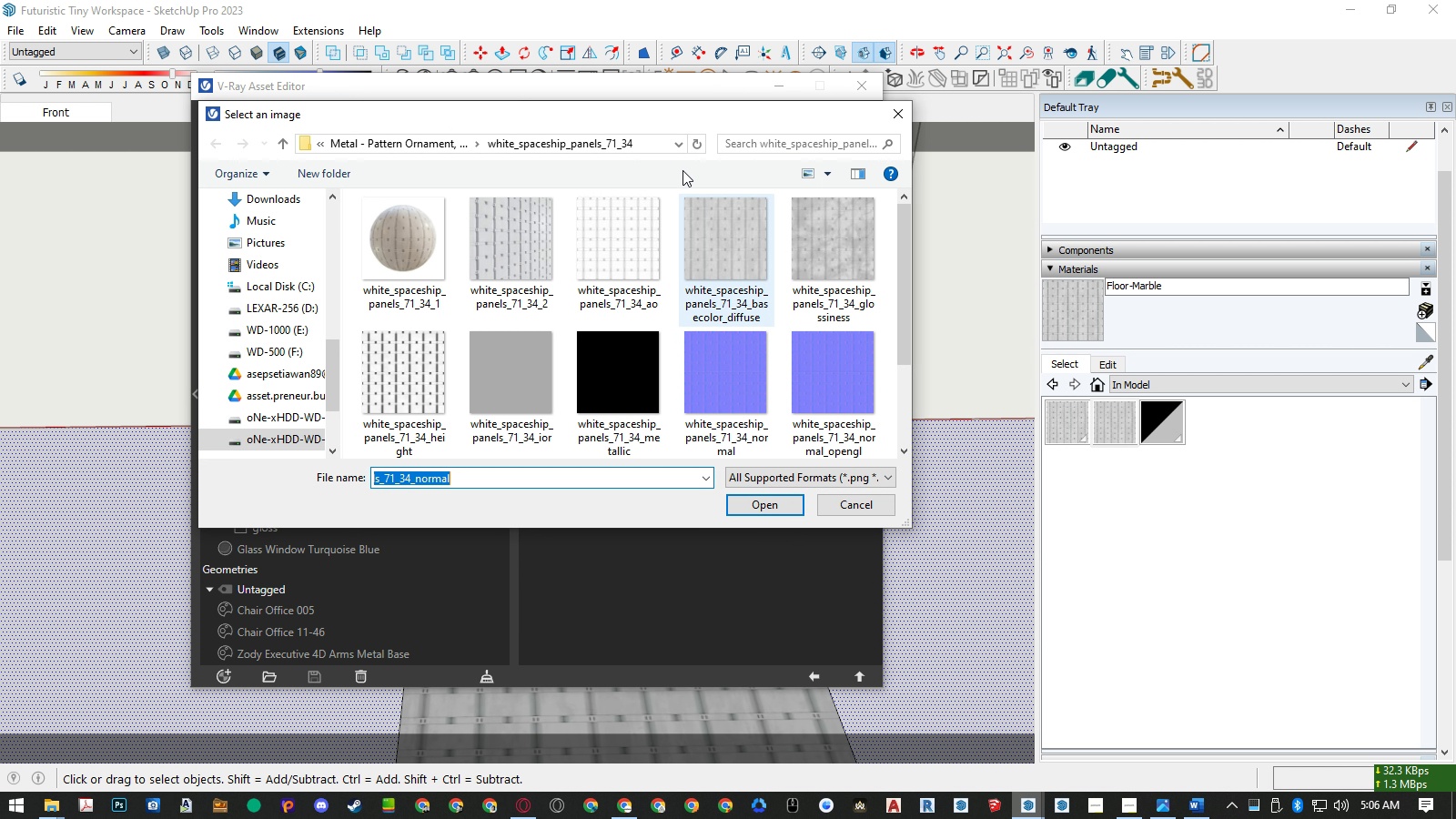 
left_click([651, 146])
 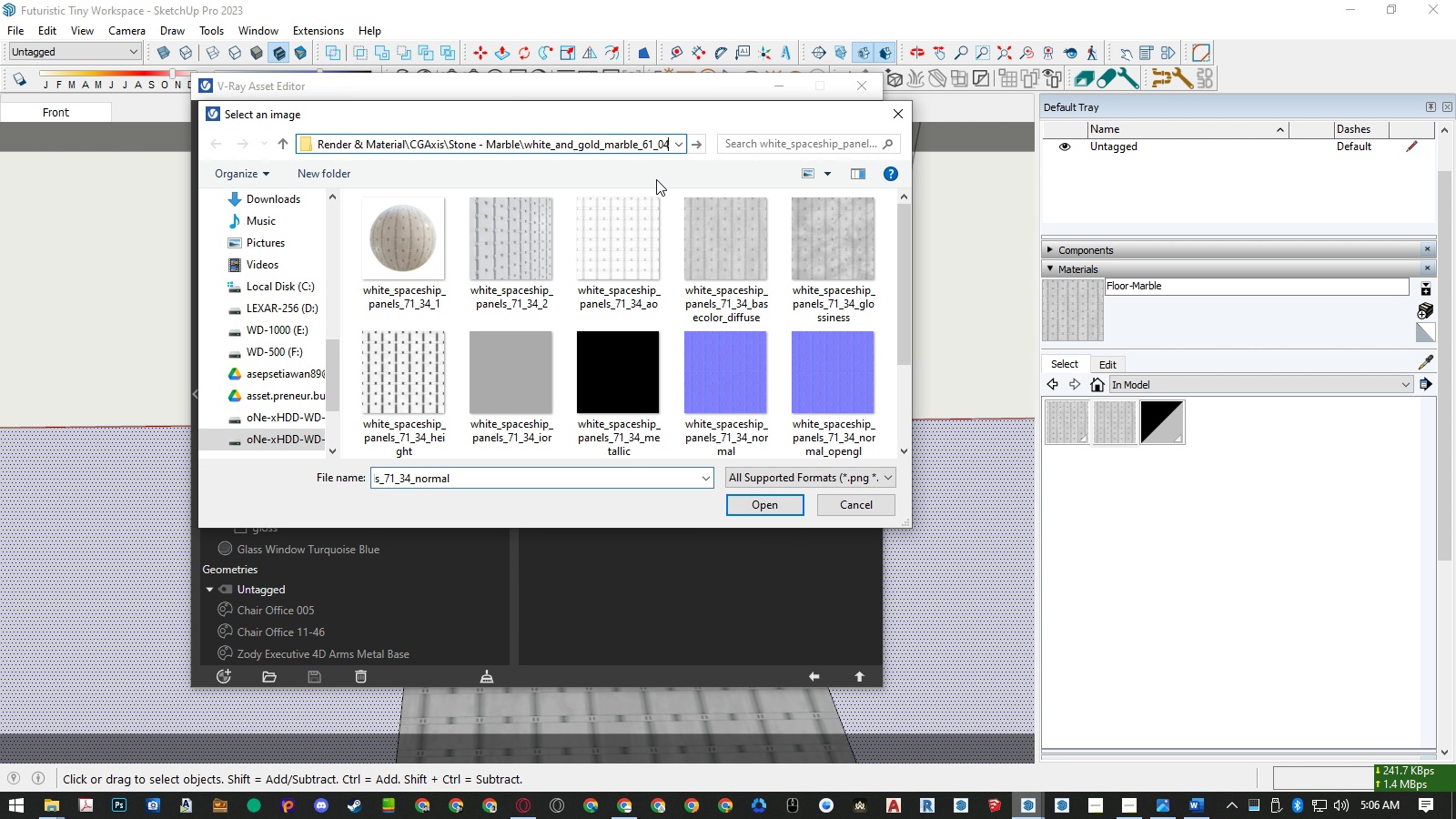 
key(Control+ControlLeft)
 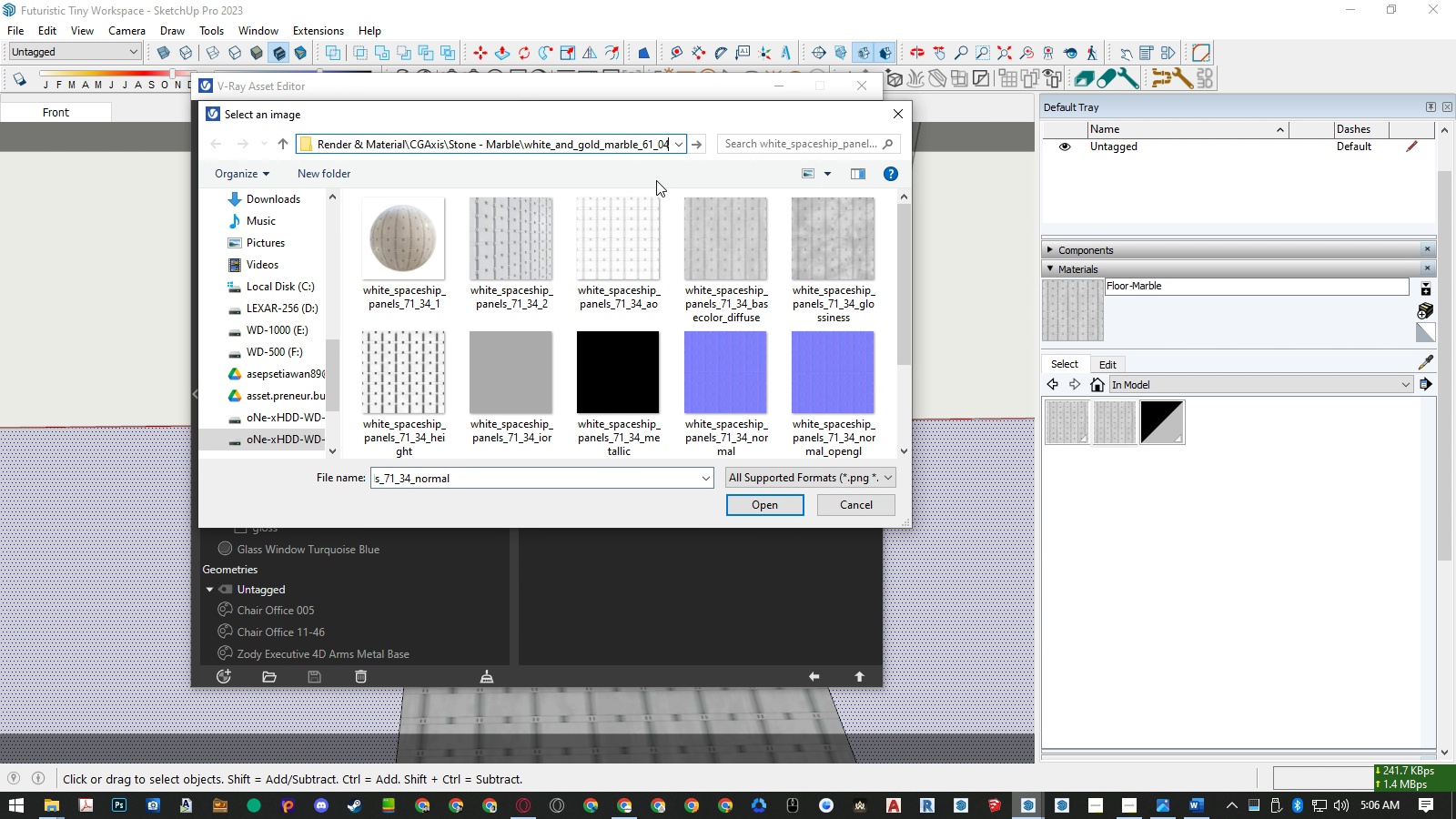 
key(Control+V)
 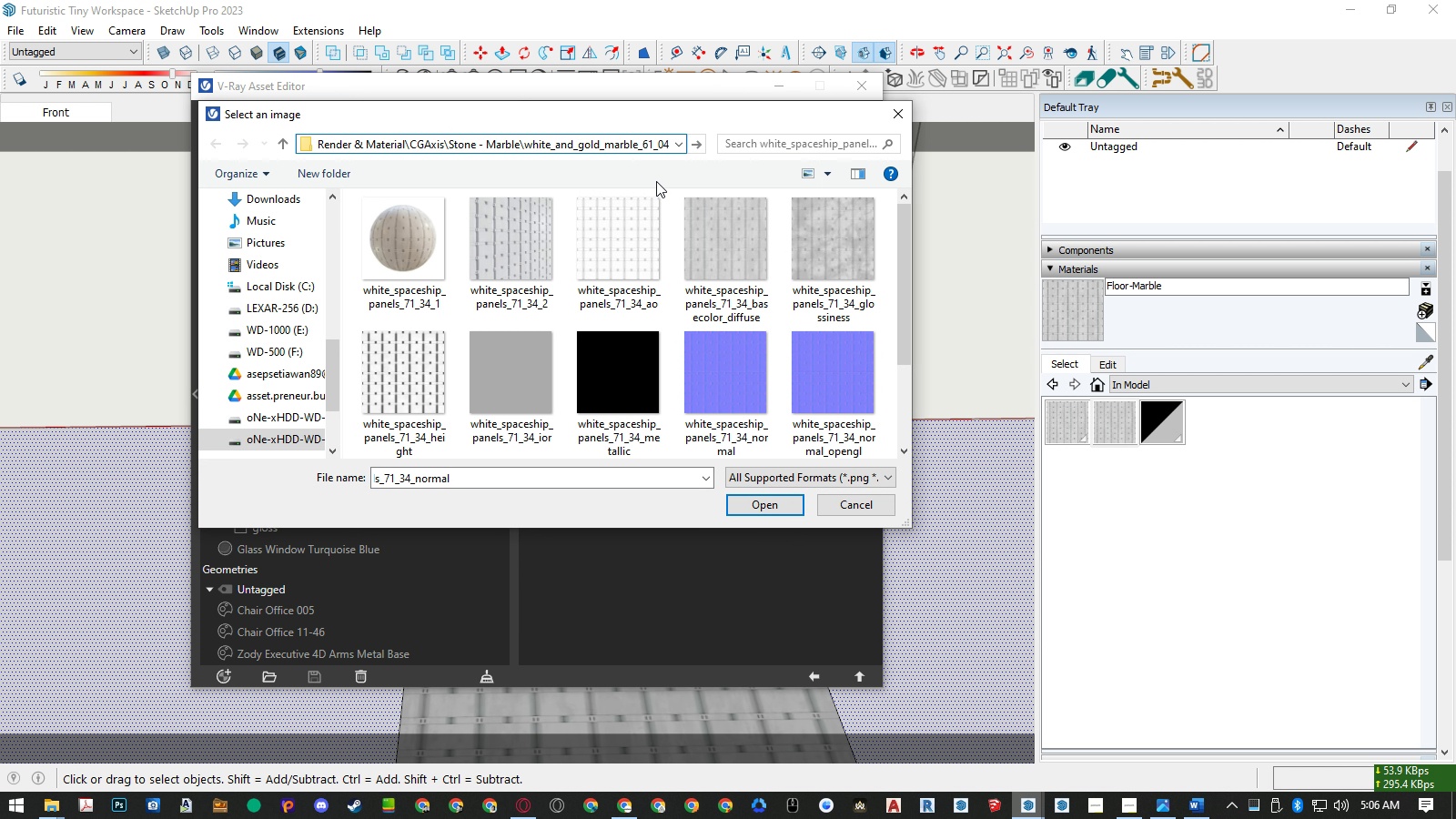 
key(Enter)
 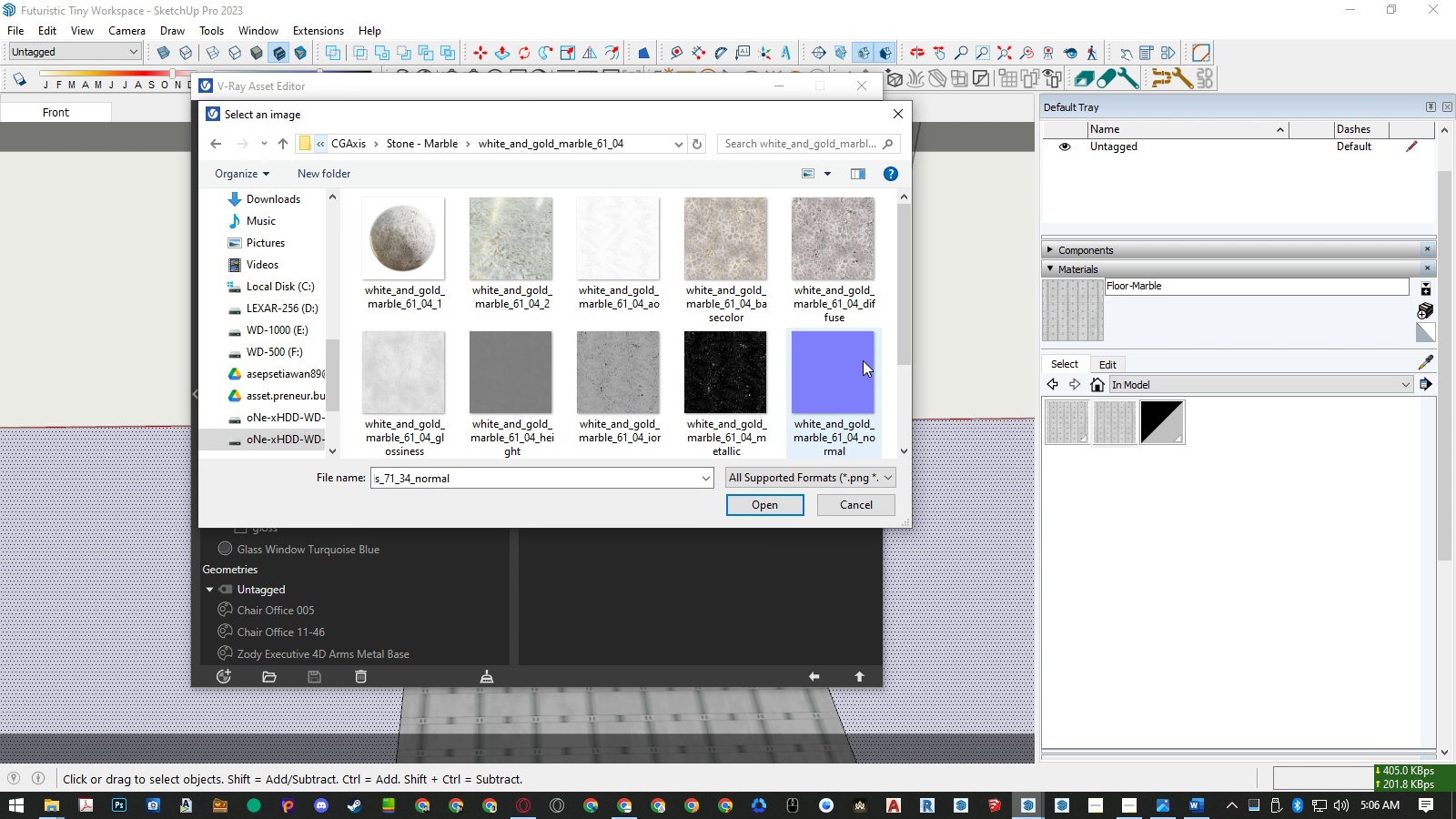 
double_click([864, 360])
 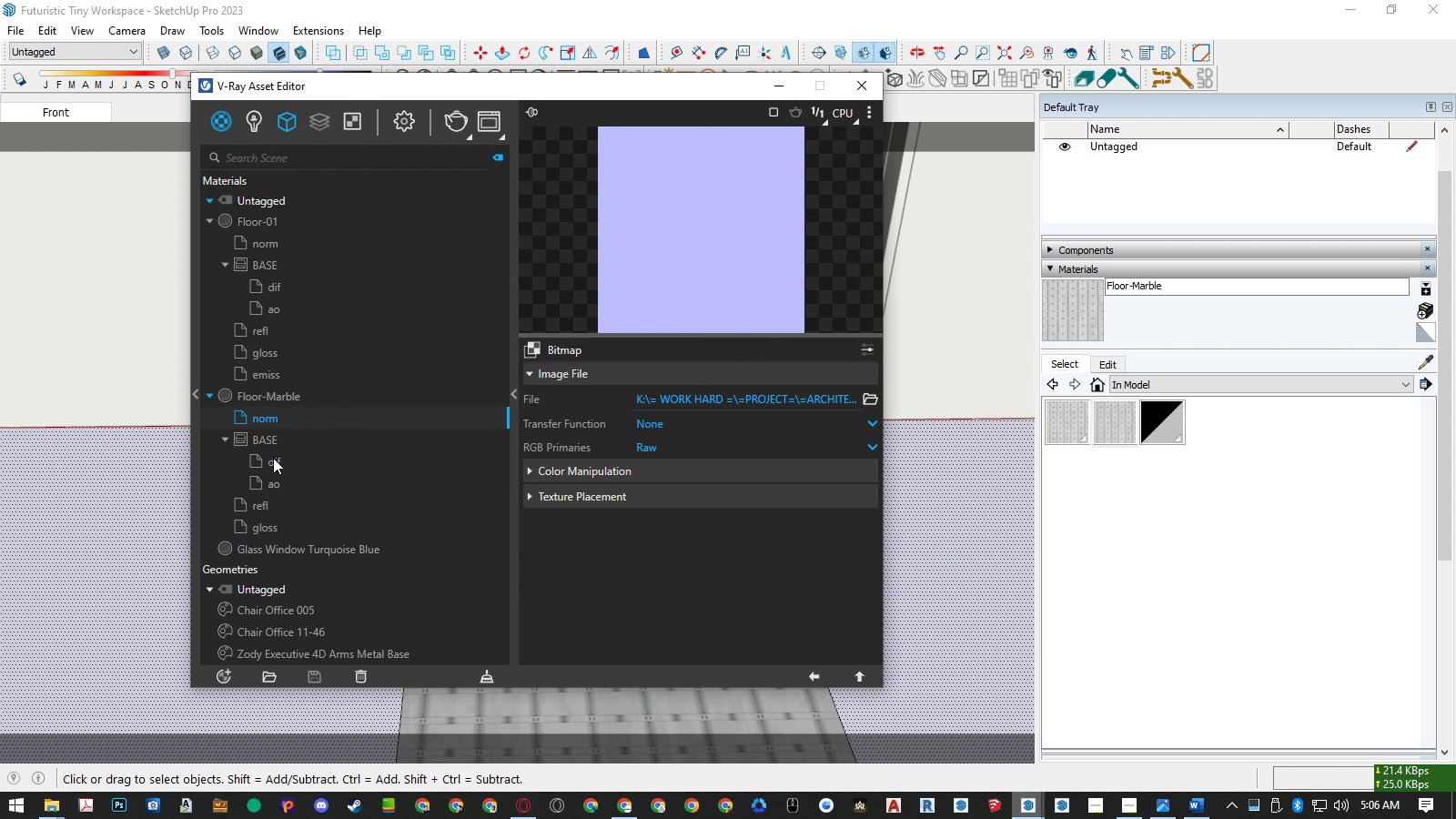 
left_click([273, 458])
 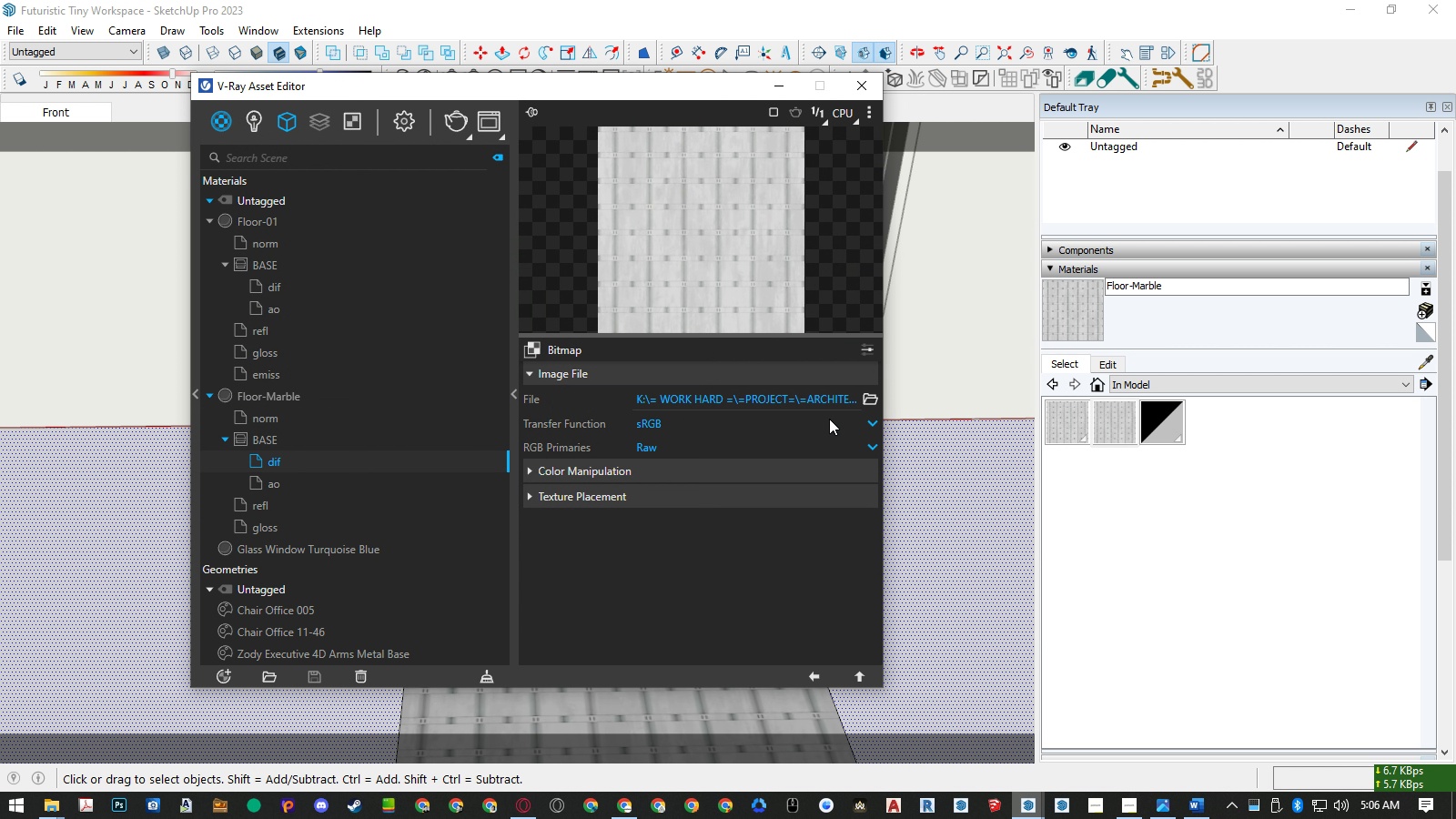 
left_click([868, 401])
 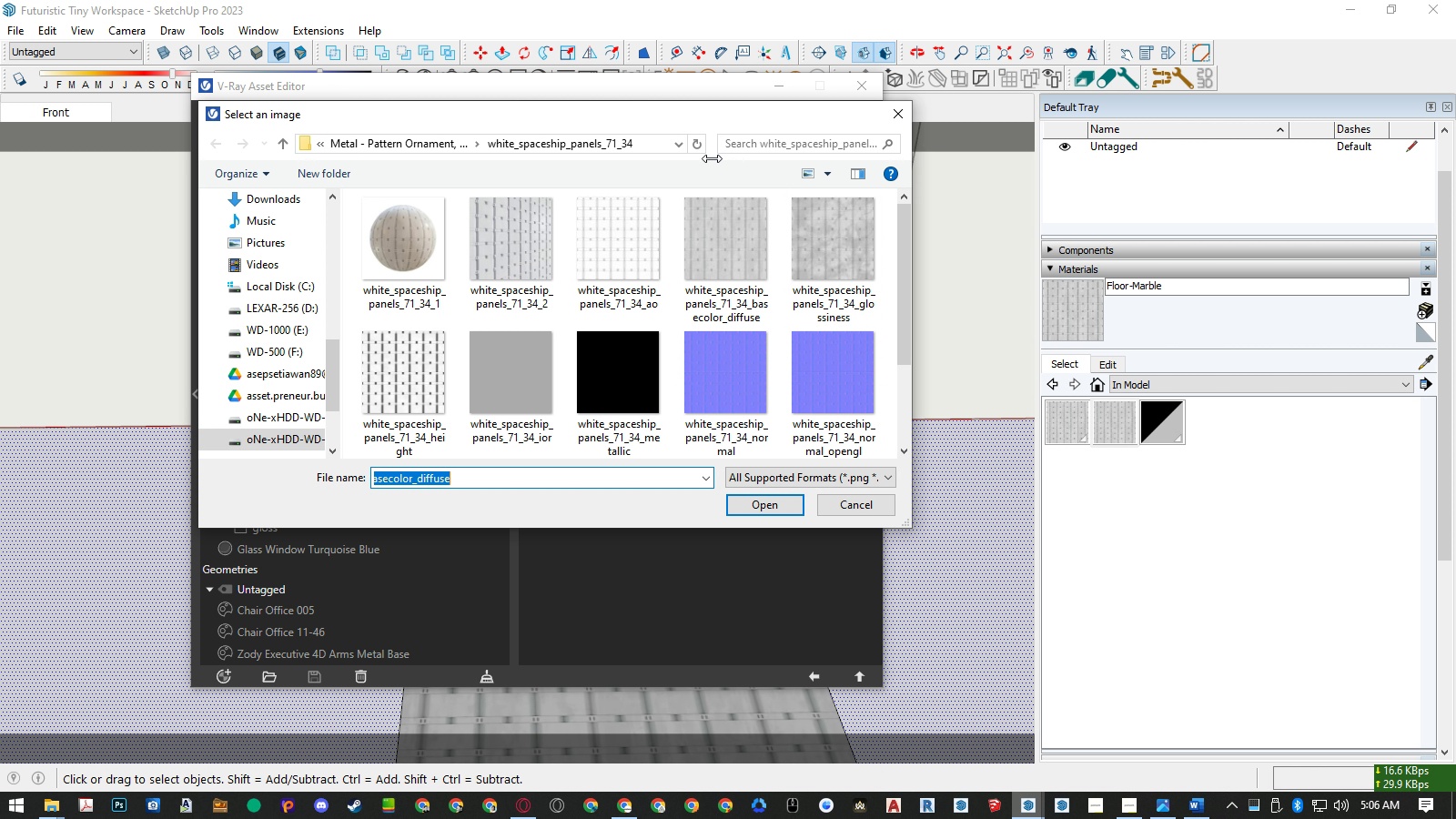 
left_click([652, 144])
 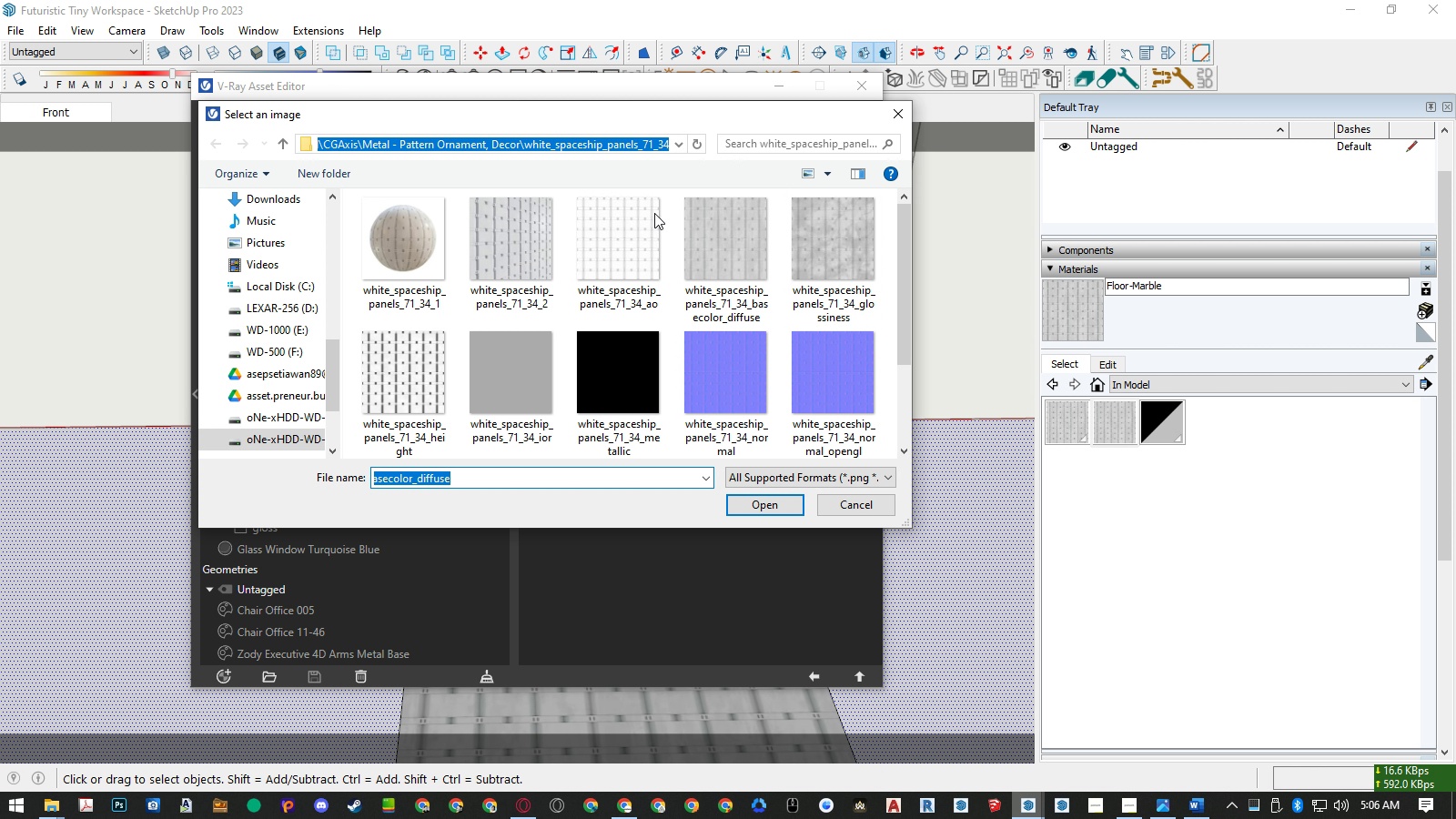 
key(Control+ControlLeft)
 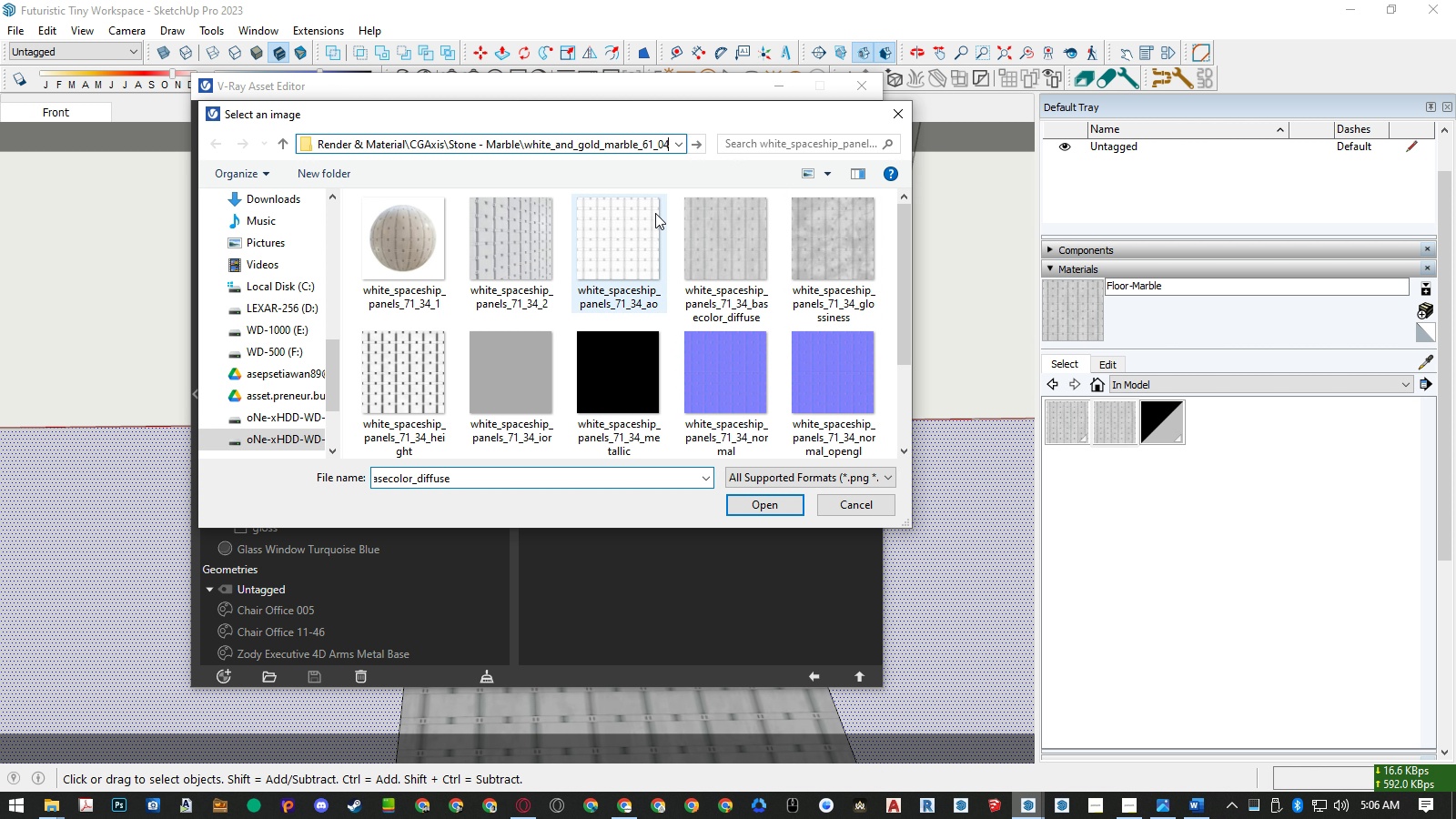 
key(Control+V)
 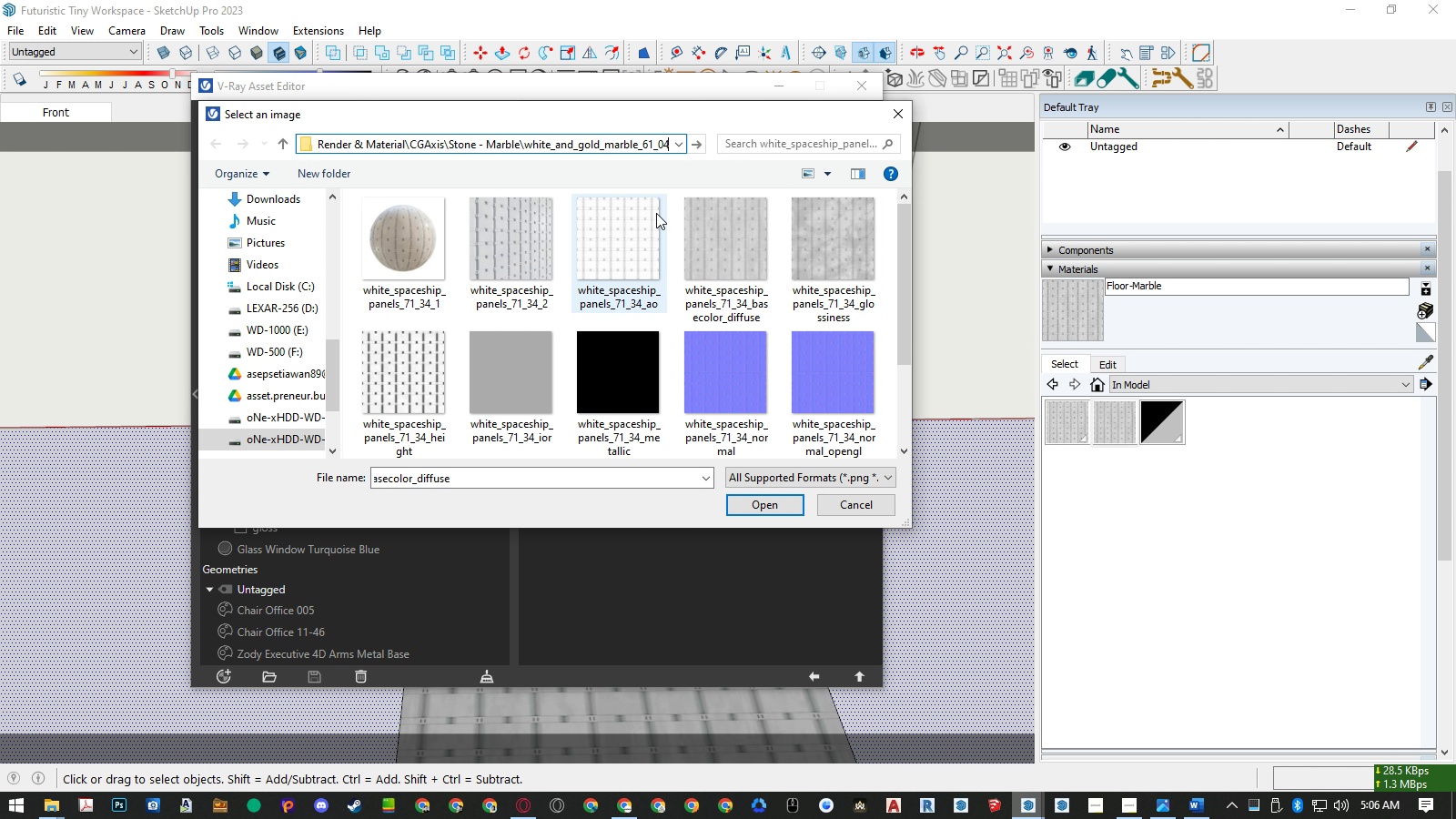 
key(Enter)
 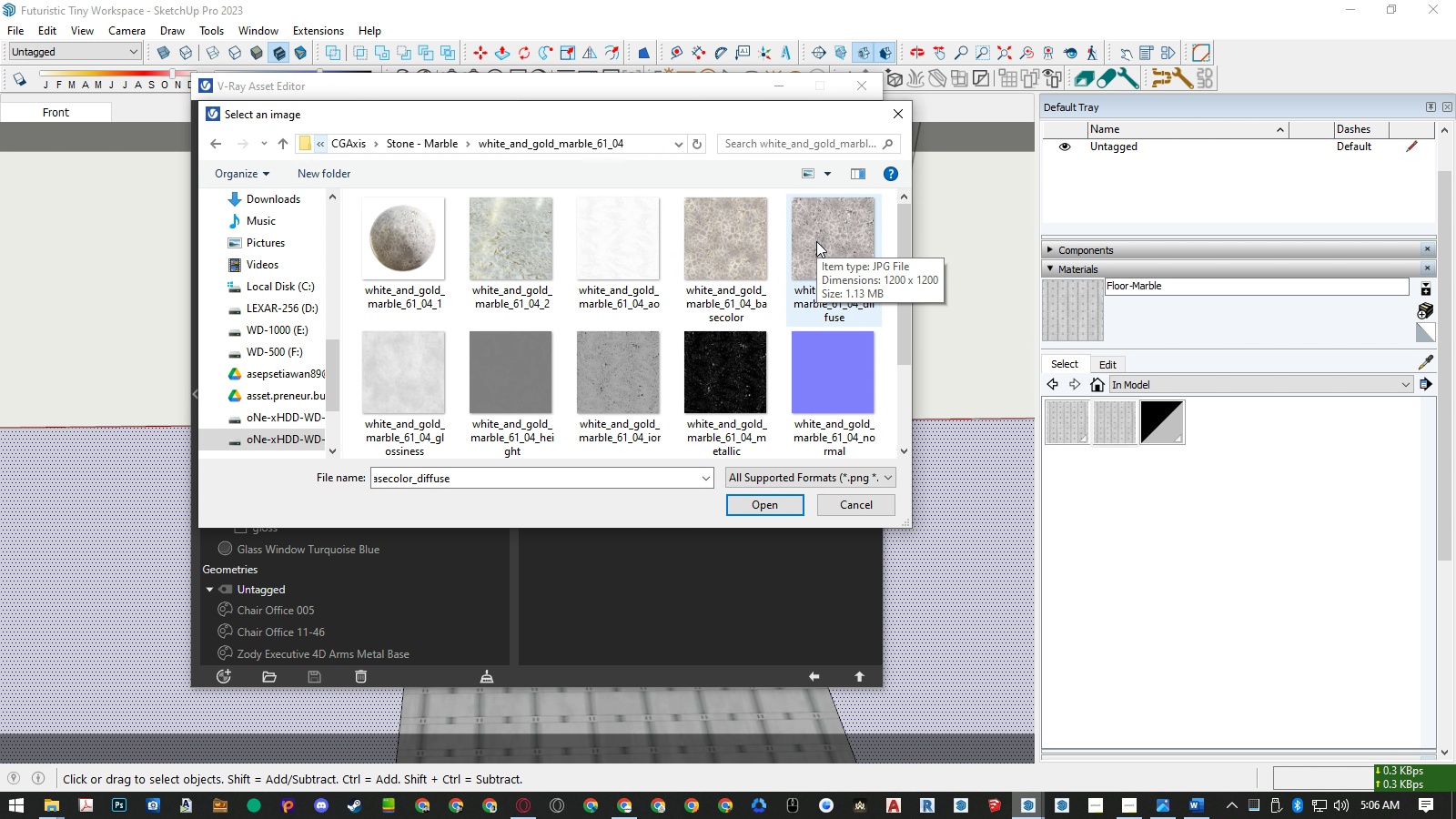 
double_click([816, 241])
 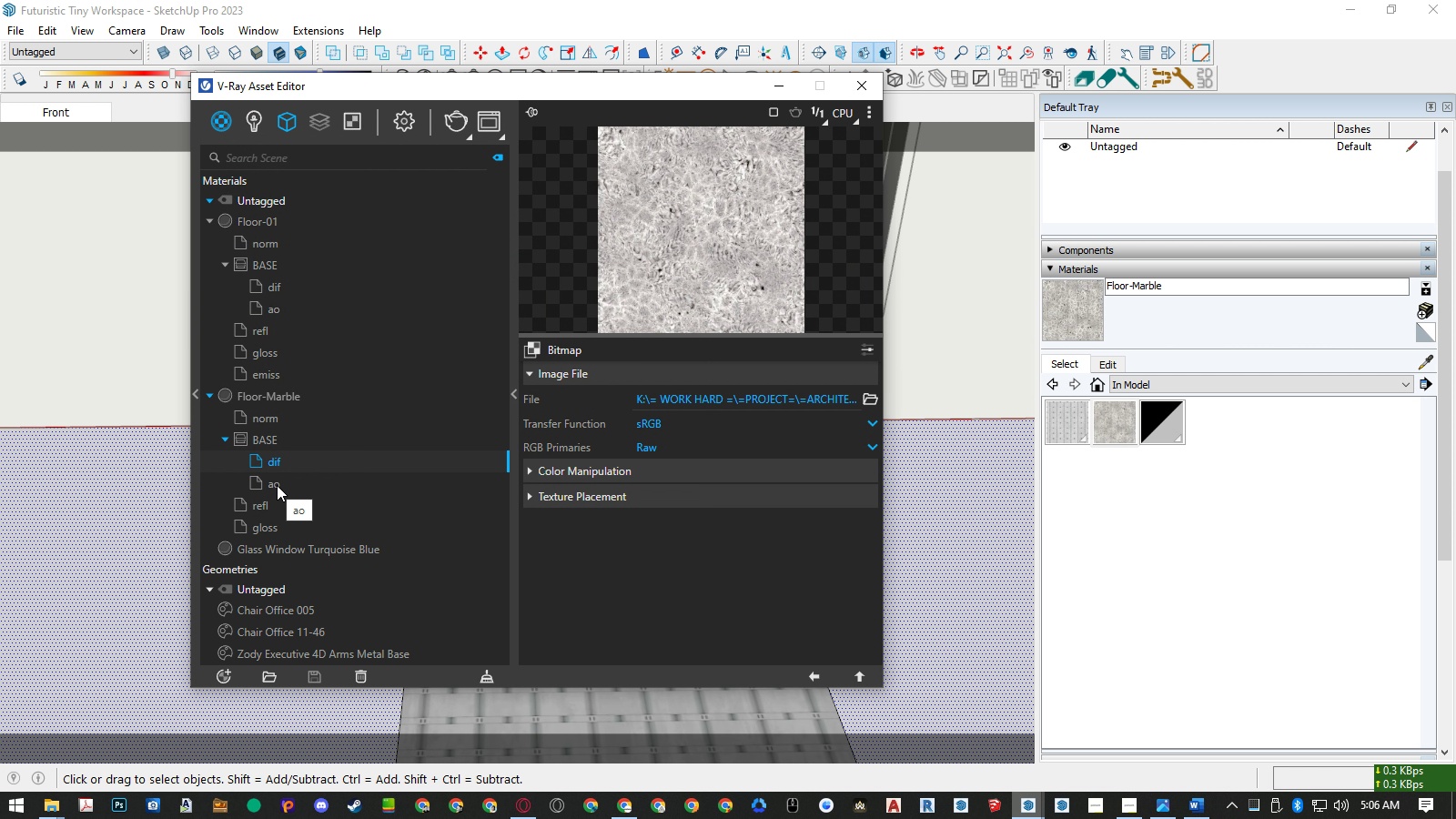 
left_click([278, 485])
 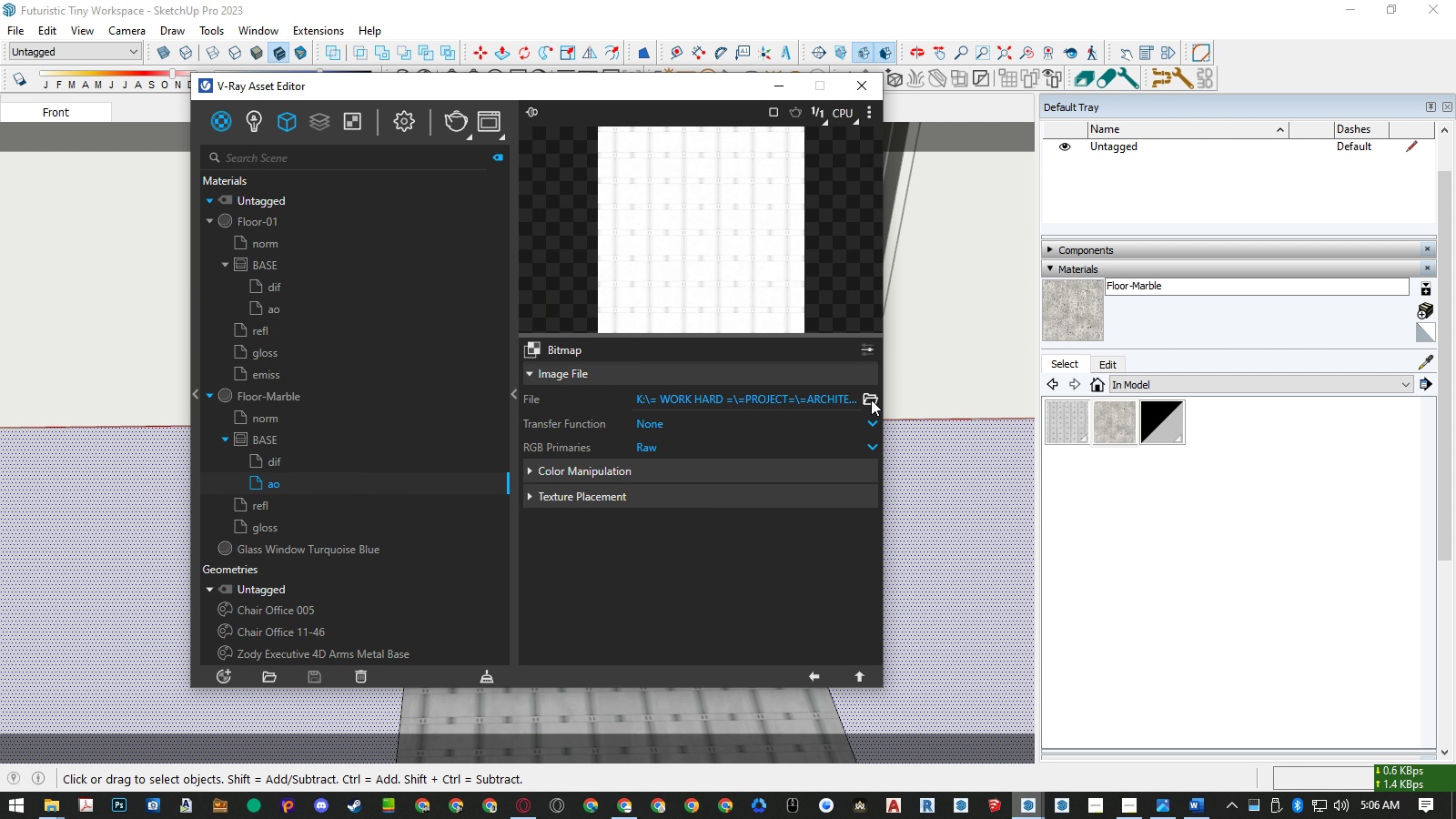 
left_click([872, 399])
 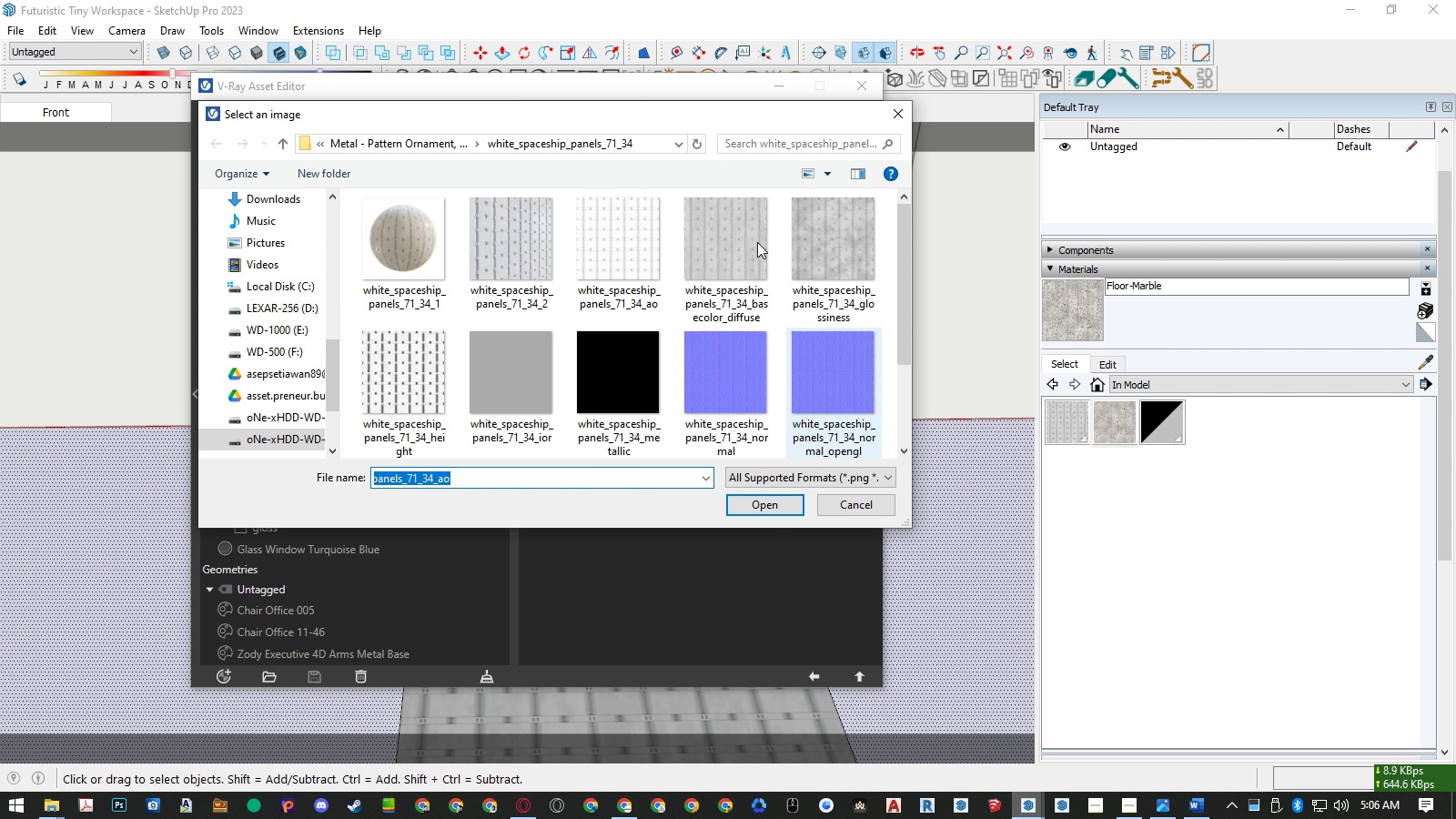 
left_click([651, 146])
 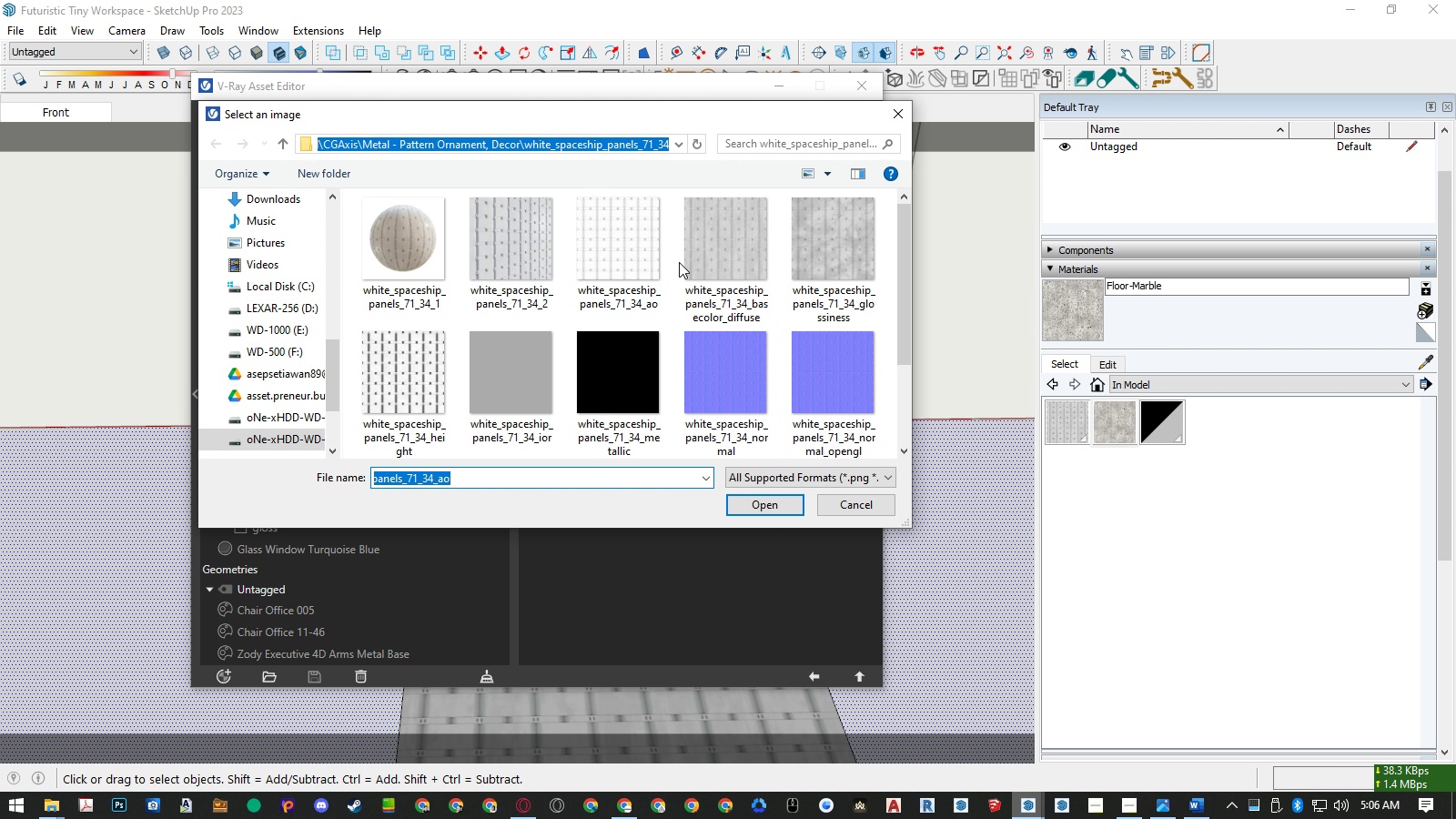 
key(Control+ControlLeft)
 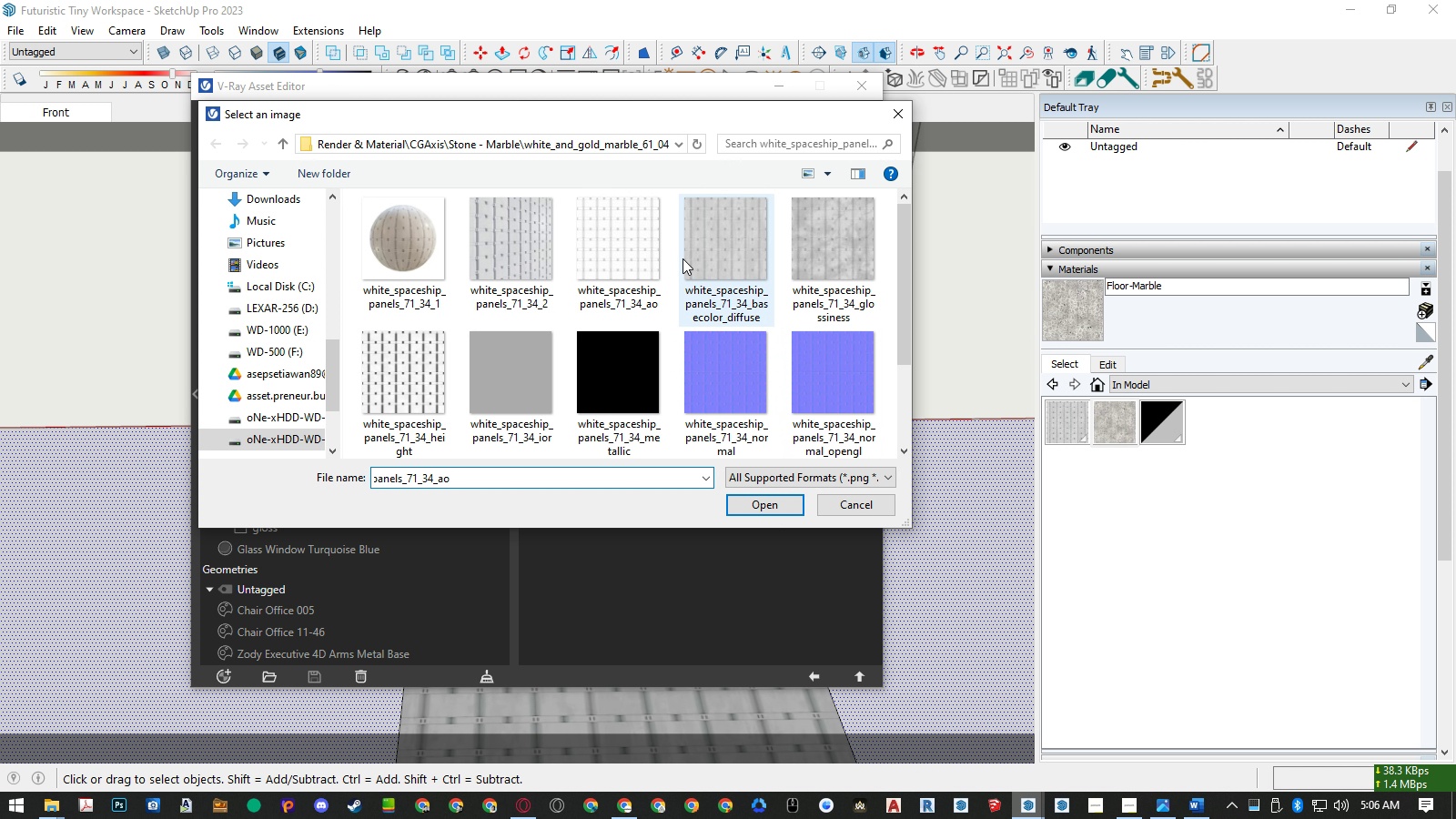 
key(Control+V)
 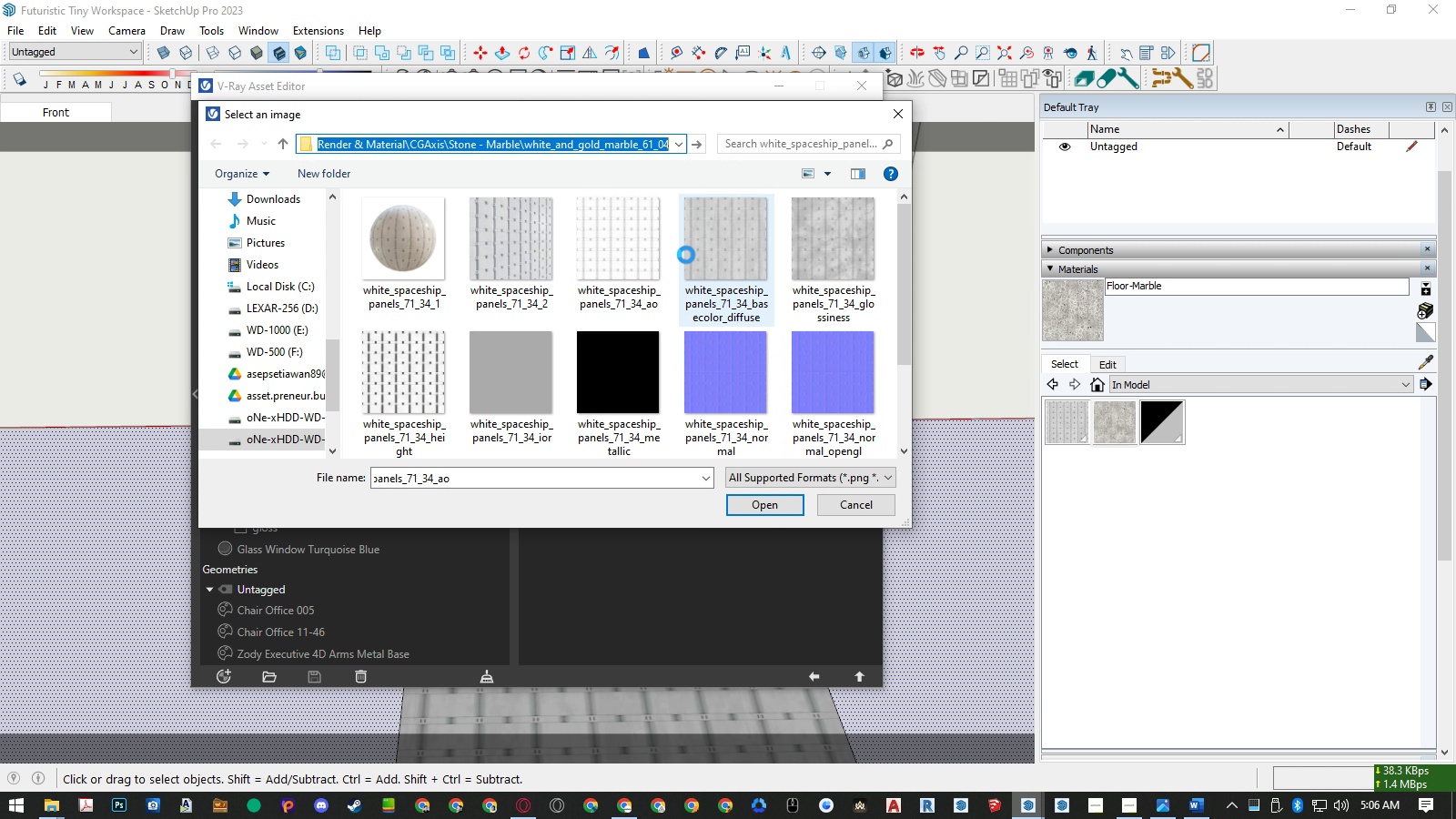 
key(Enter)
 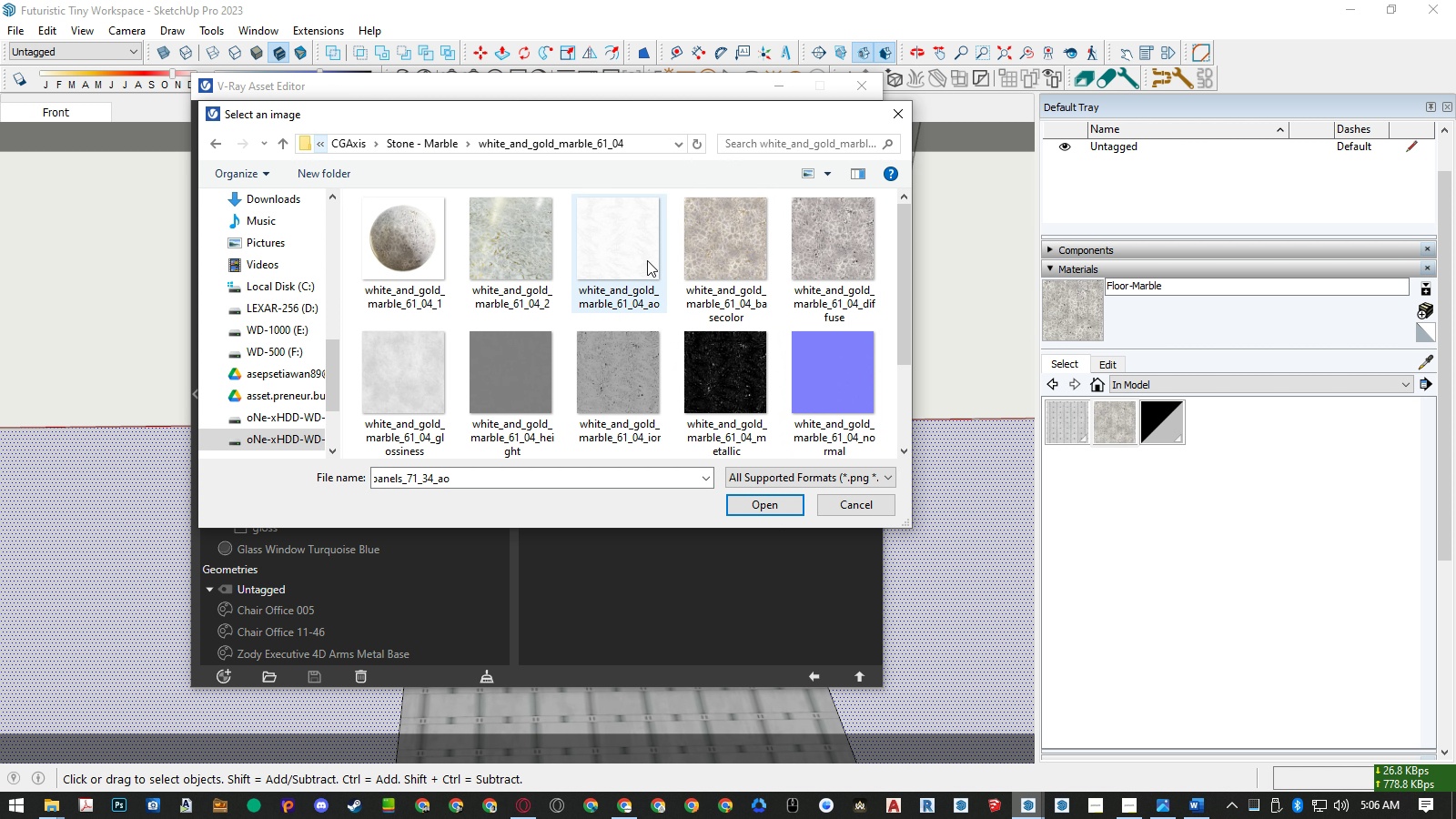 
double_click([642, 260])
 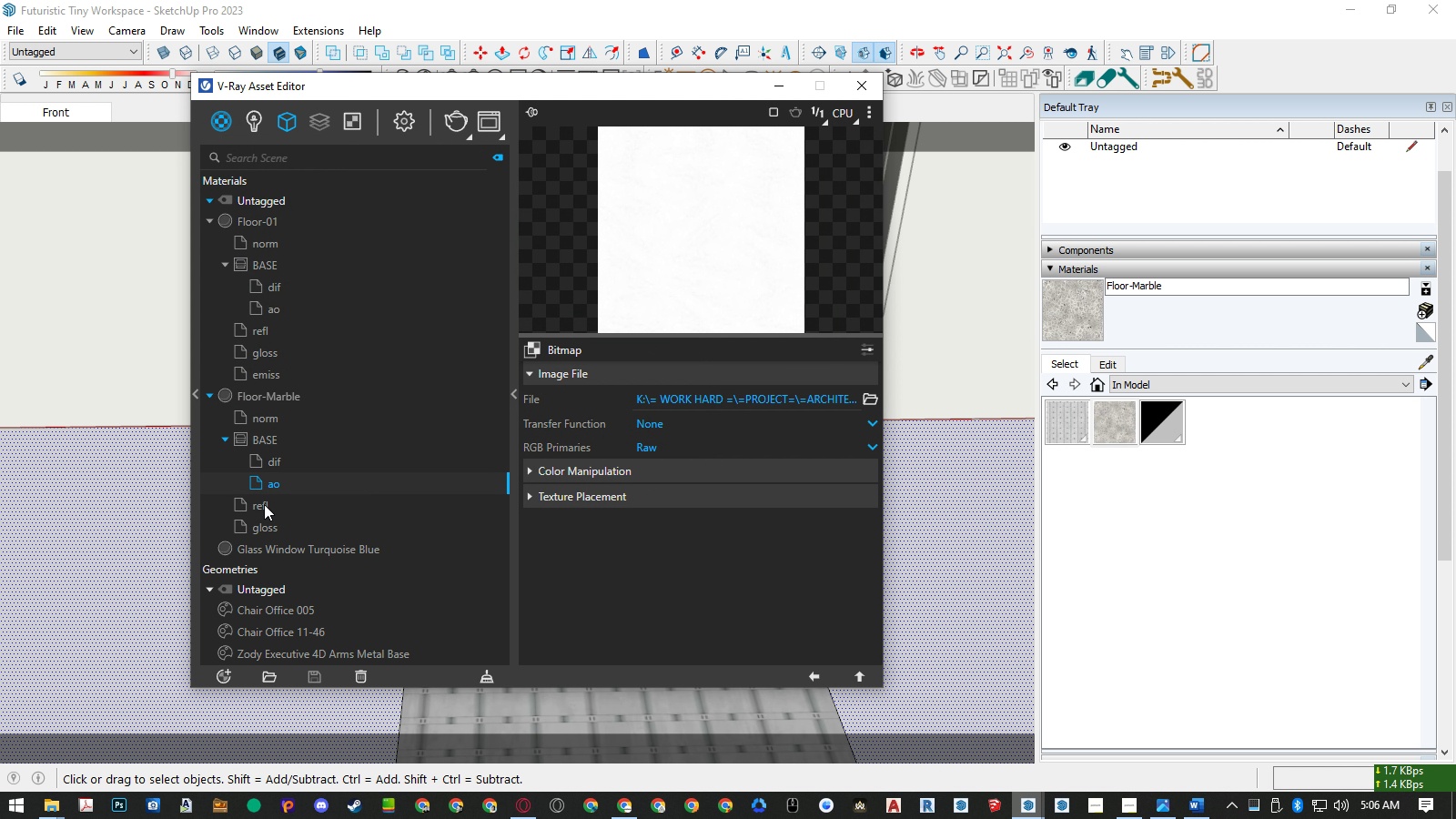 
left_click([264, 504])
 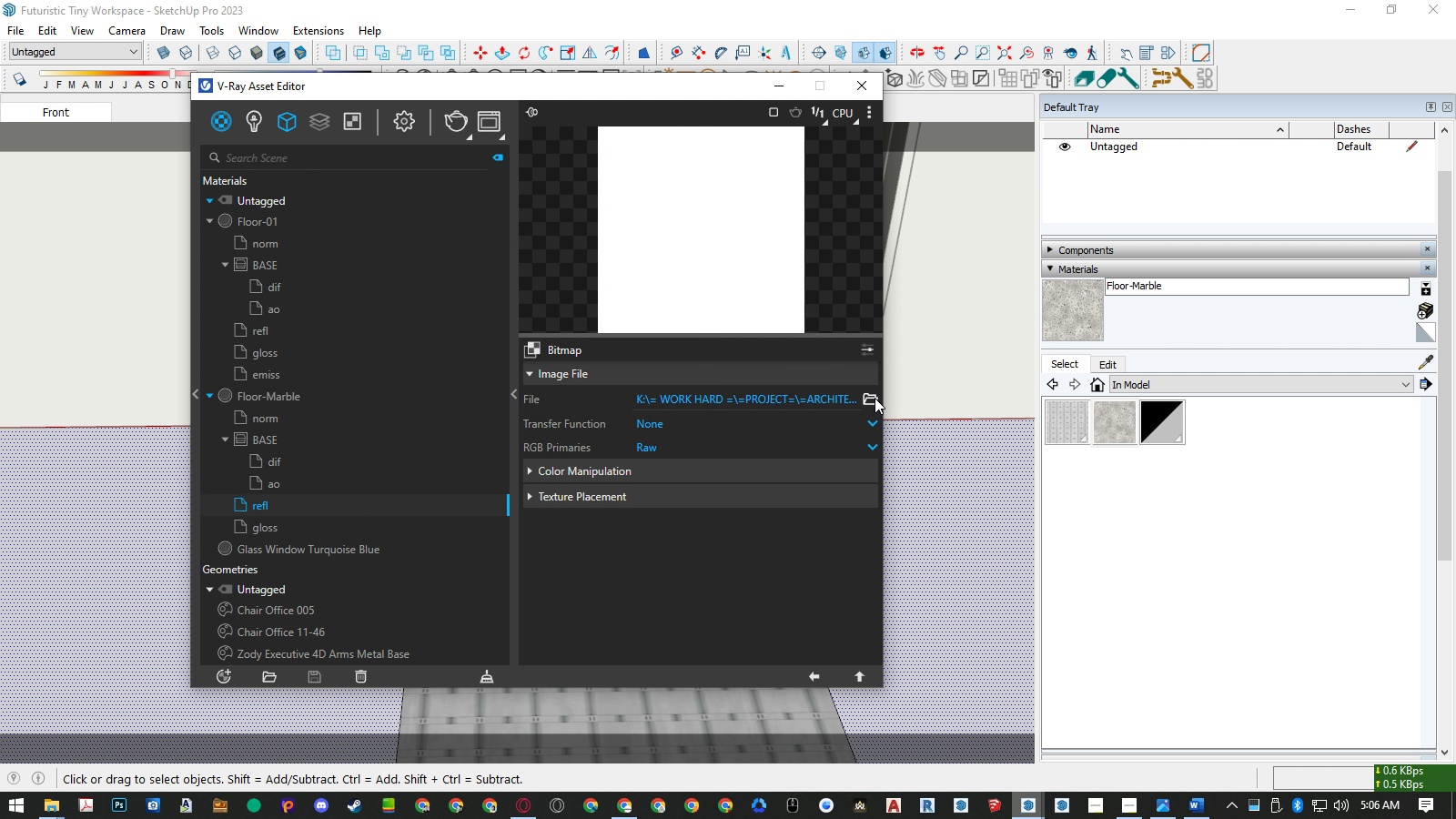 
left_click([875, 398])
 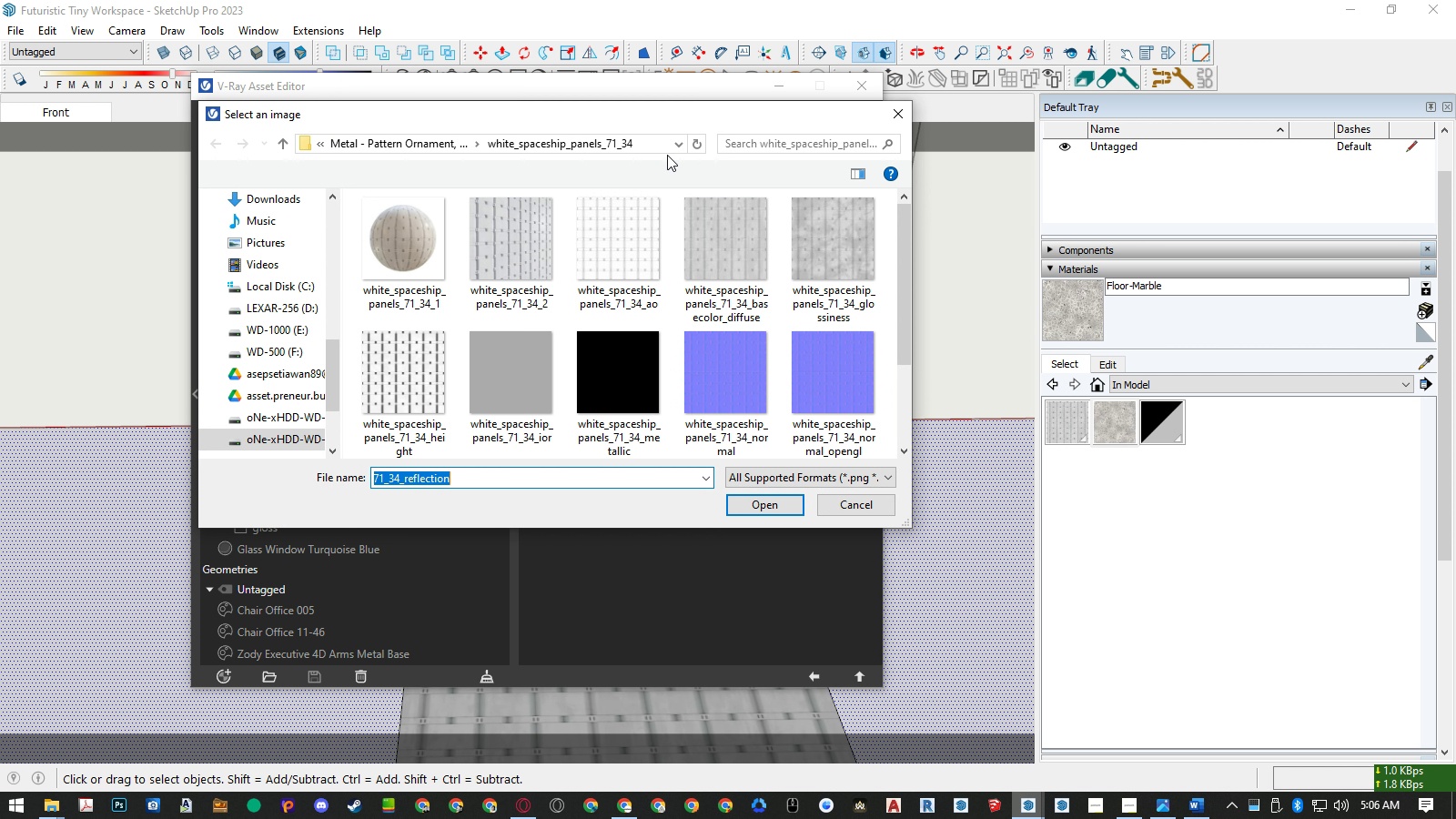 
left_click([652, 143])
 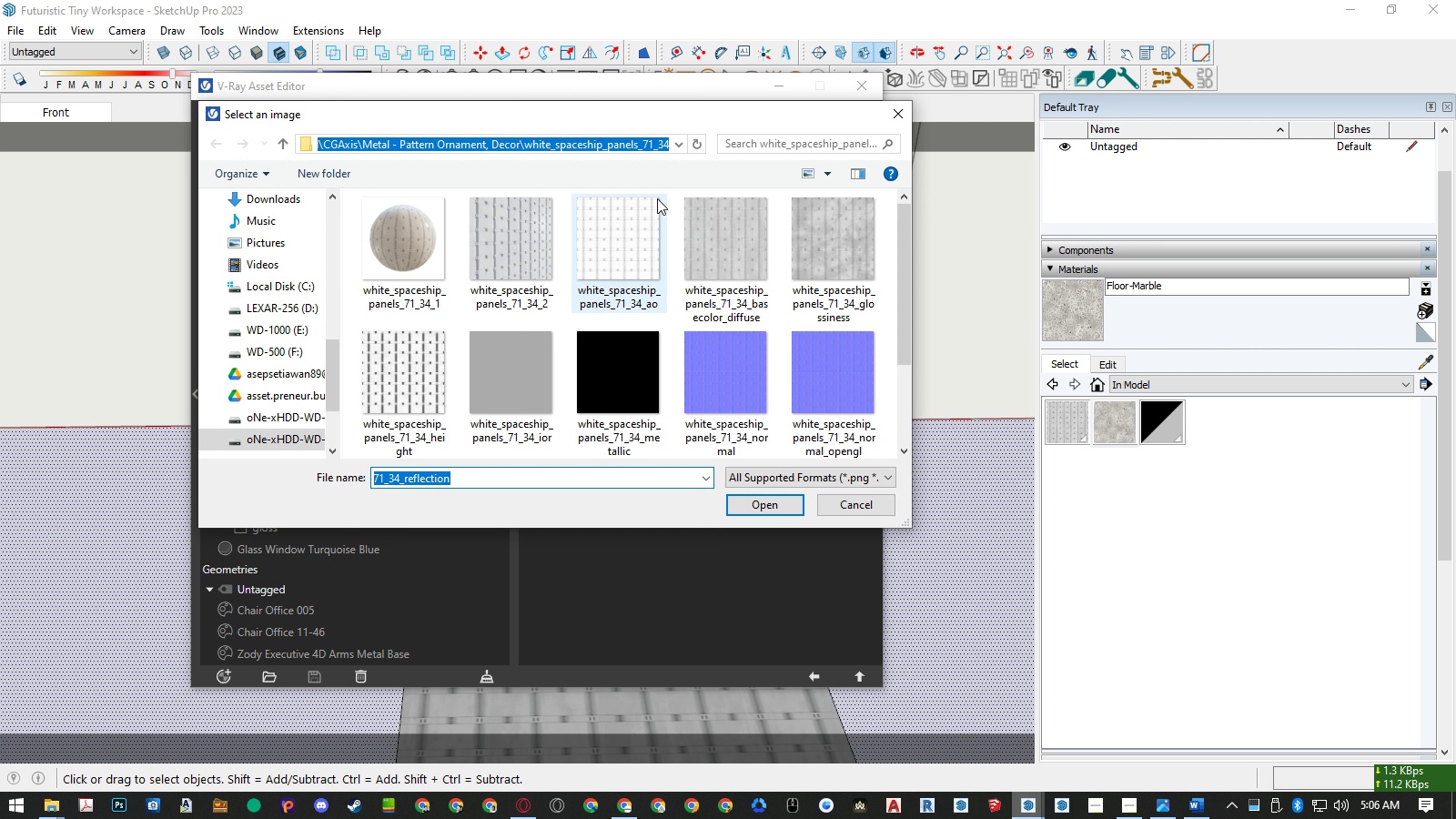 
key(Control+ControlLeft)
 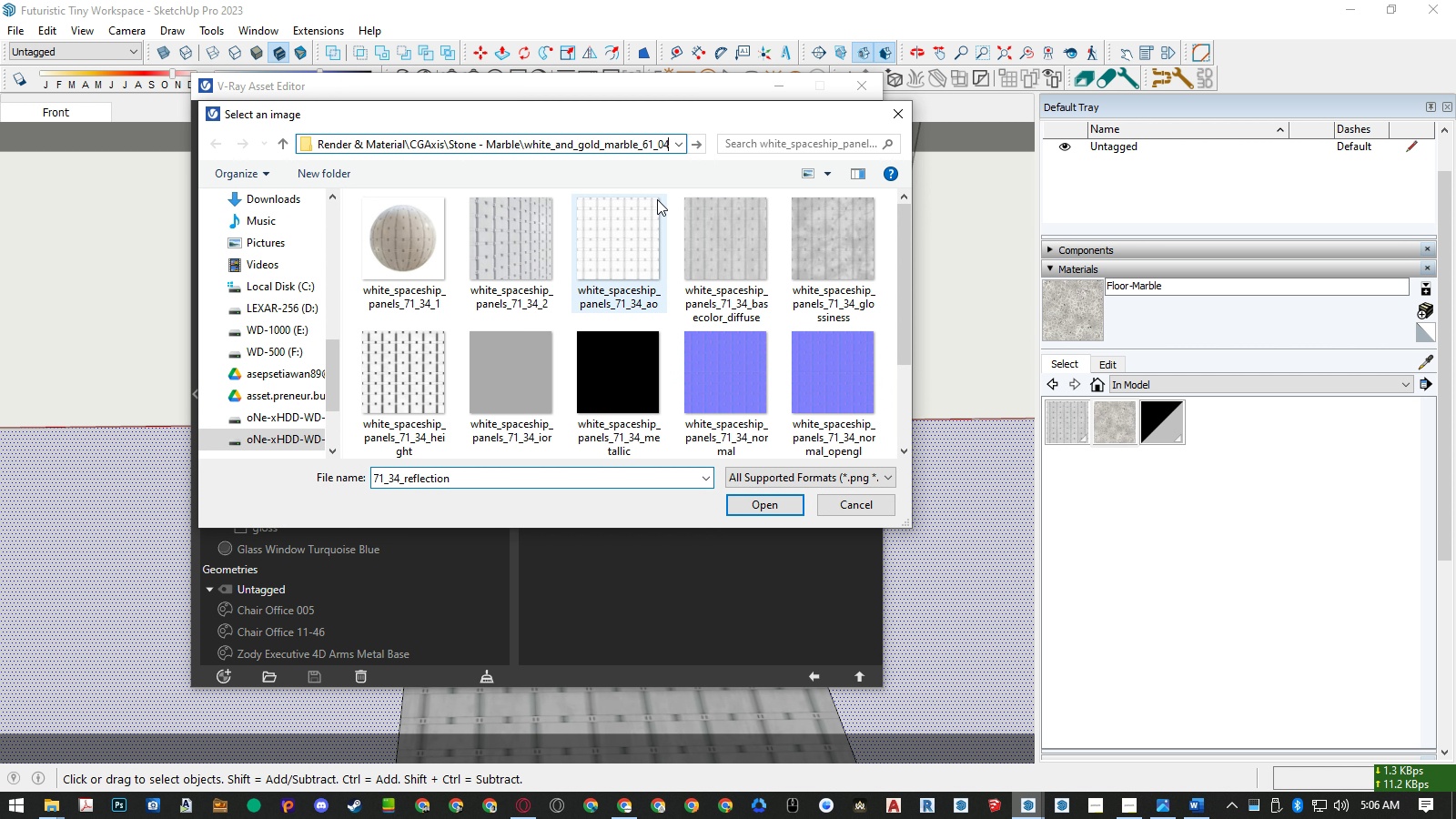 
key(Control+V)
 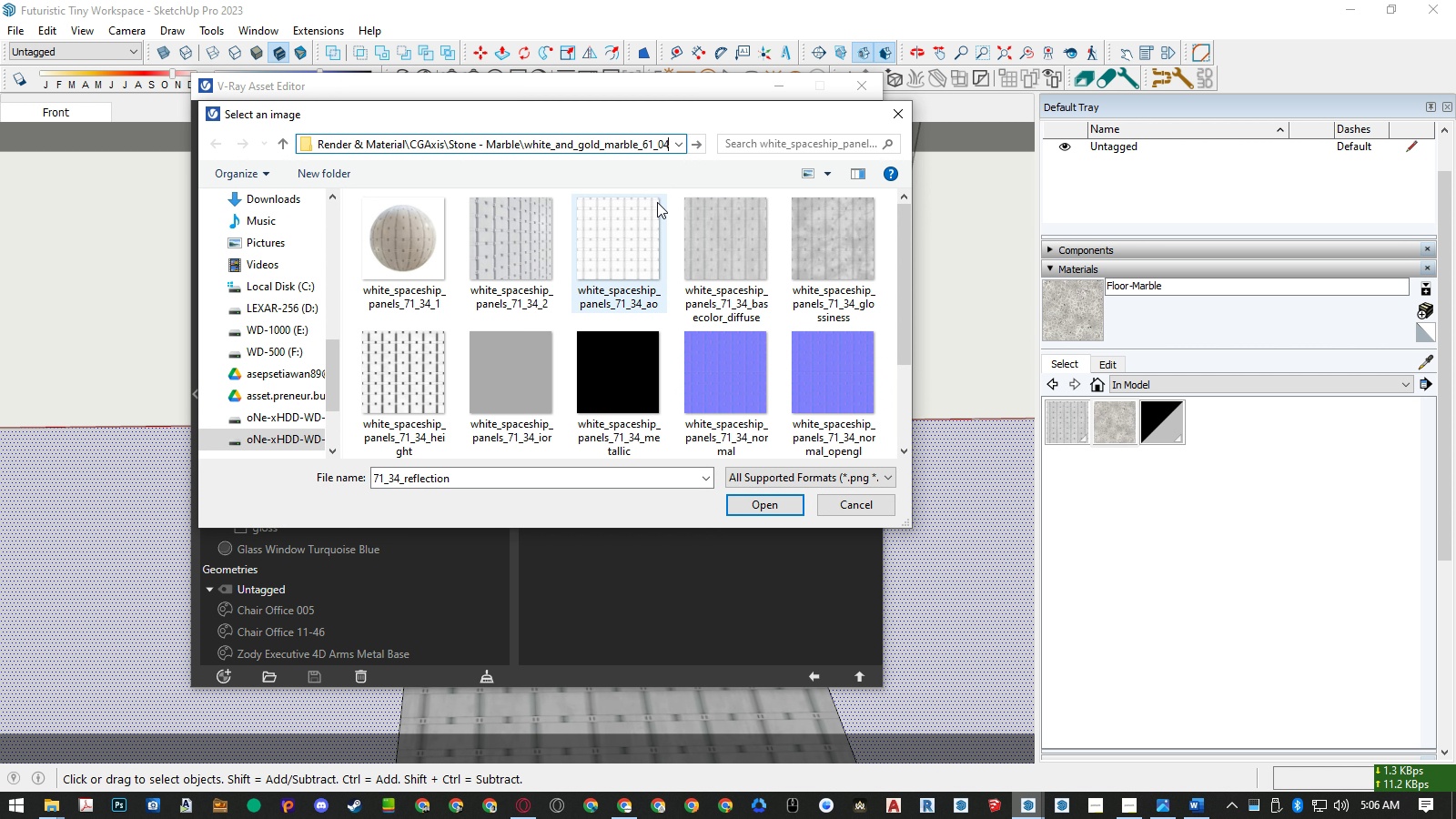 
key(Enter)
 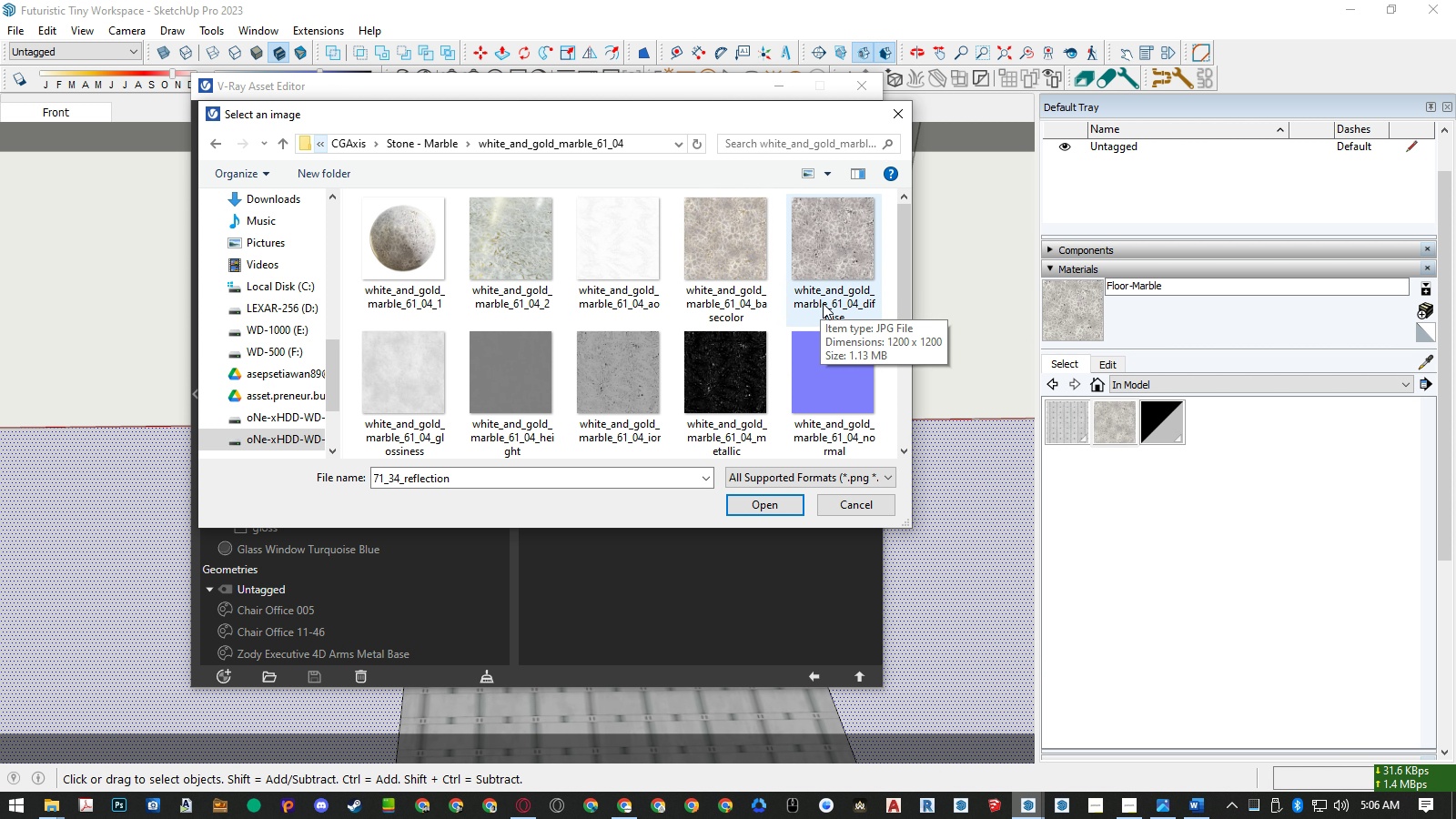 
scroll: coordinate [823, 303], scroll_direction: down, amount: 2.0
 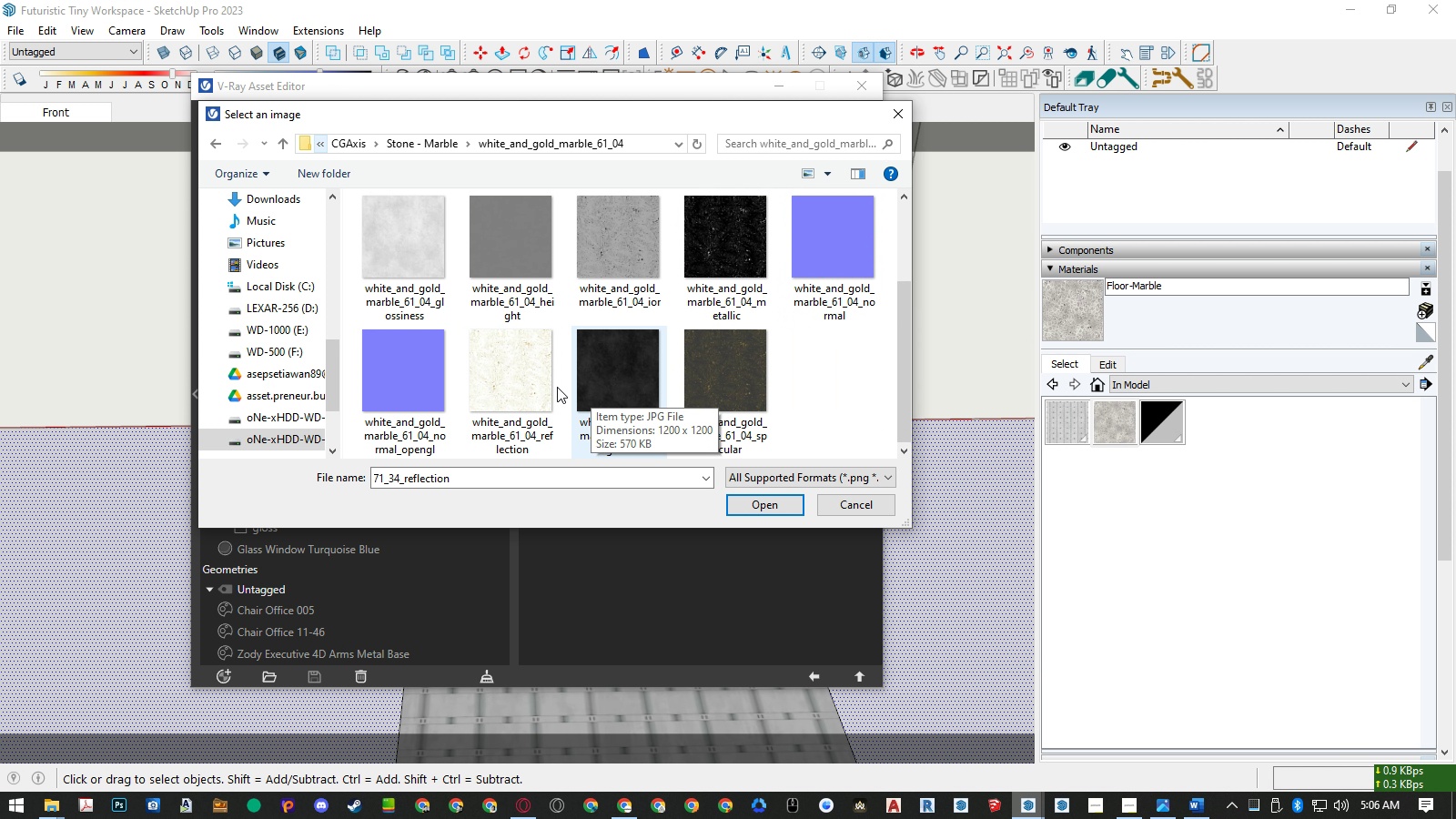 
double_click([541, 385])
 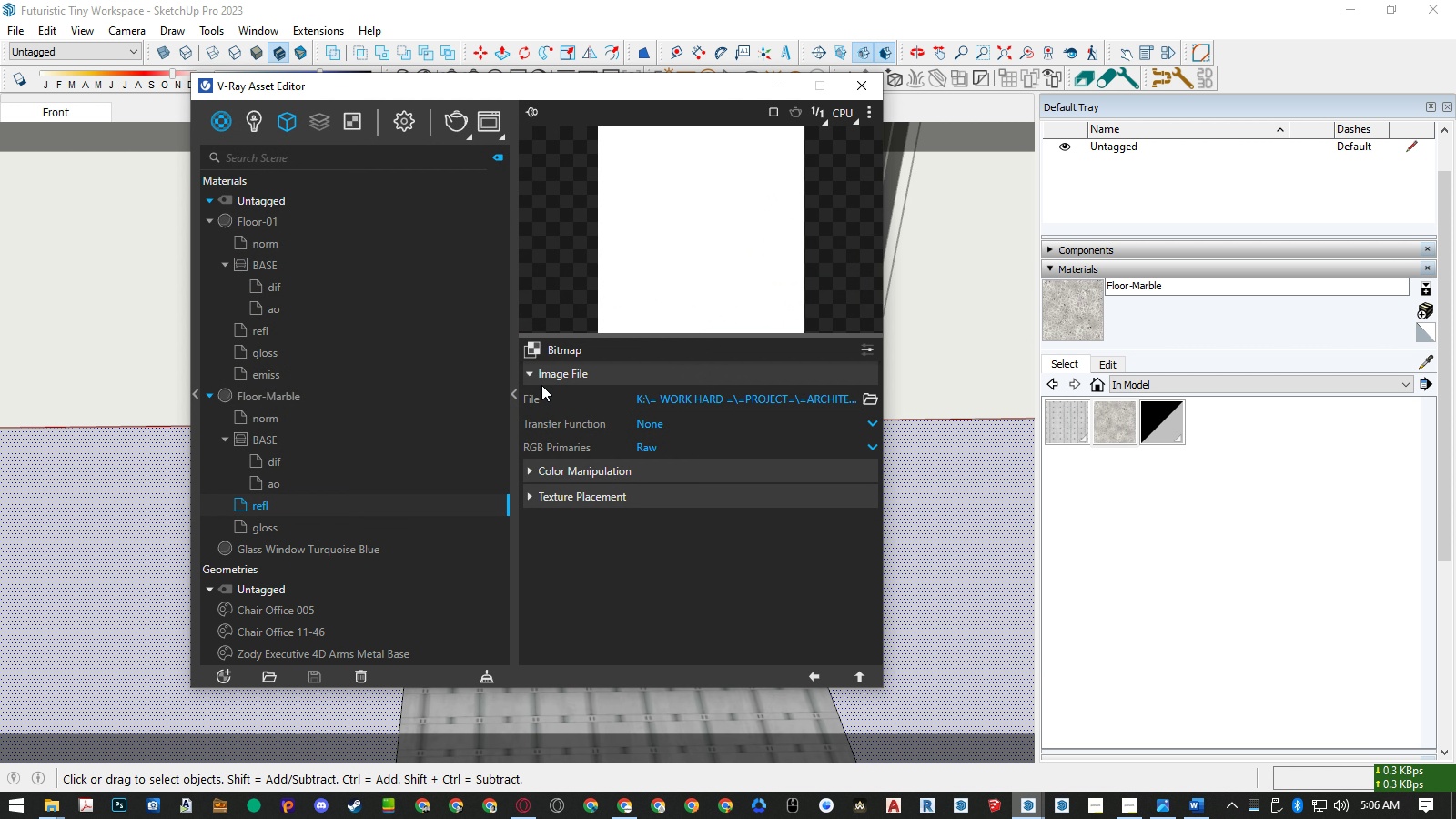 
triple_click([541, 385])
 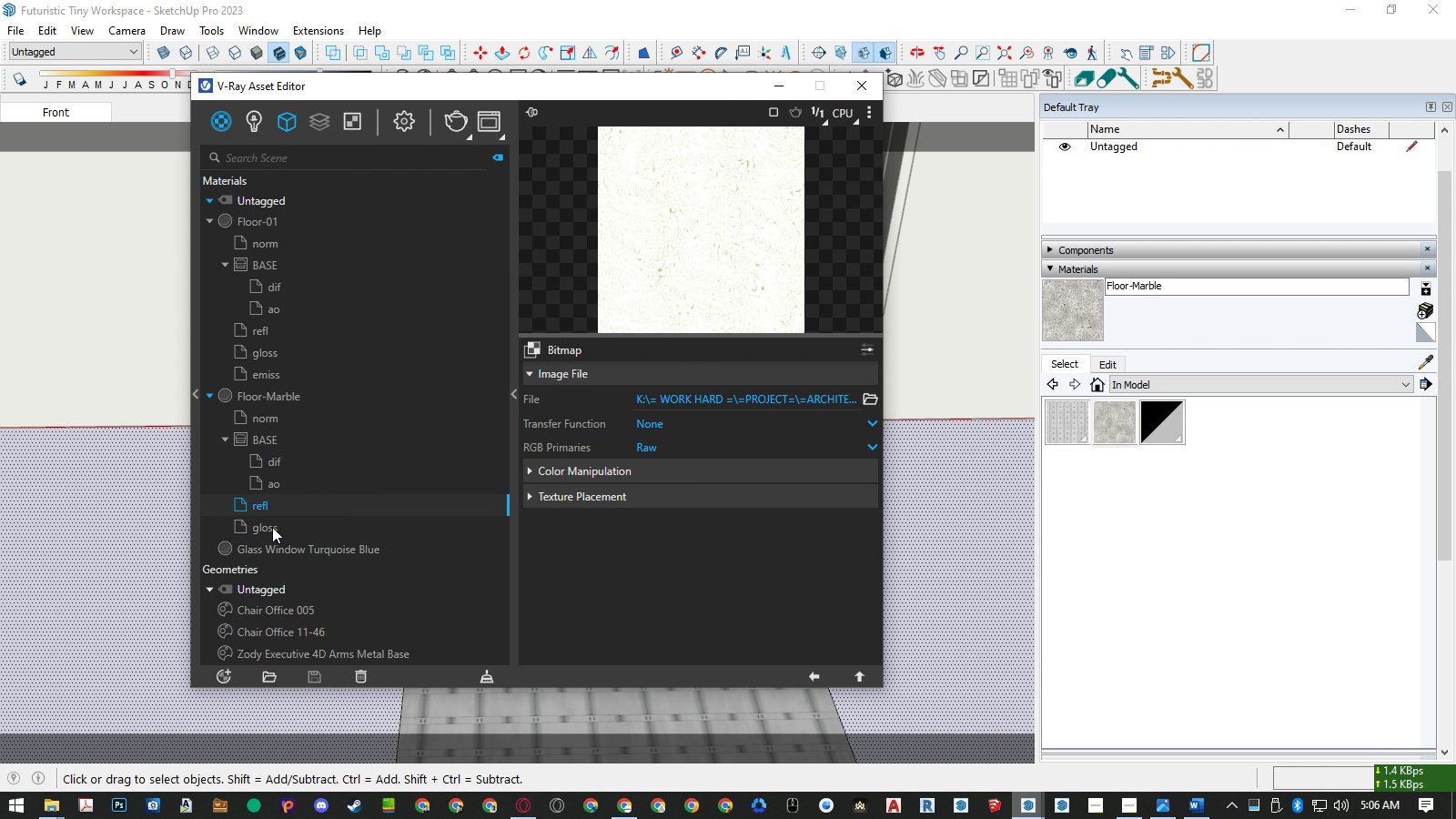 
left_click([271, 528])
 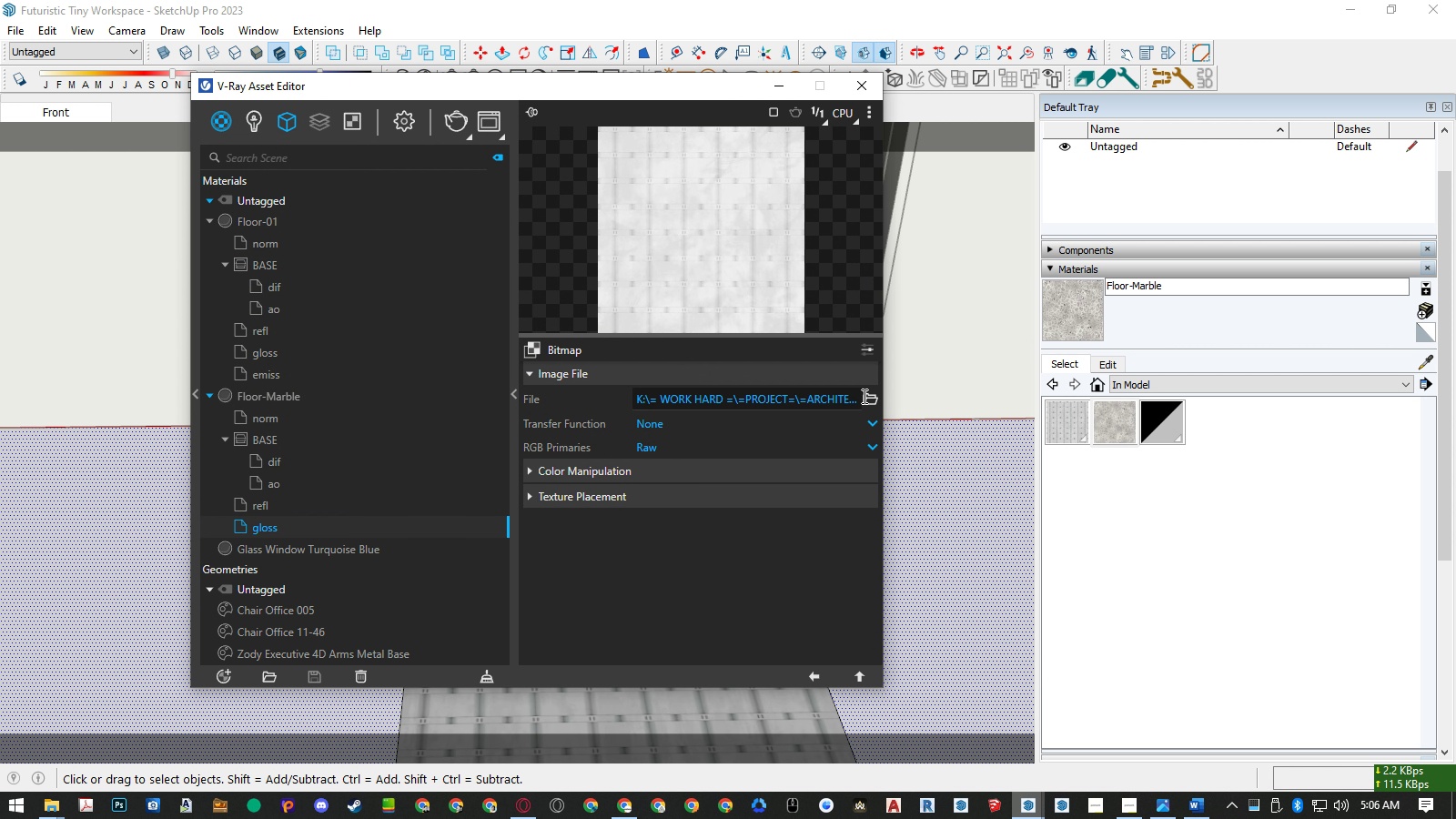 
left_click([866, 401])
 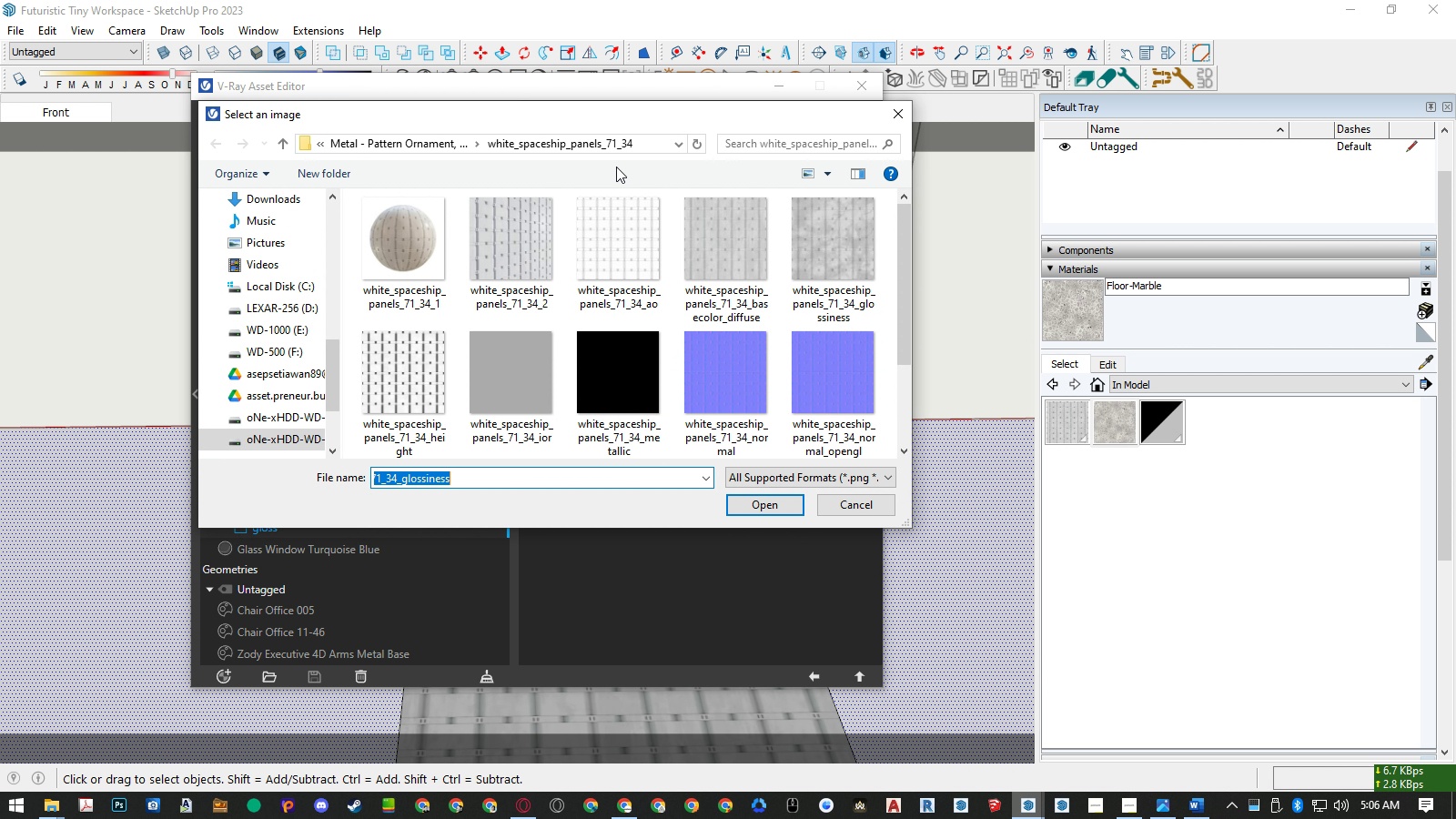 
left_click([647, 140])
 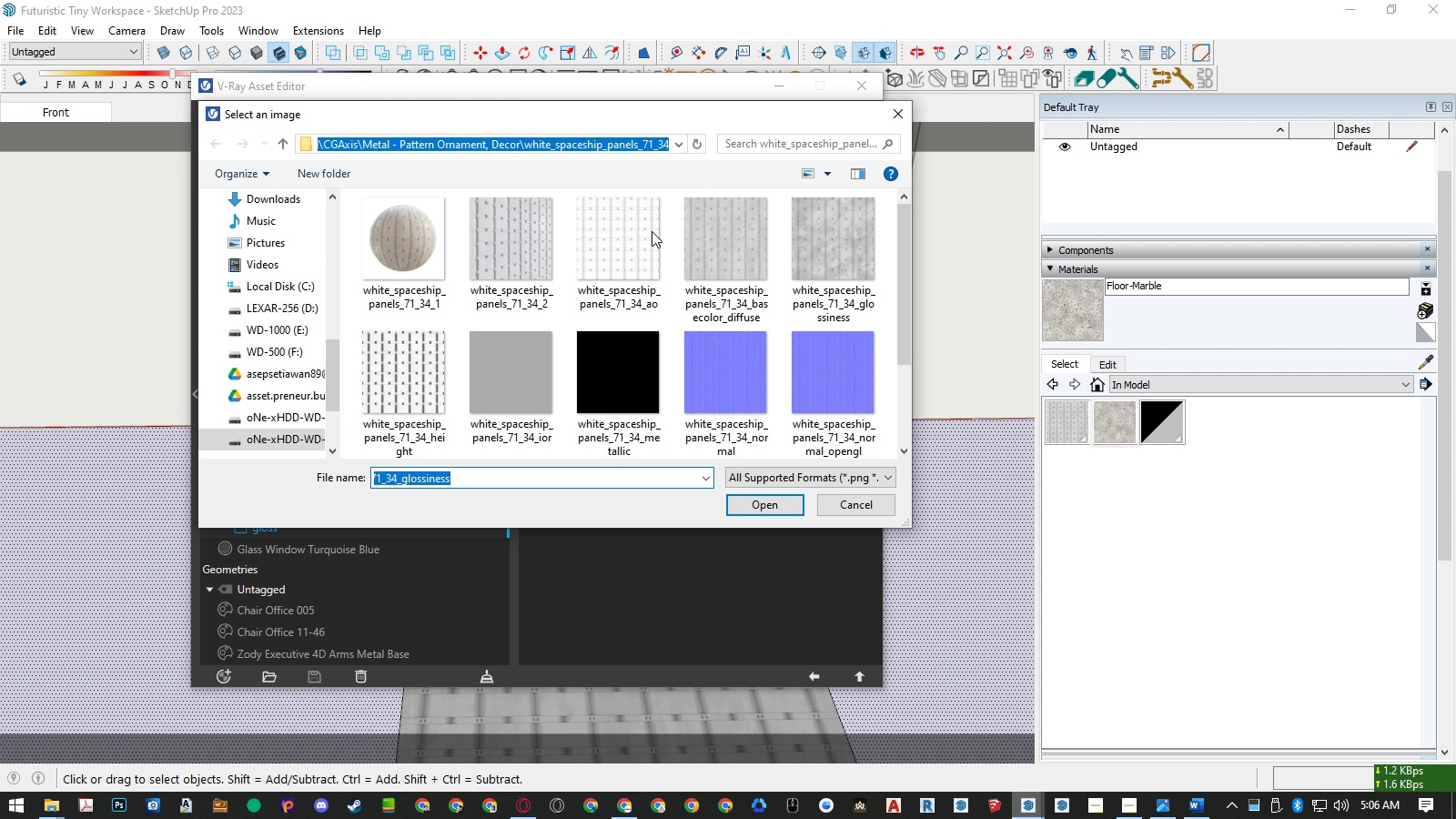 
key(Control+ControlLeft)
 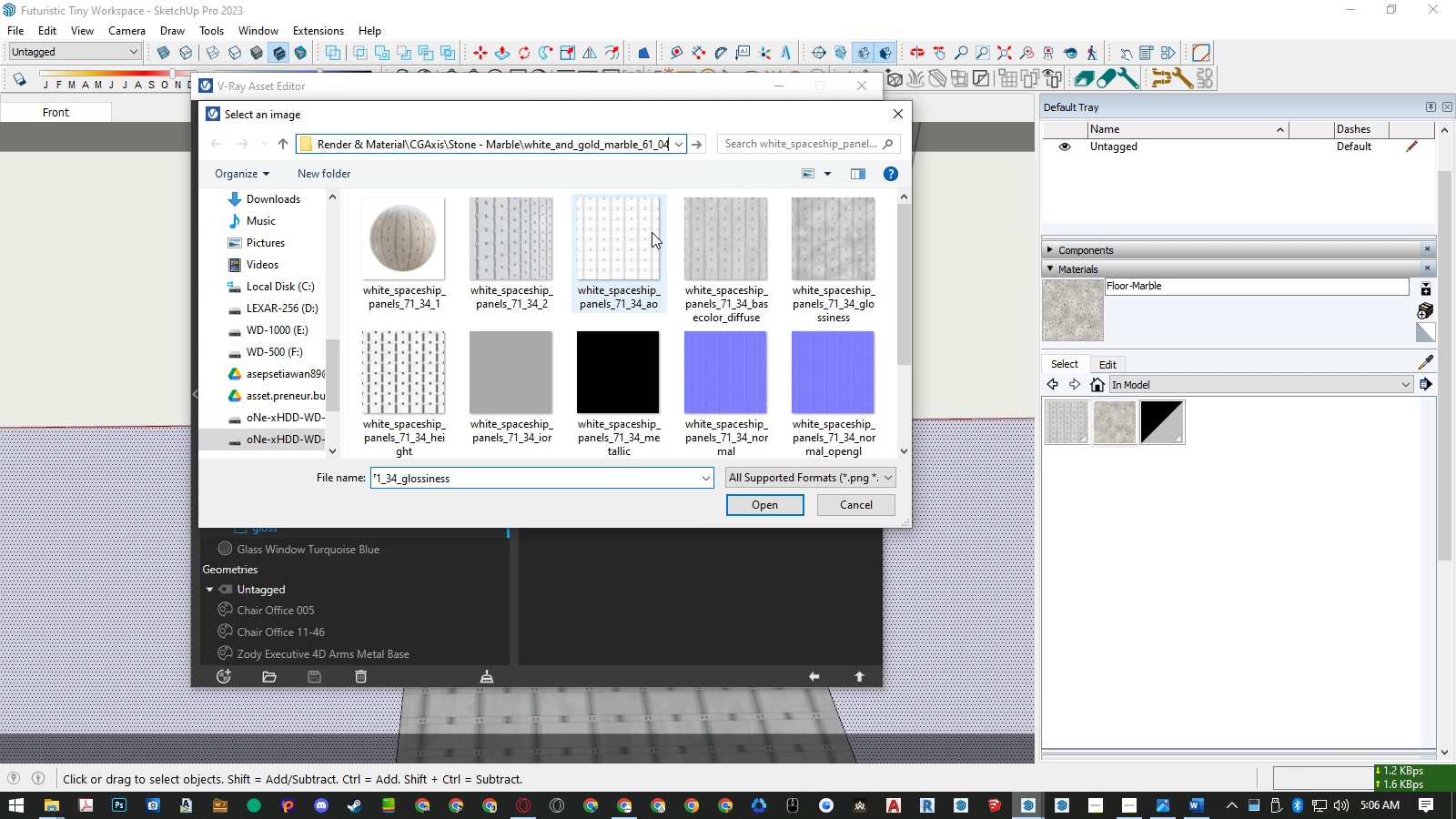 
key(Control+V)
 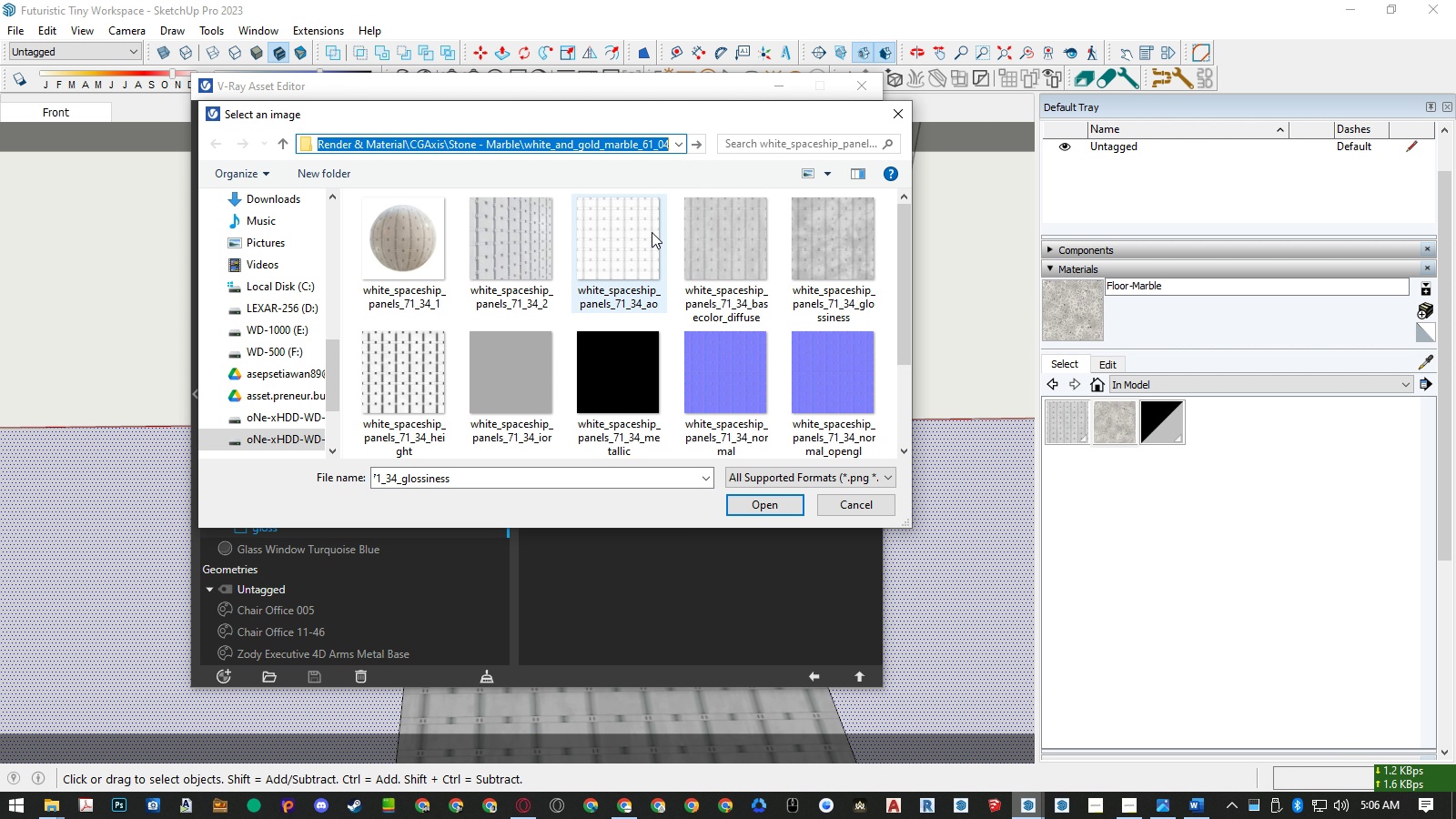 
key(Enter)
 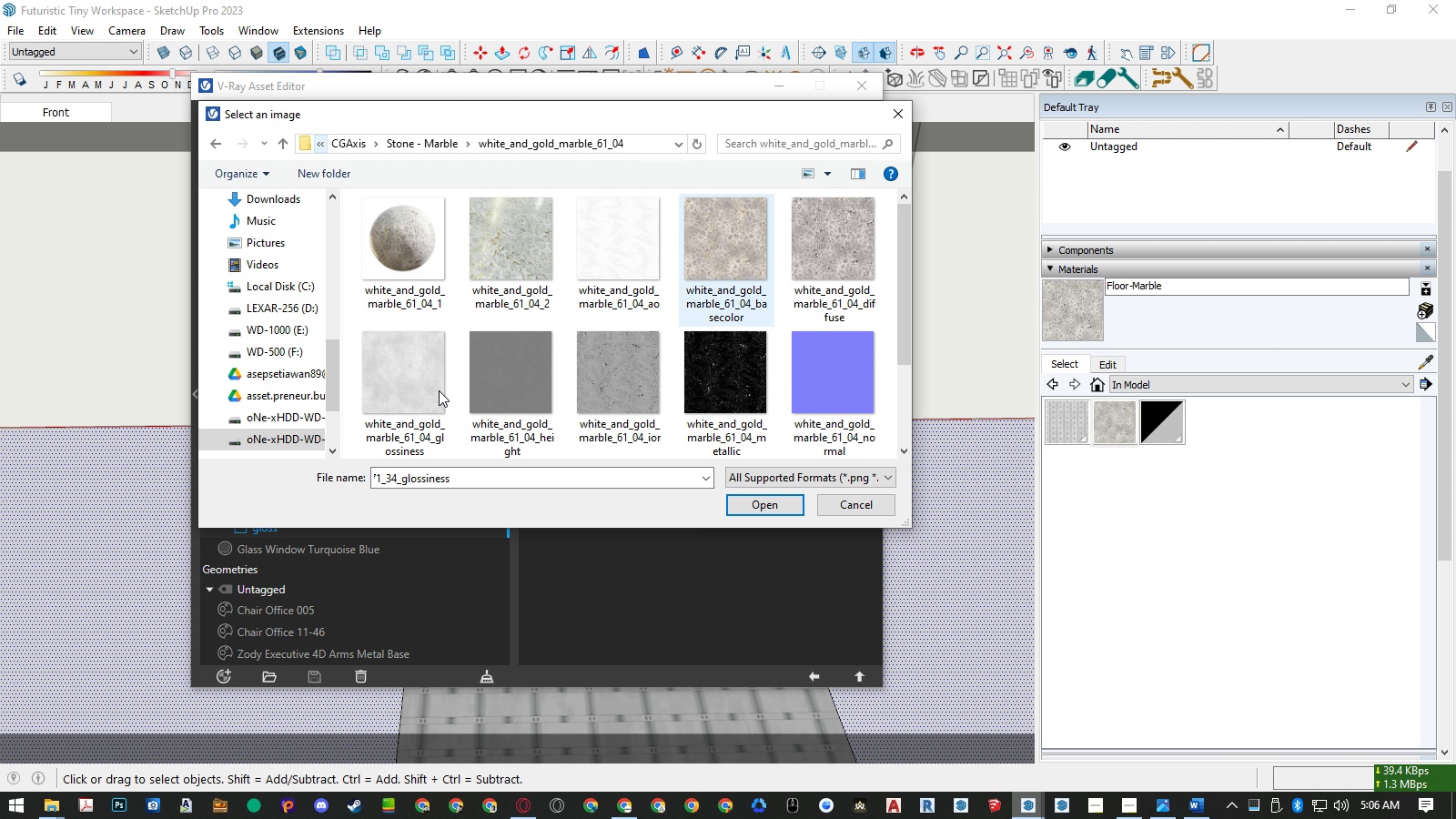 
double_click([412, 393])
 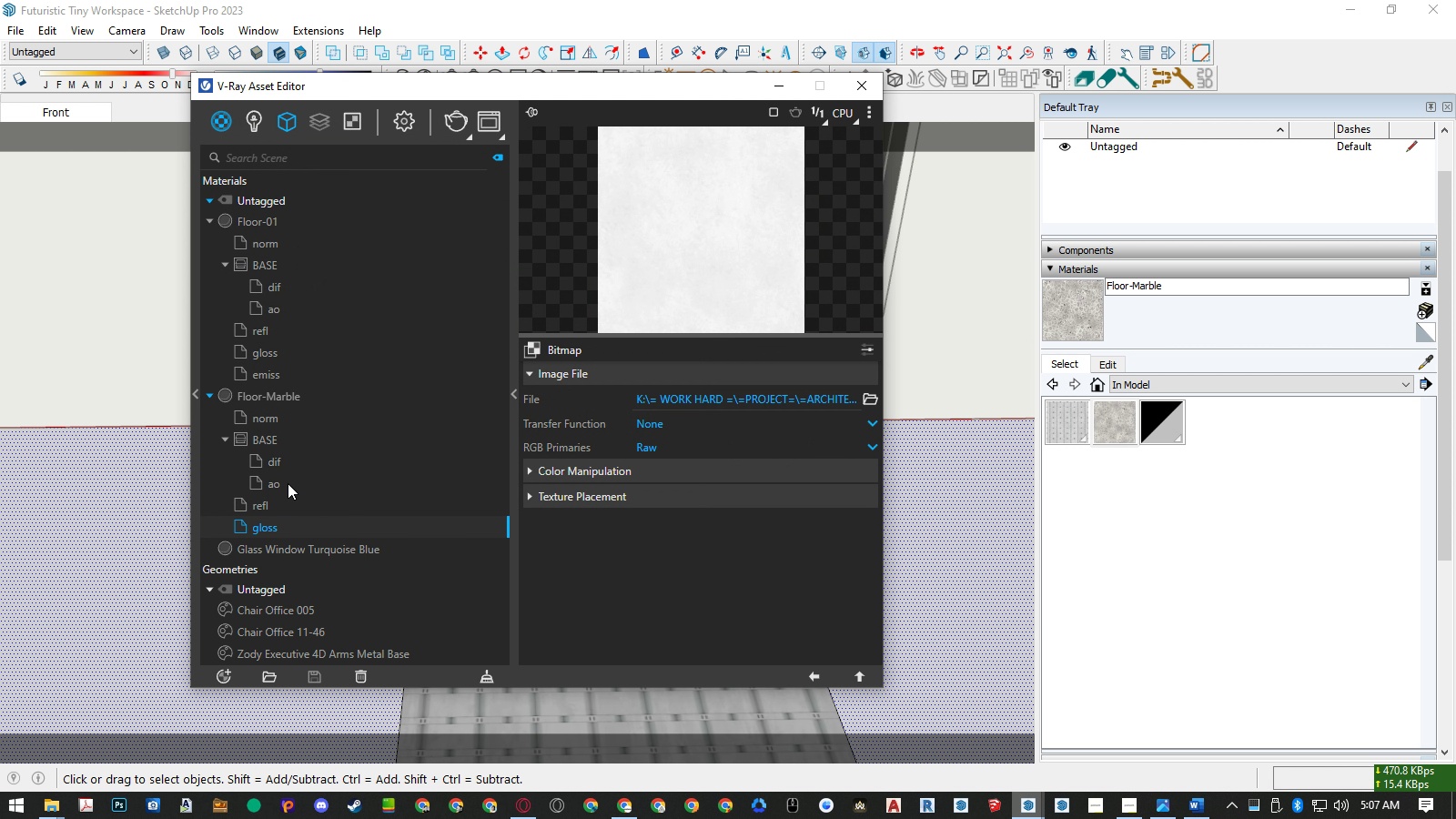 
wait(6.54)
 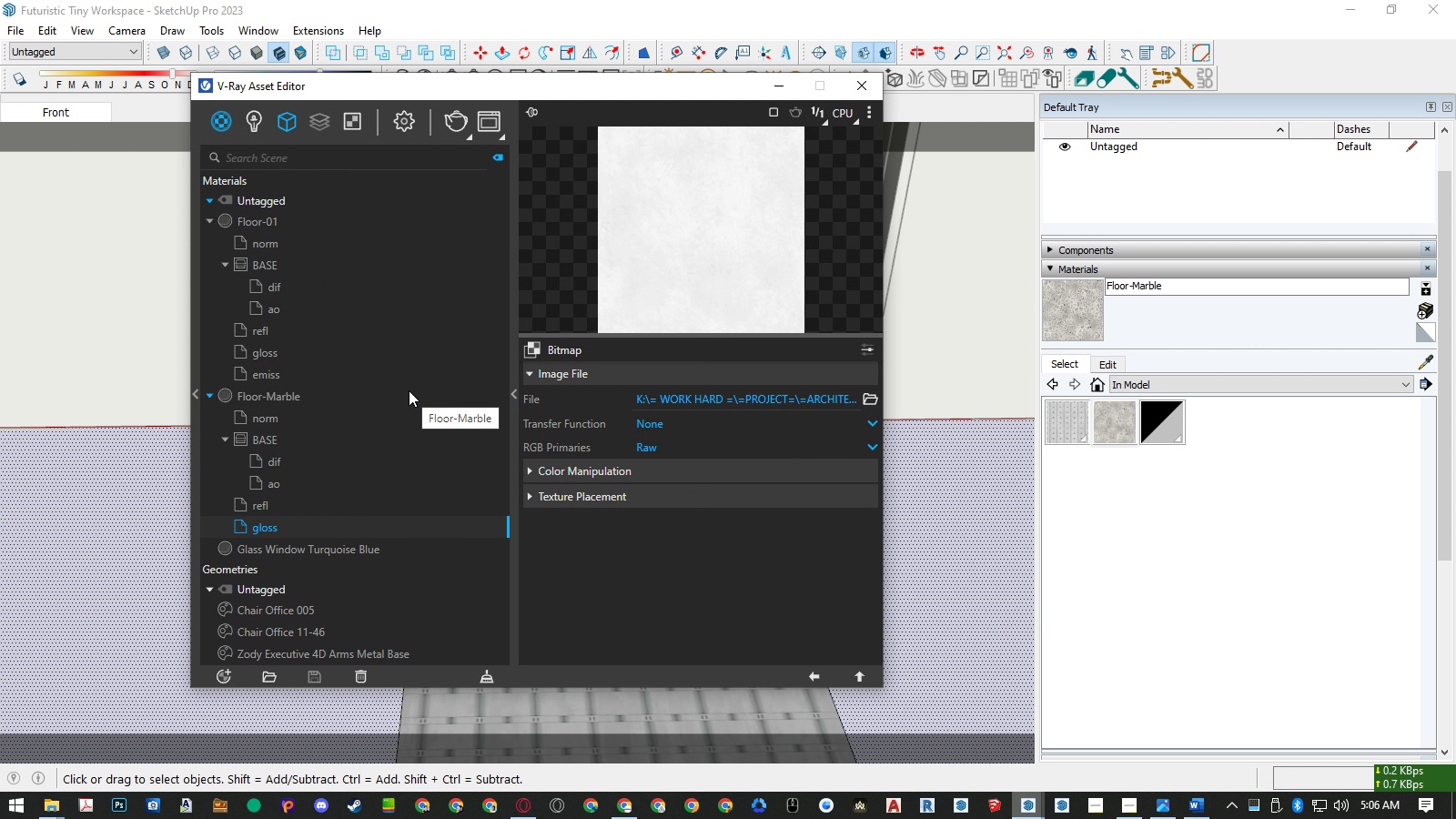 
left_click([259, 226])
 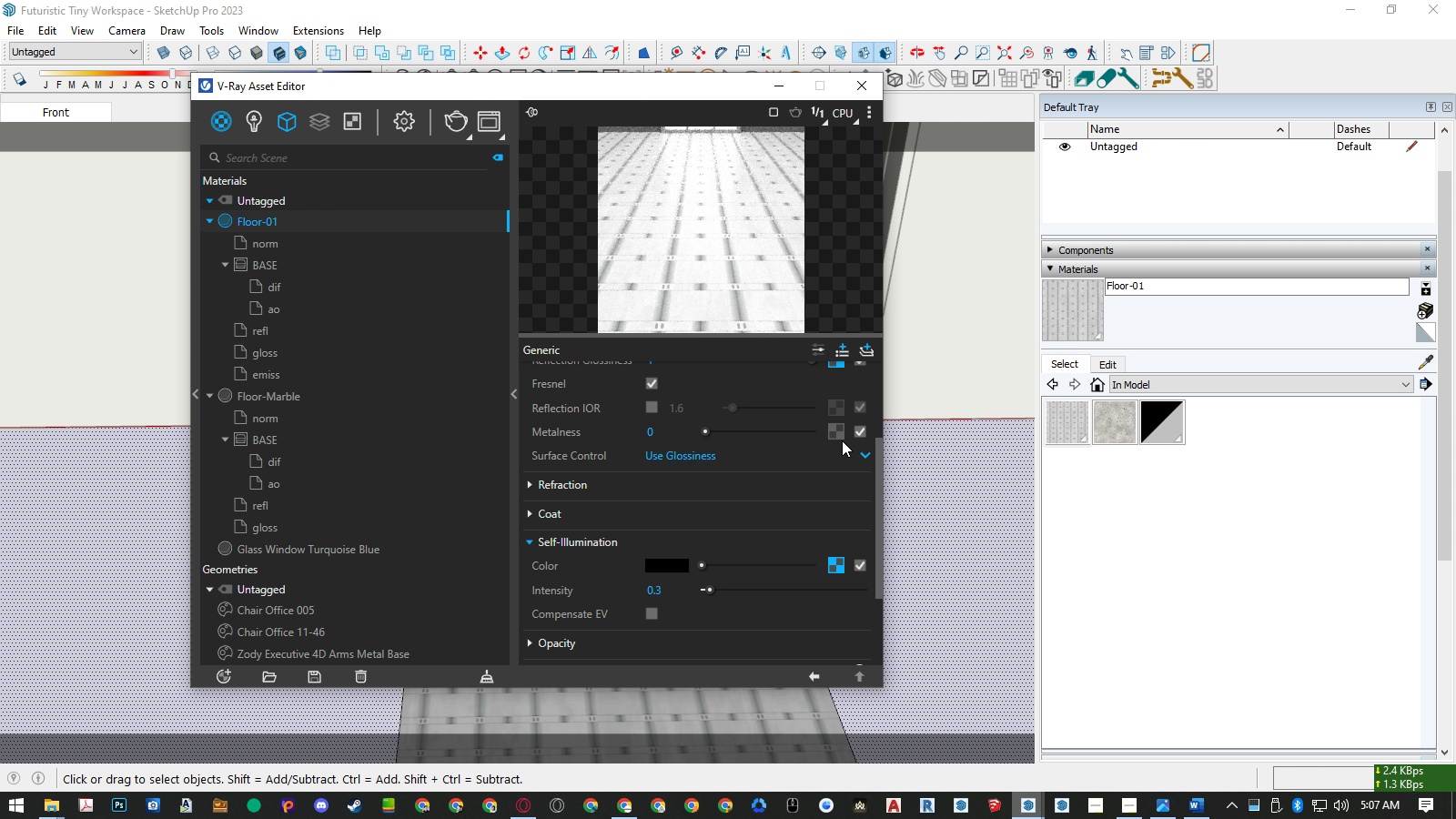 
left_click([841, 430])
 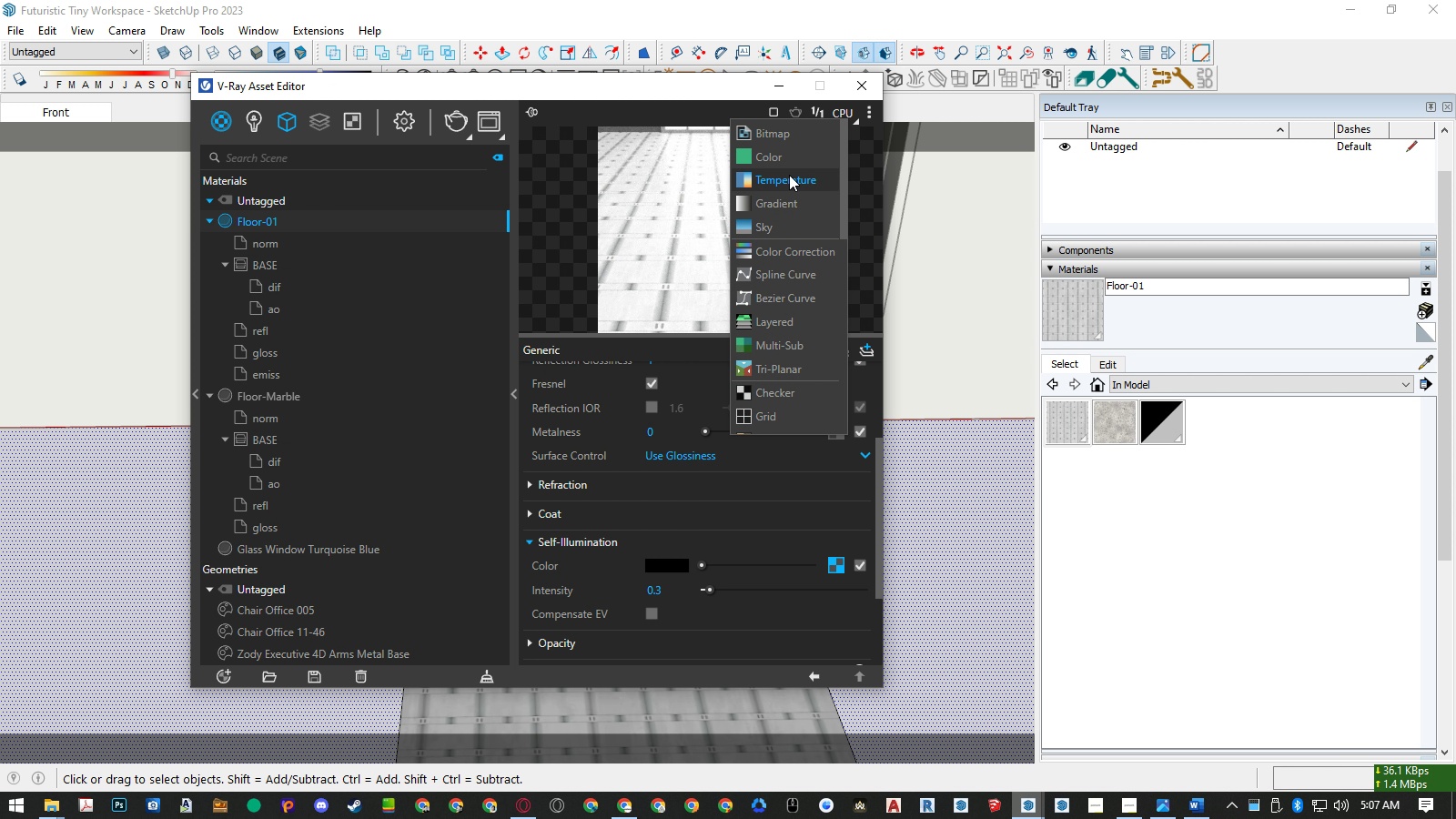 
left_click([787, 129])
 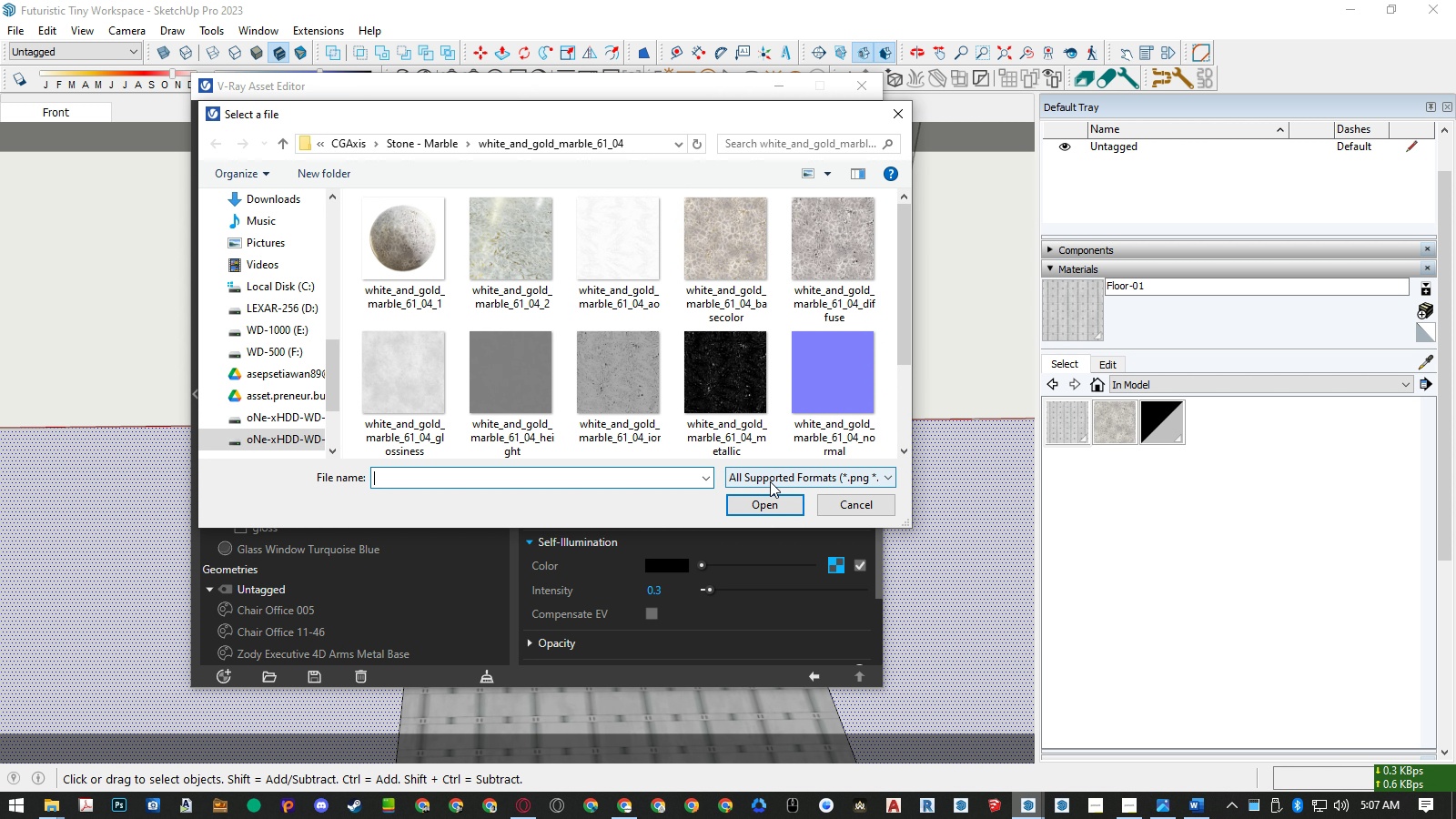 
left_click([846, 502])
 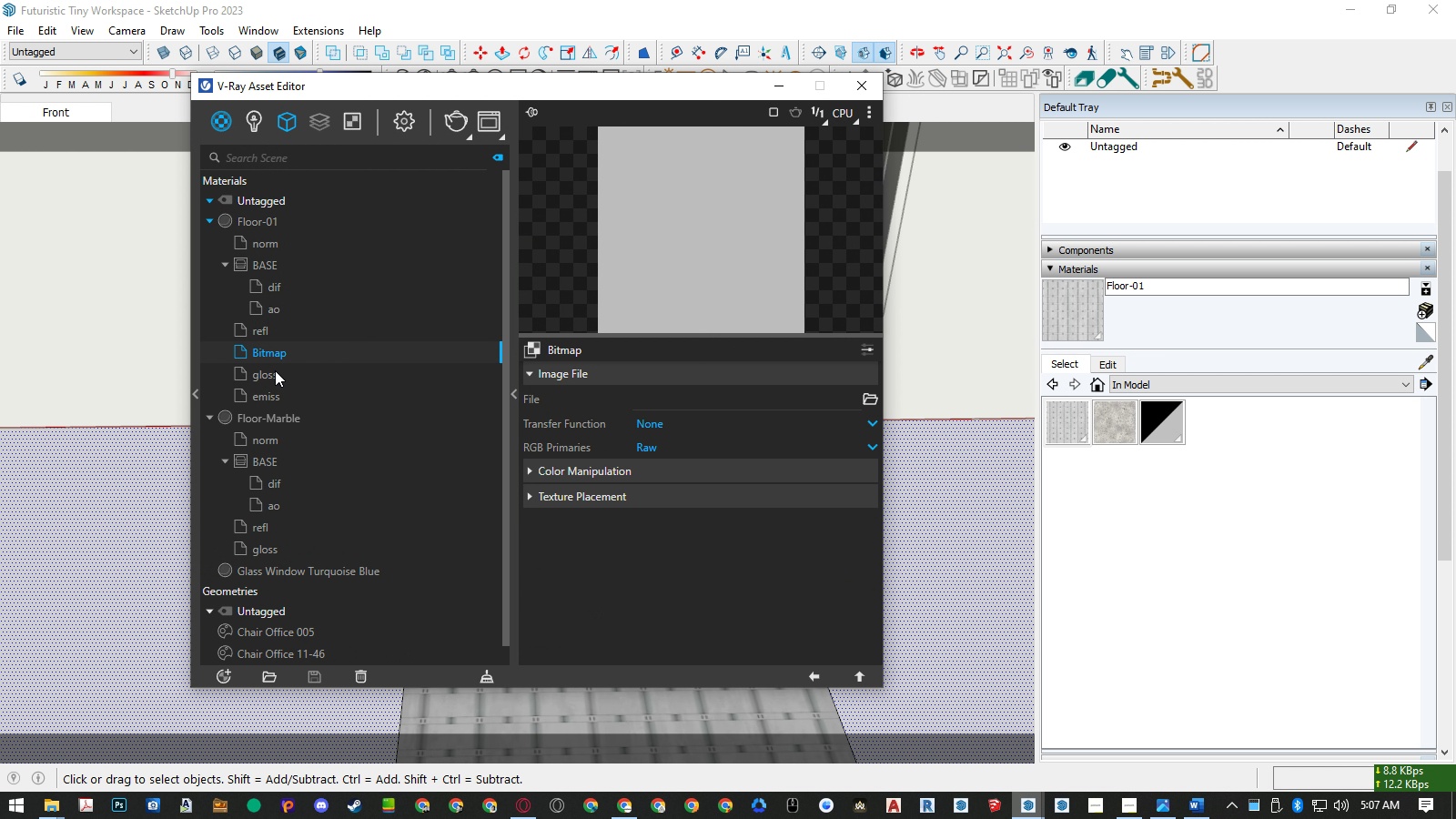 
double_click([275, 354])
 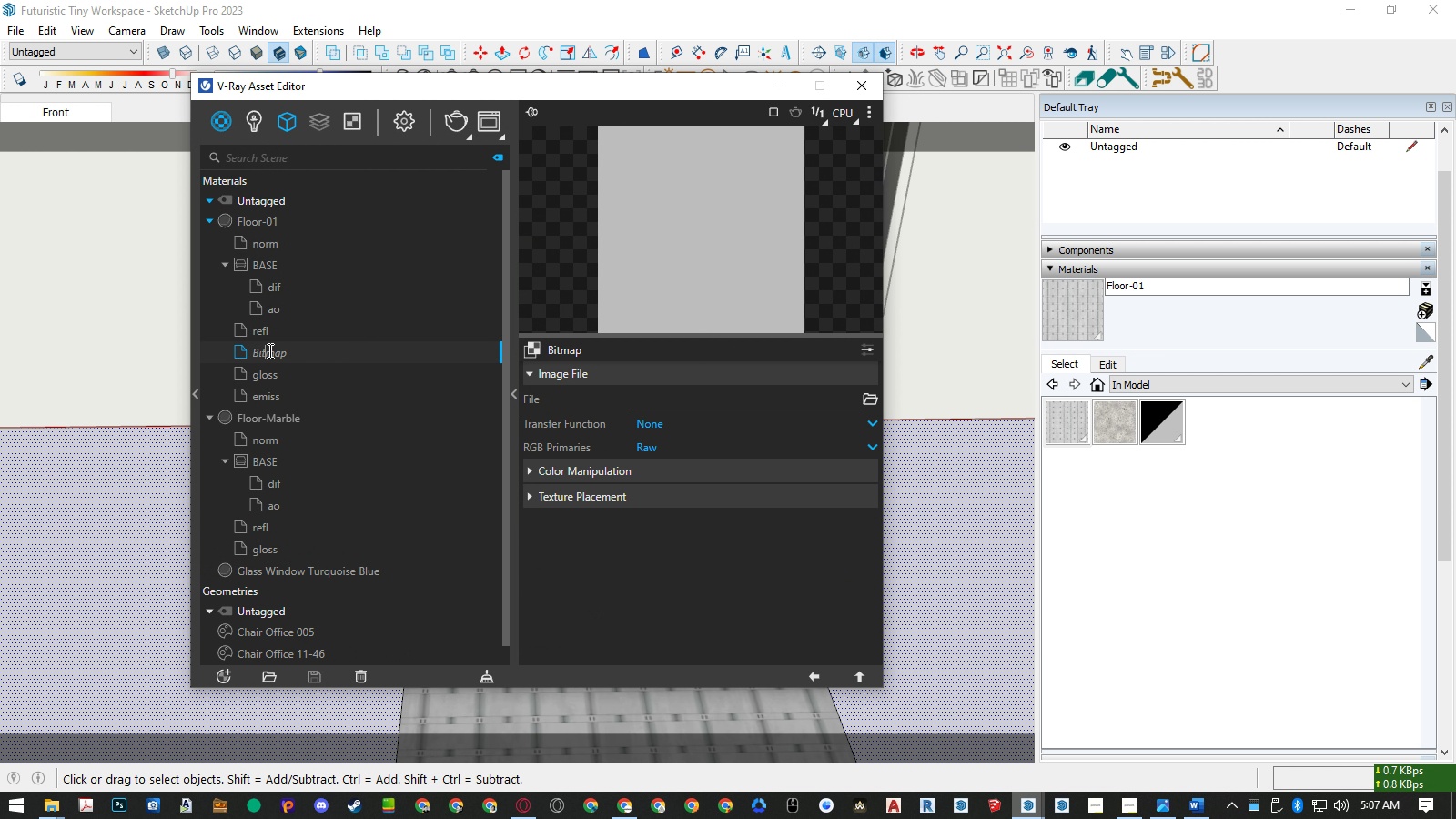 
triple_click([268, 350])
 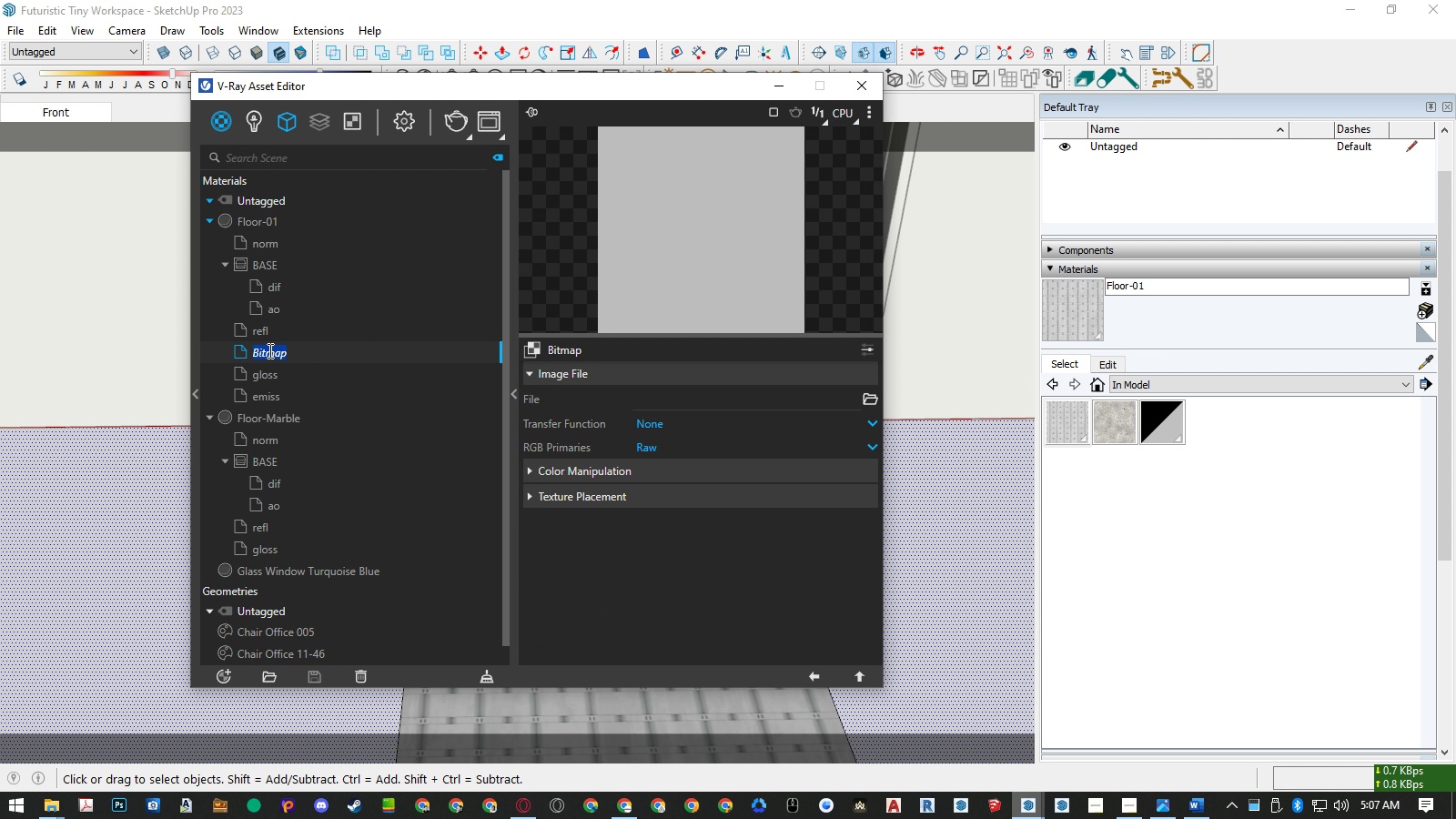 
triple_click([268, 350])
 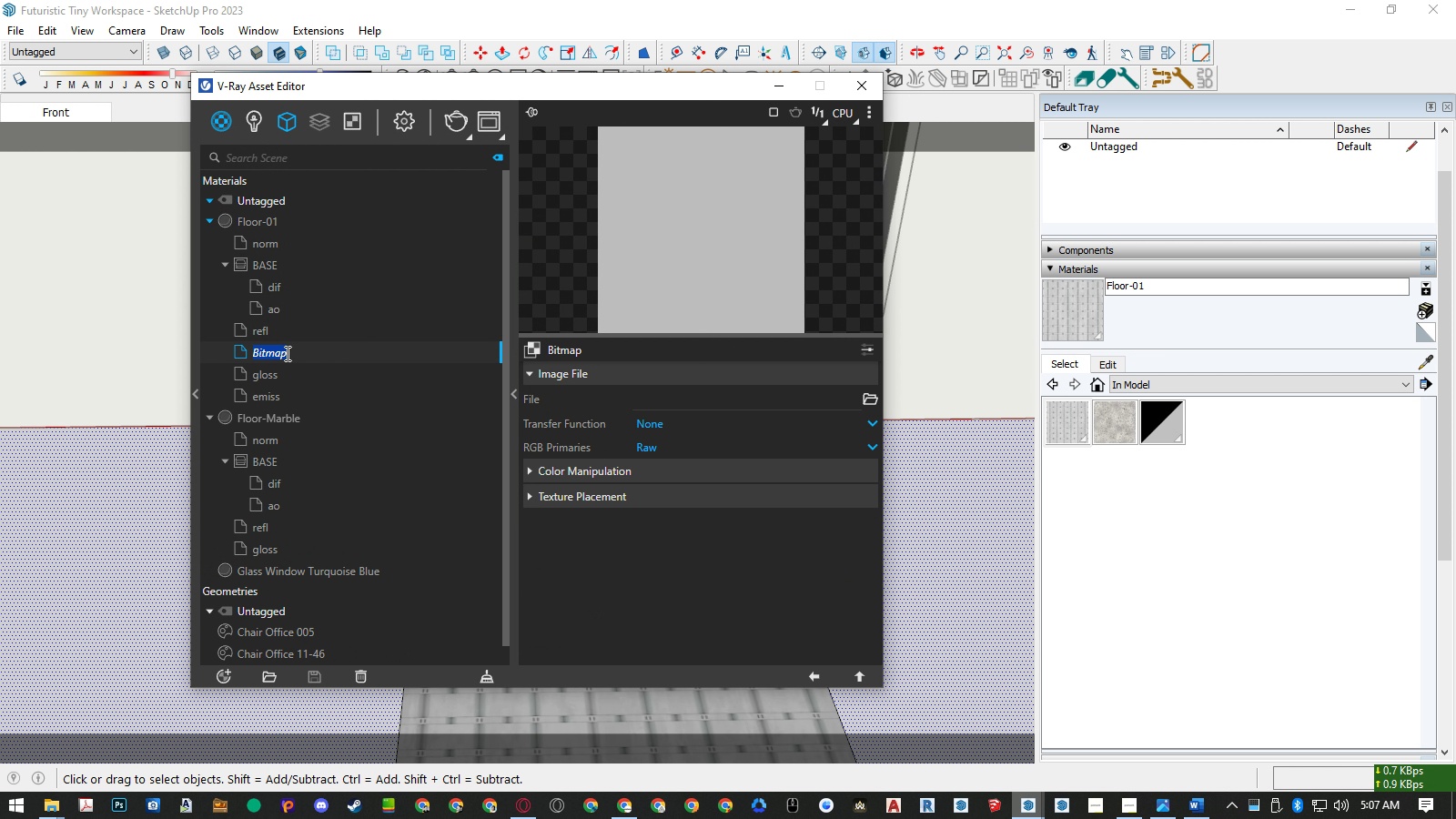 
left_click([303, 354])
 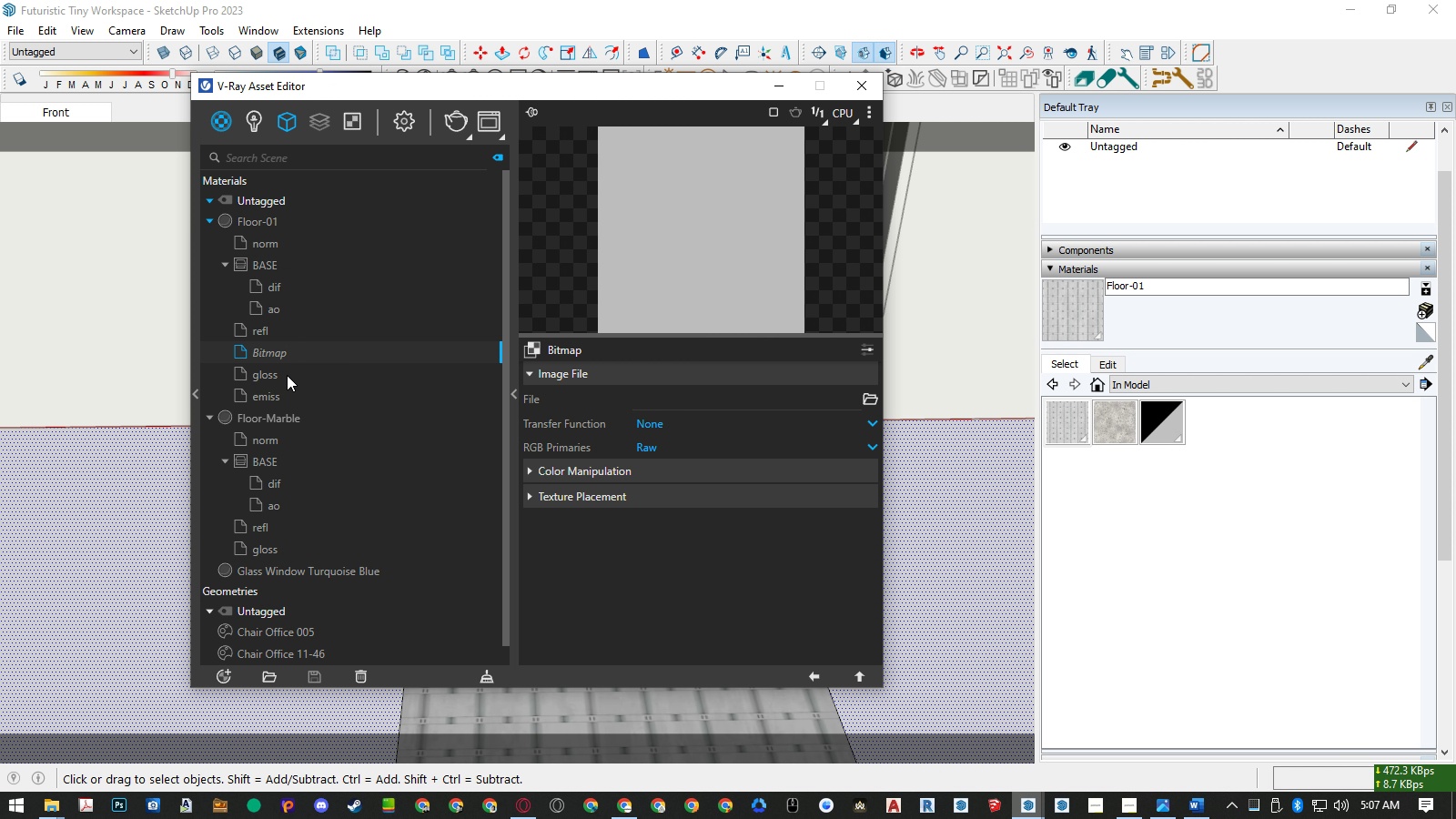 
key(Escape)
 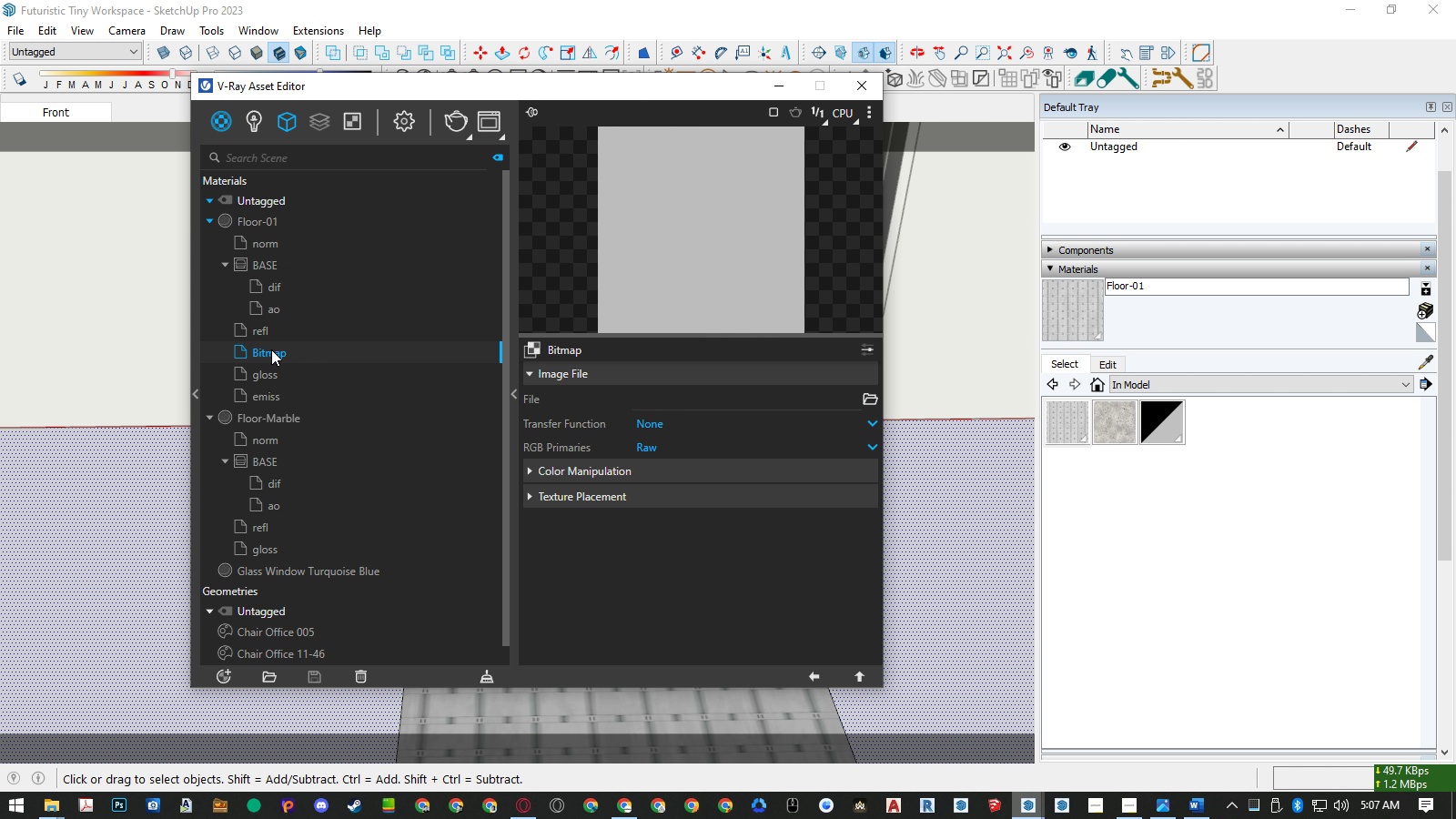 
right_click([271, 349])
 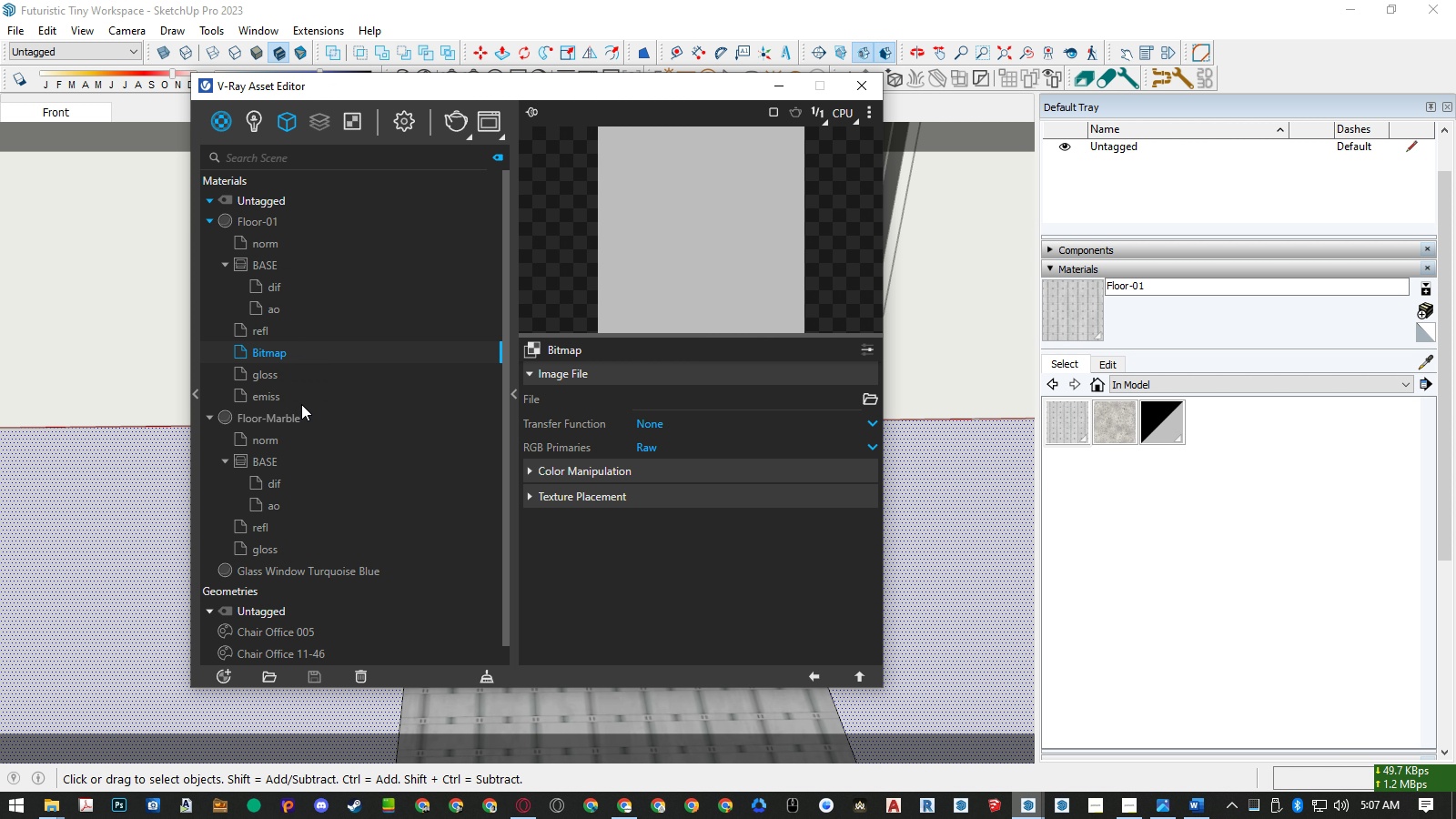 
left_click([301, 404])
 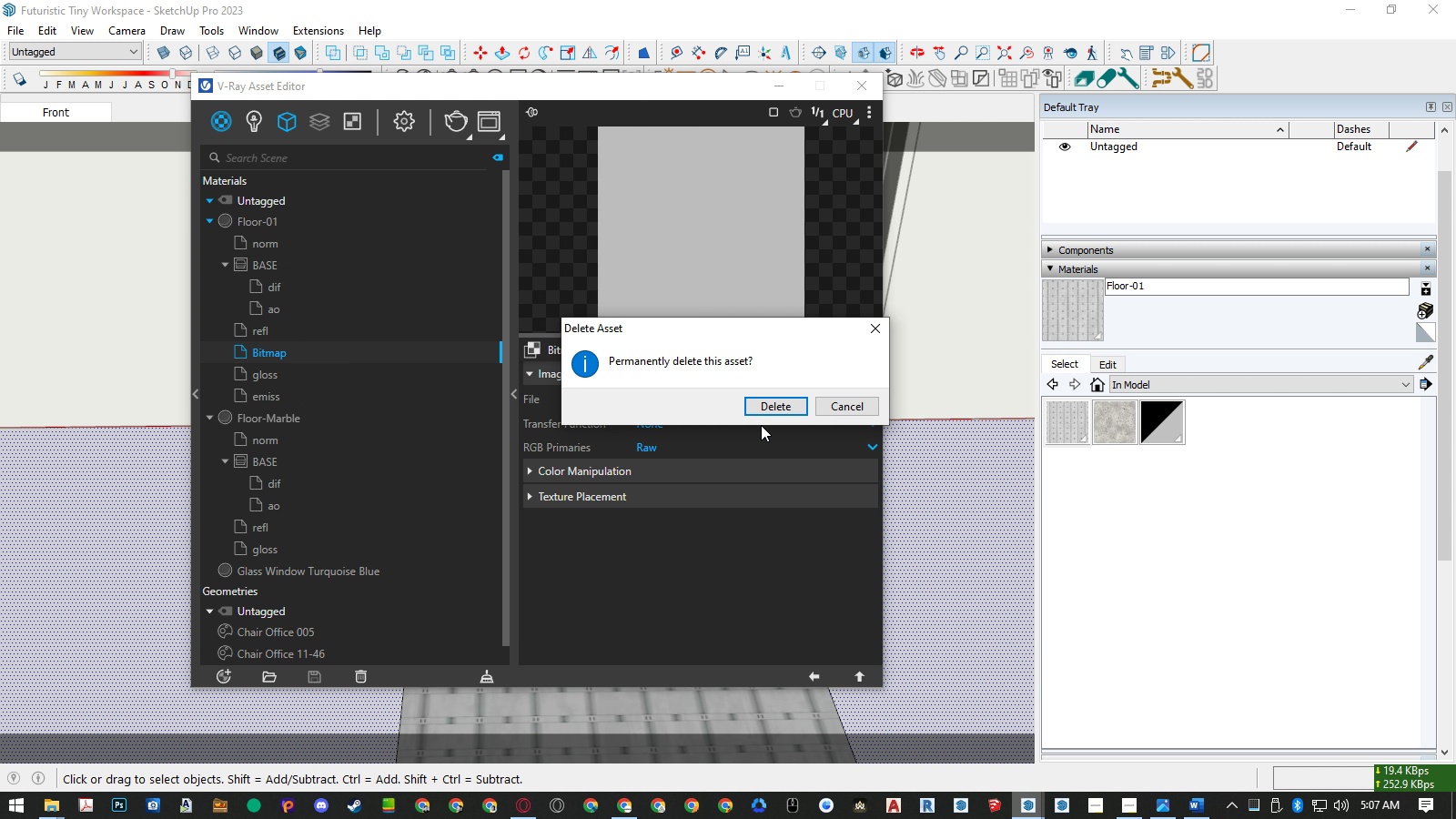 
left_click([763, 408])
 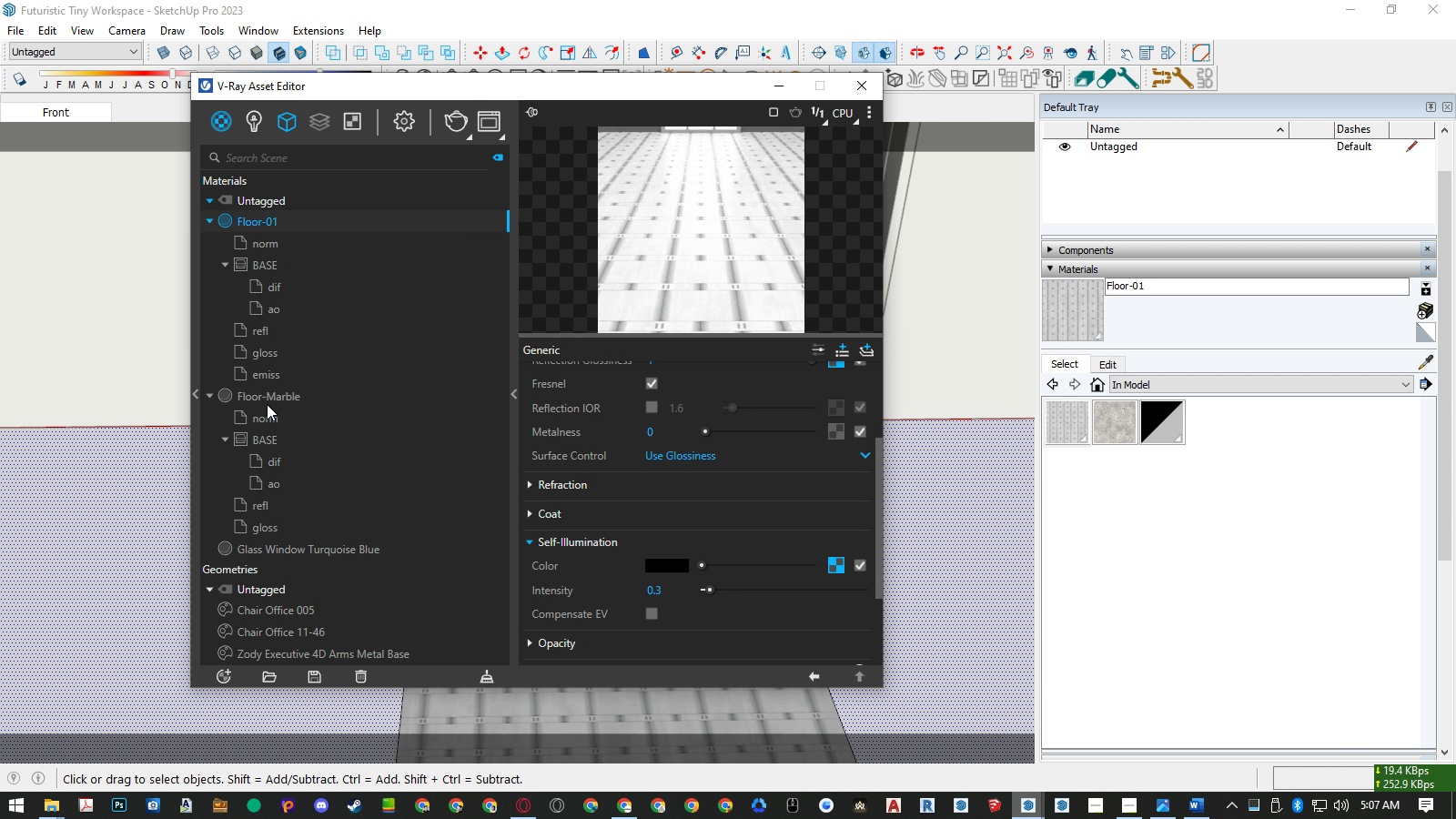 
left_click([267, 403])
 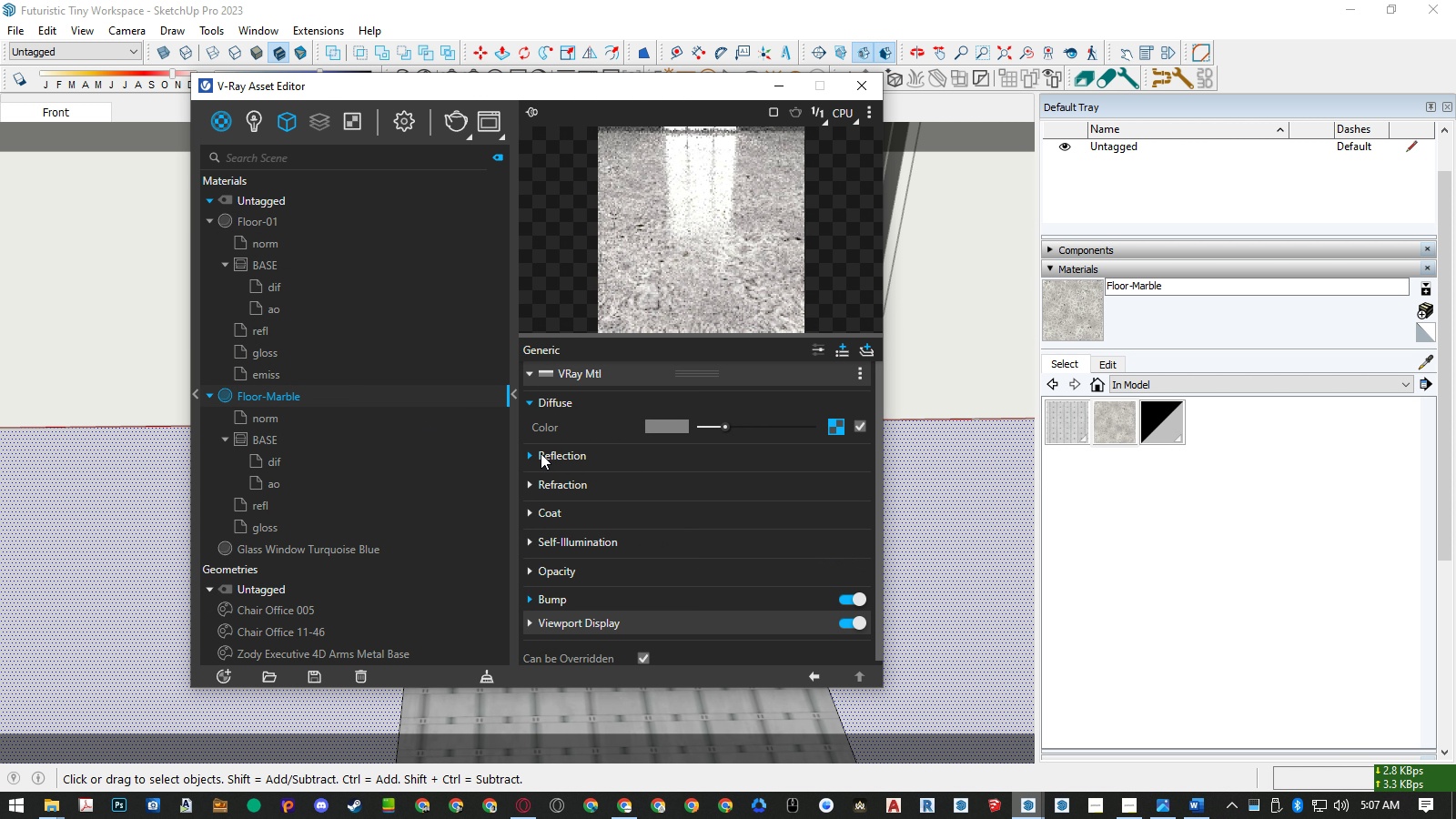 
left_click([531, 455])
 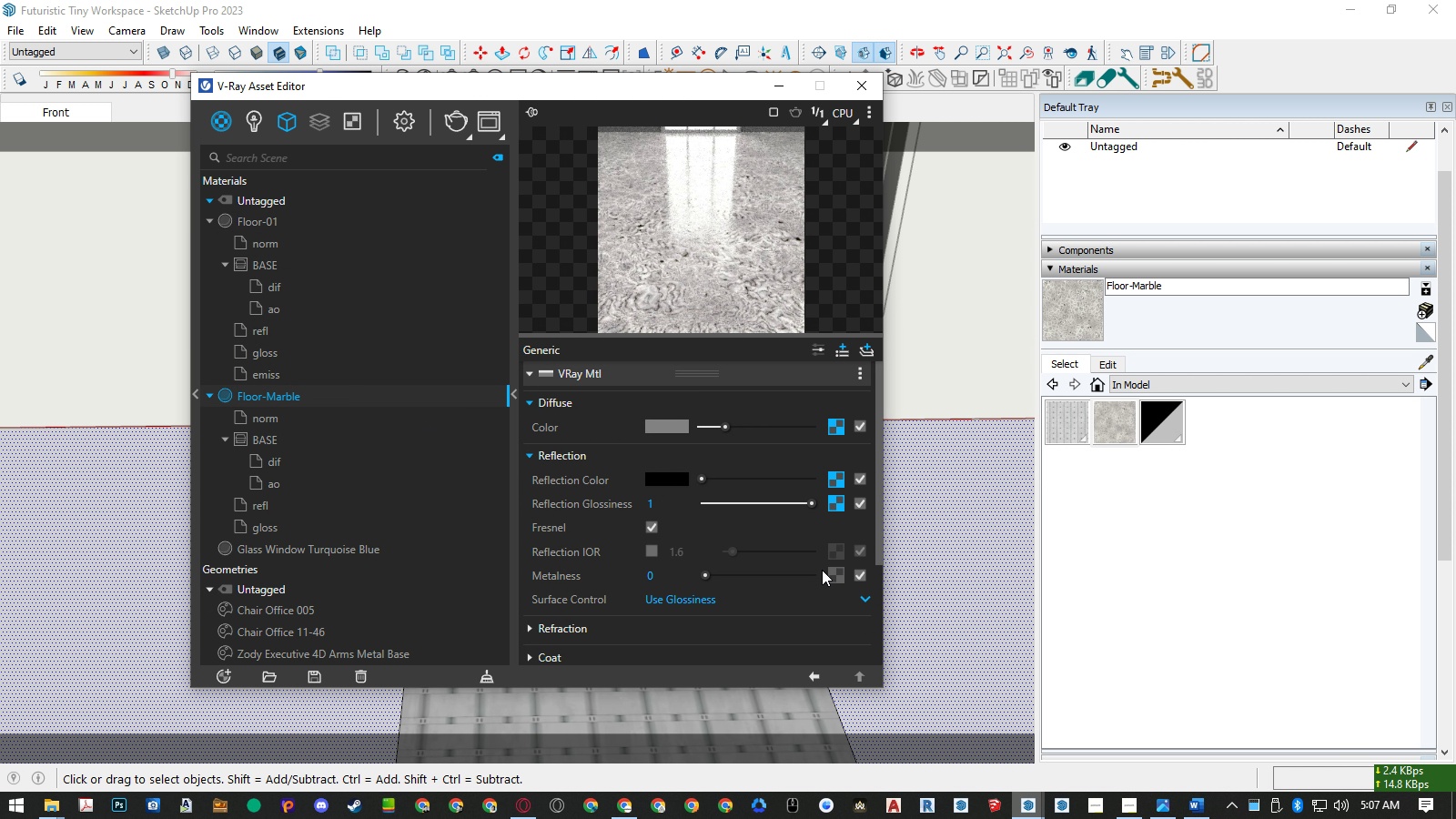 
left_click([831, 571])
 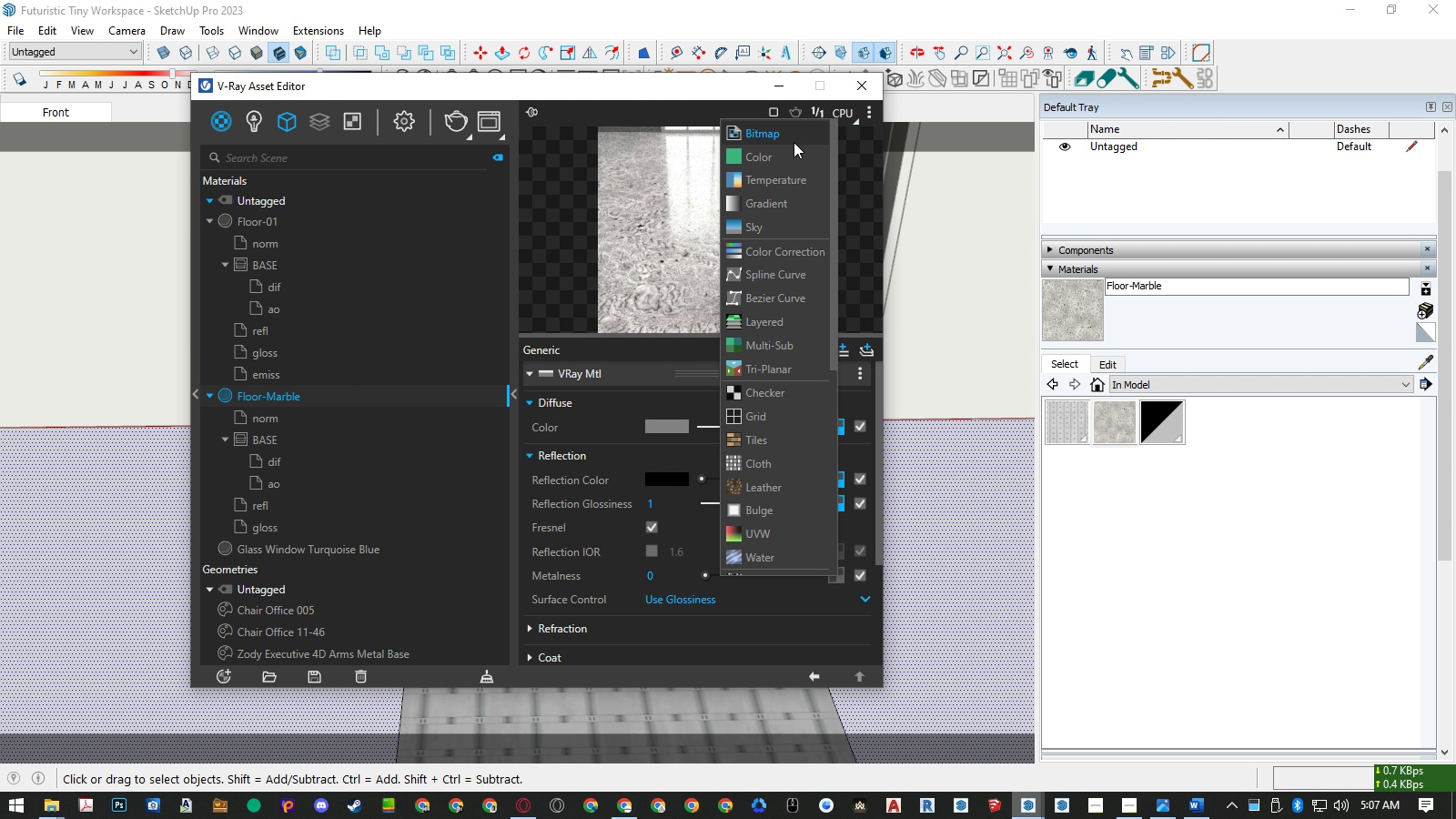 
left_click([794, 141])
 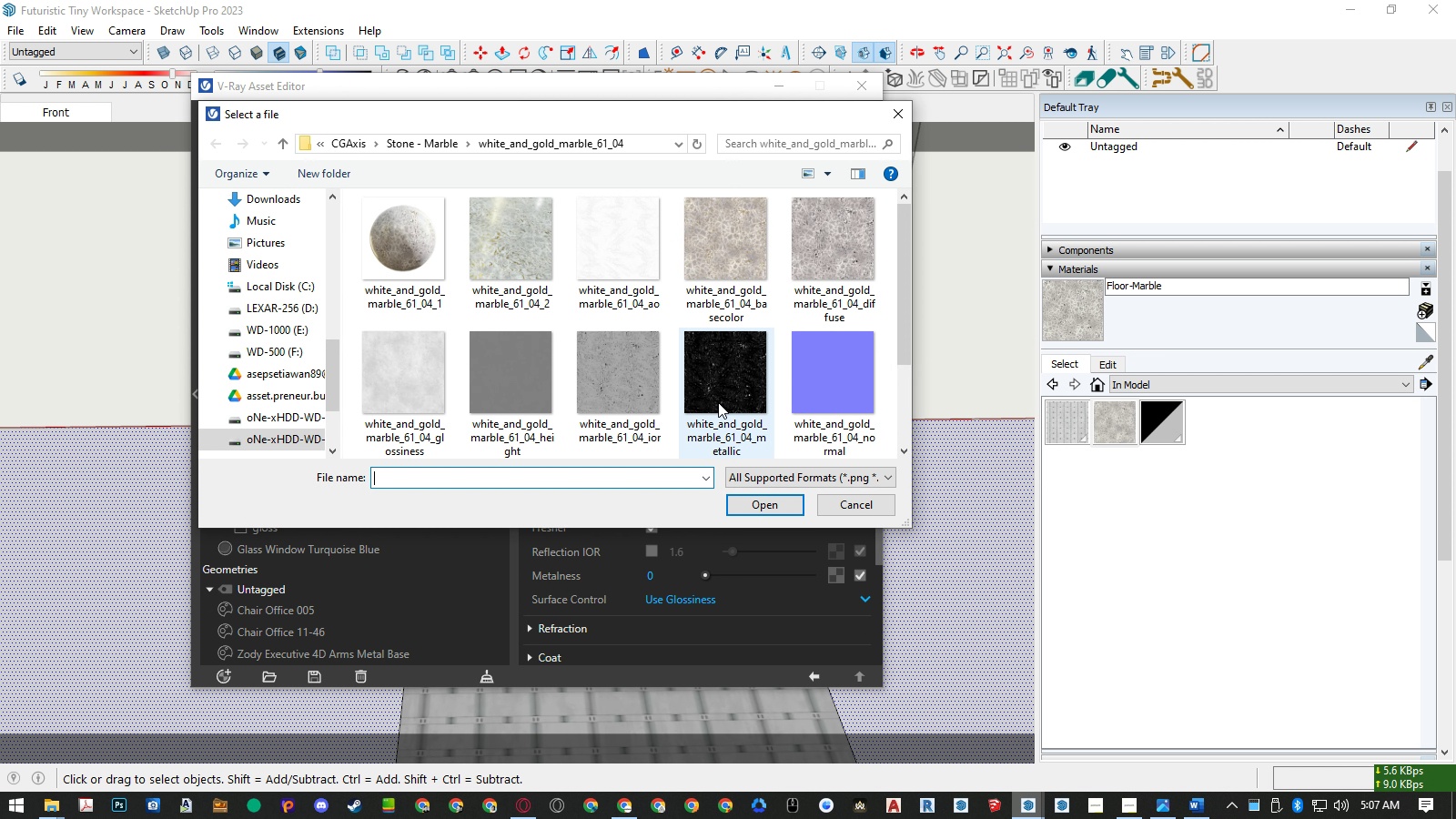 
double_click([720, 399])
 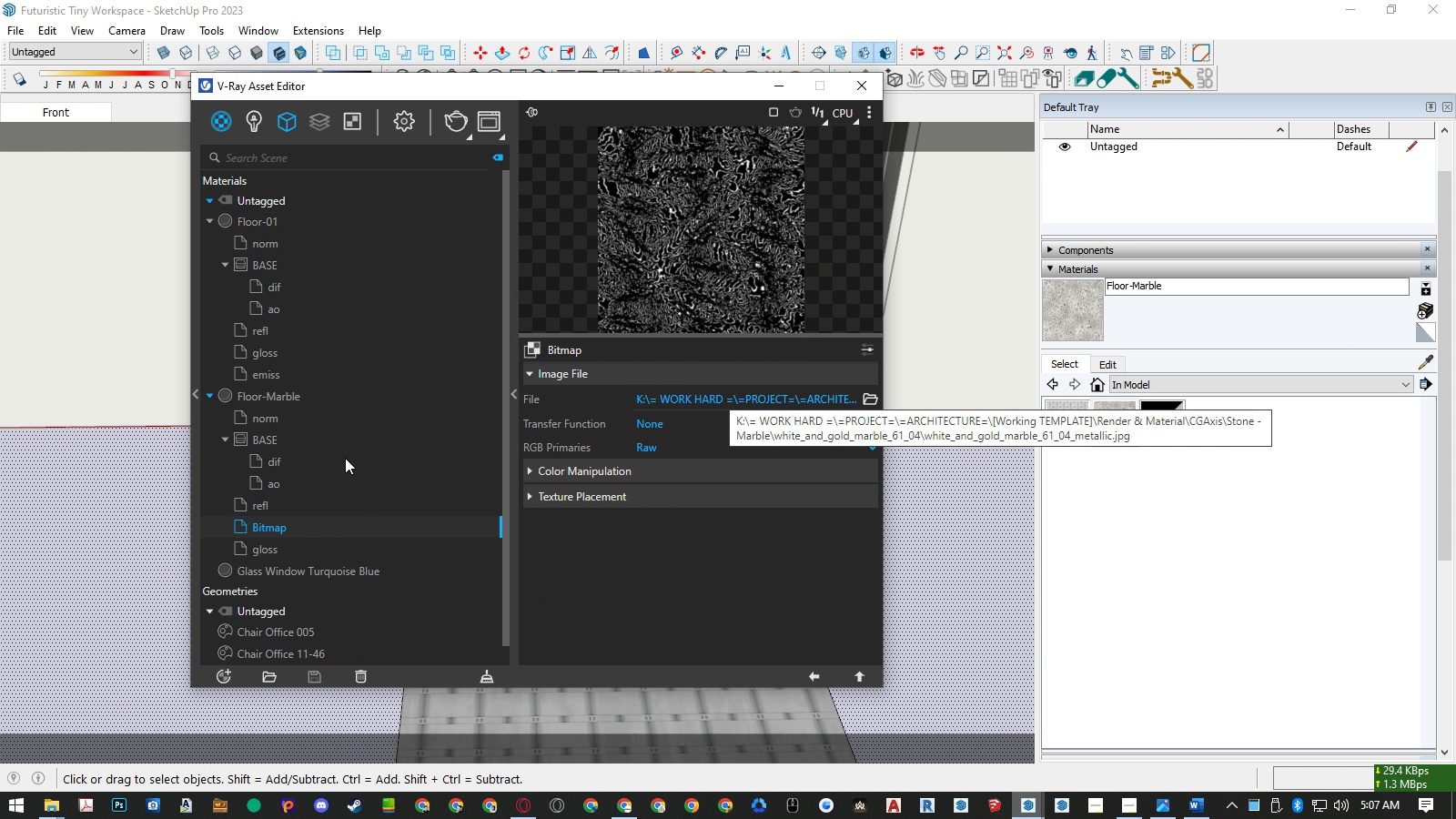 
double_click([275, 527])
 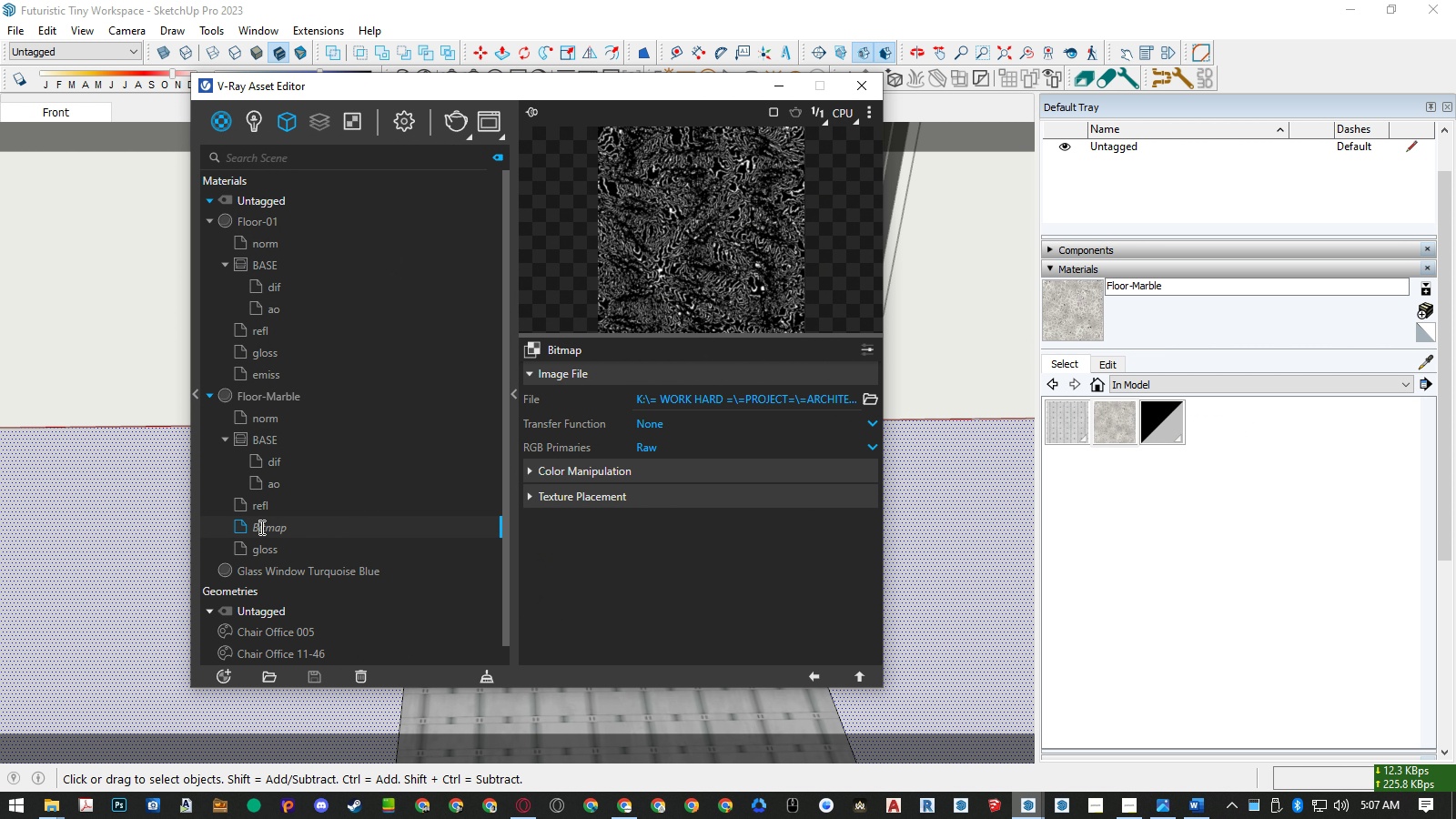 
triple_click([260, 527])
 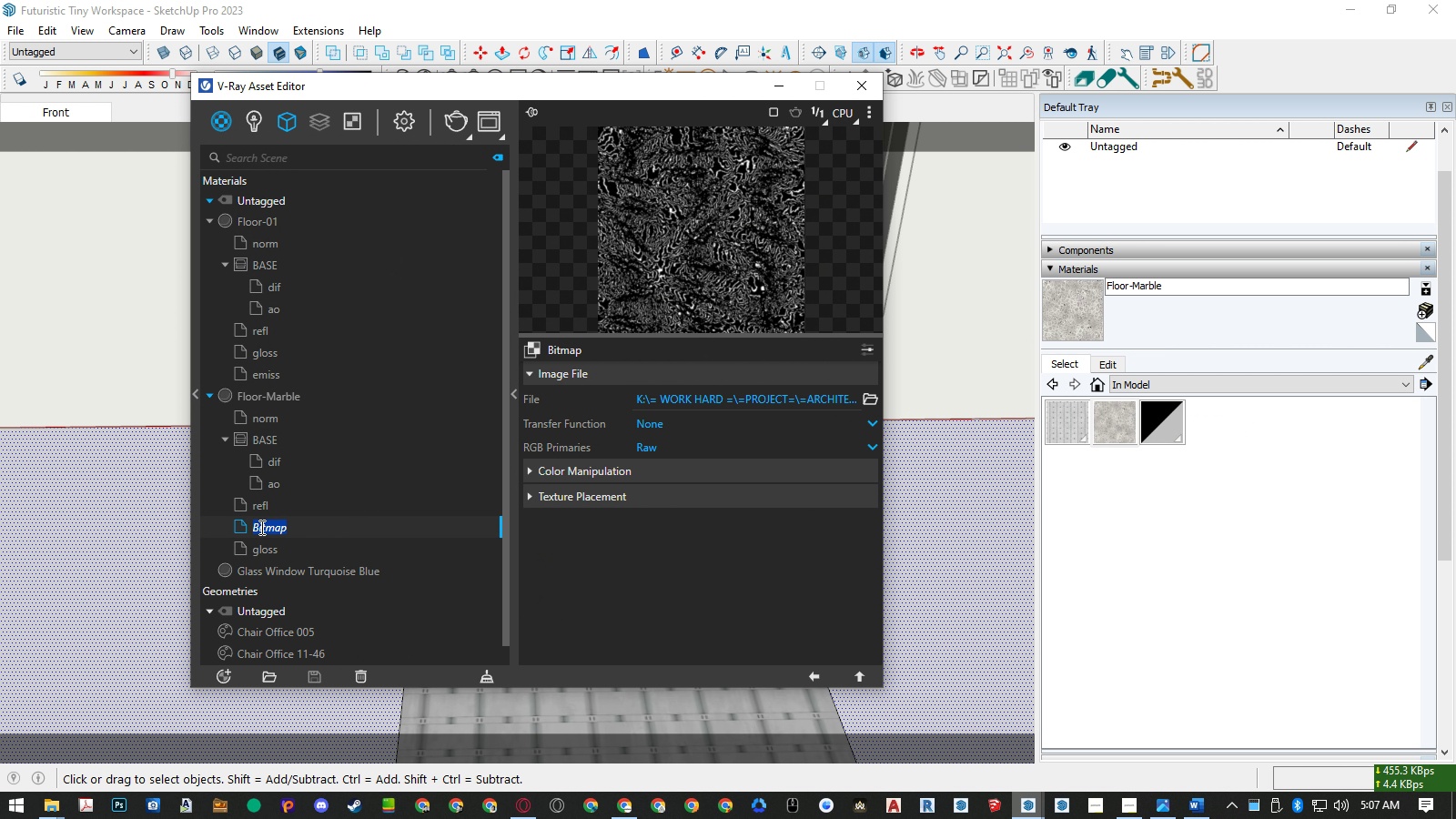 
triple_click([260, 527])
 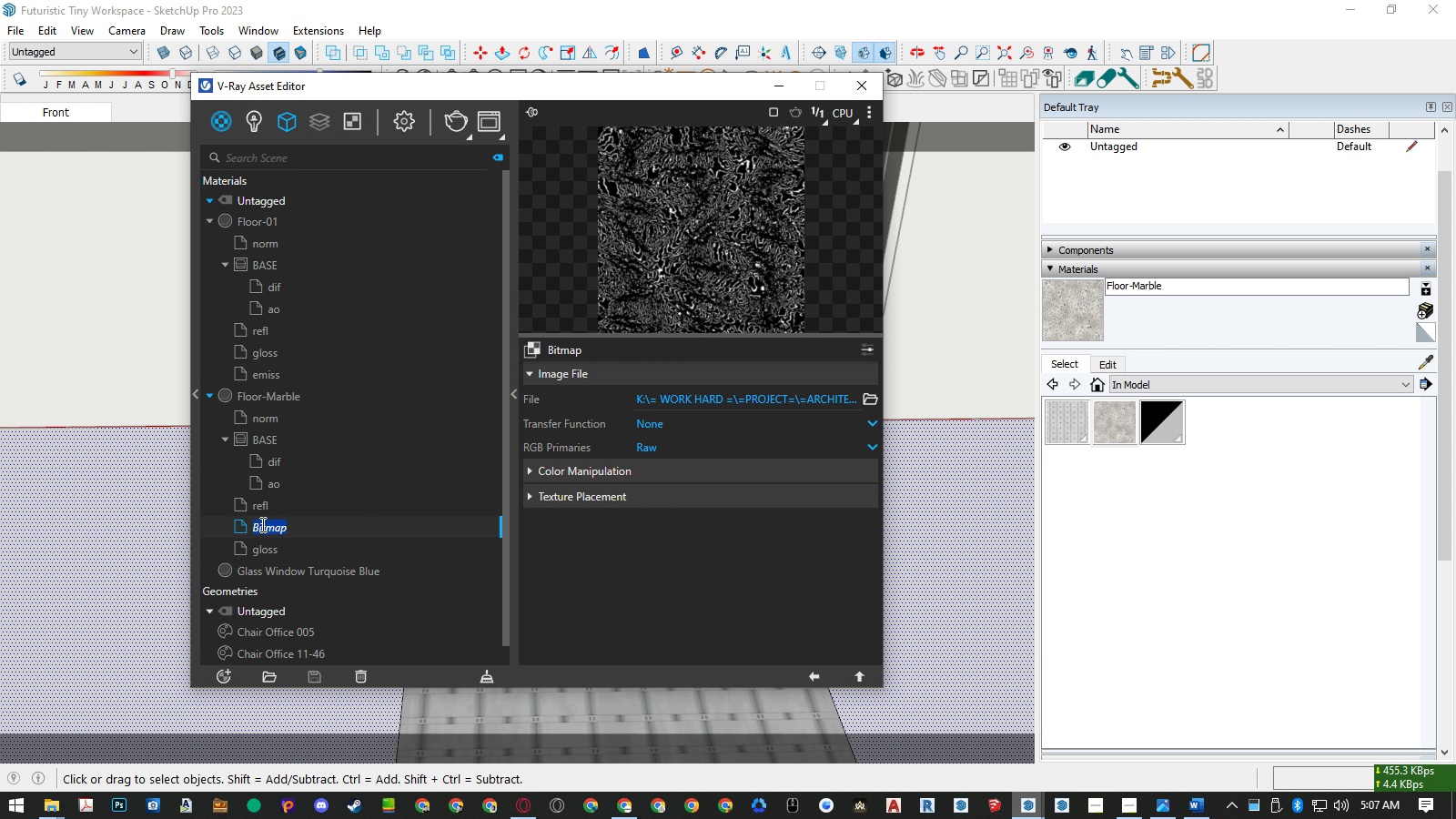 
type(metal)
 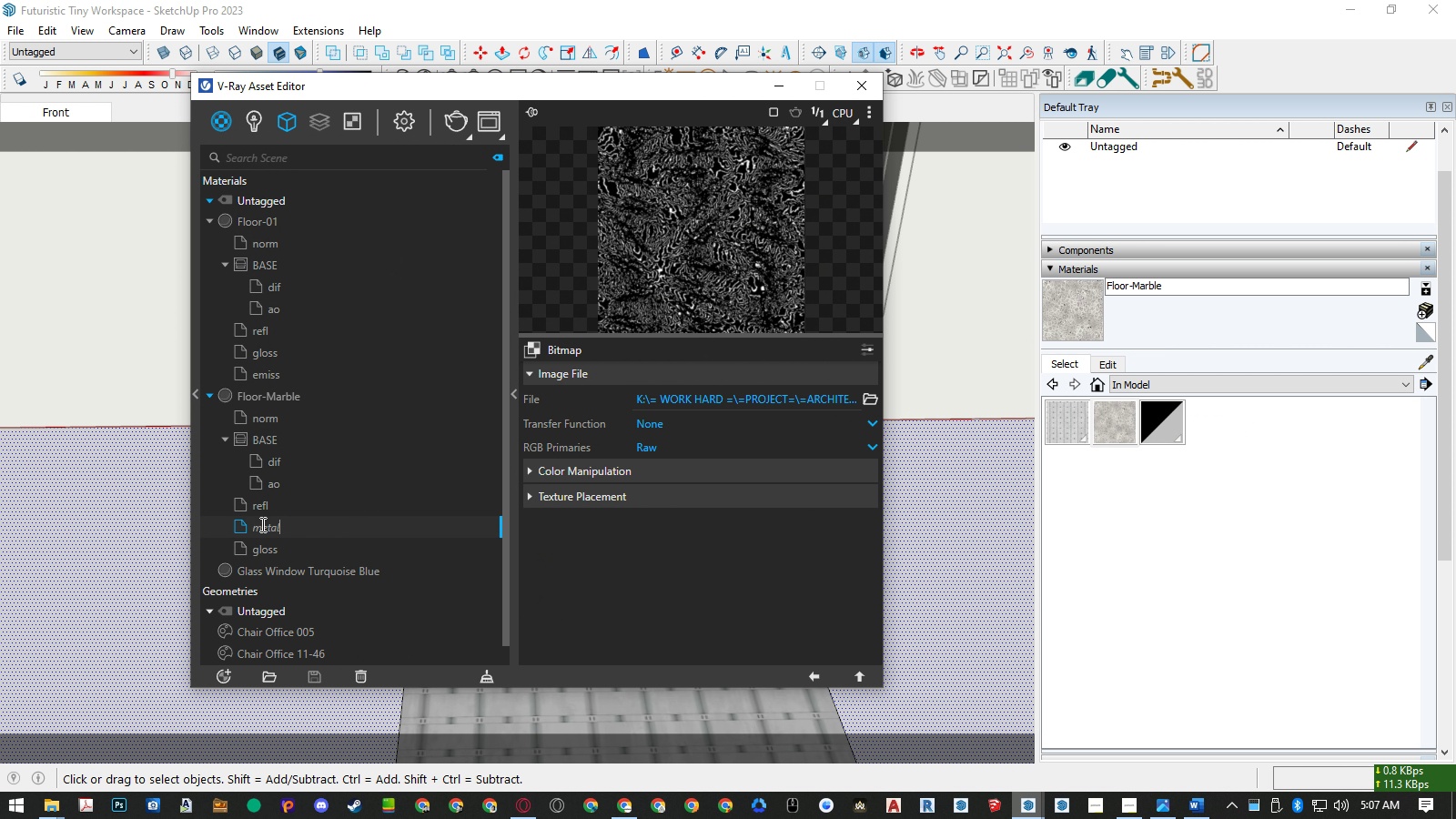 
key(Enter)
 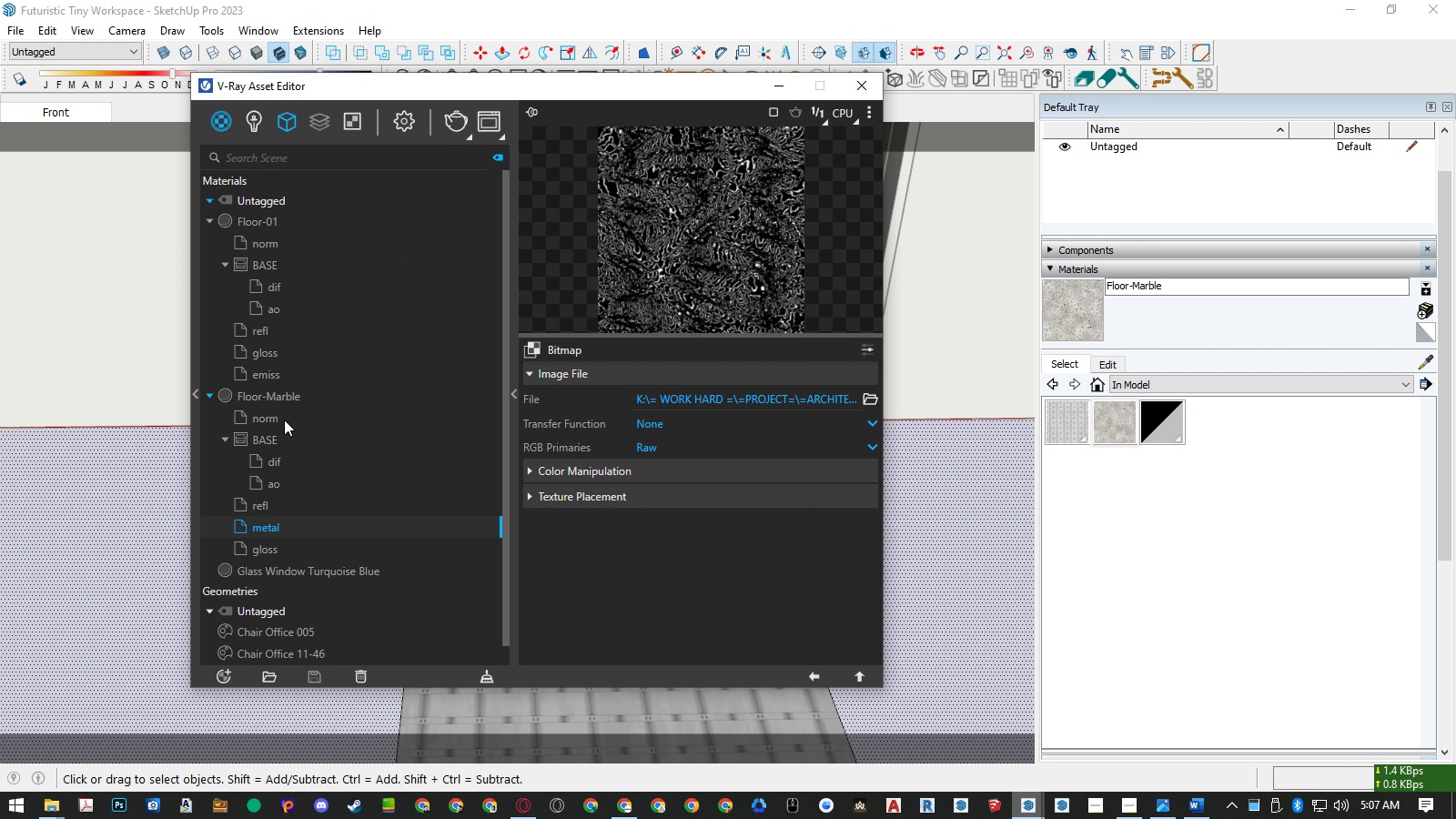 
left_click([280, 398])
 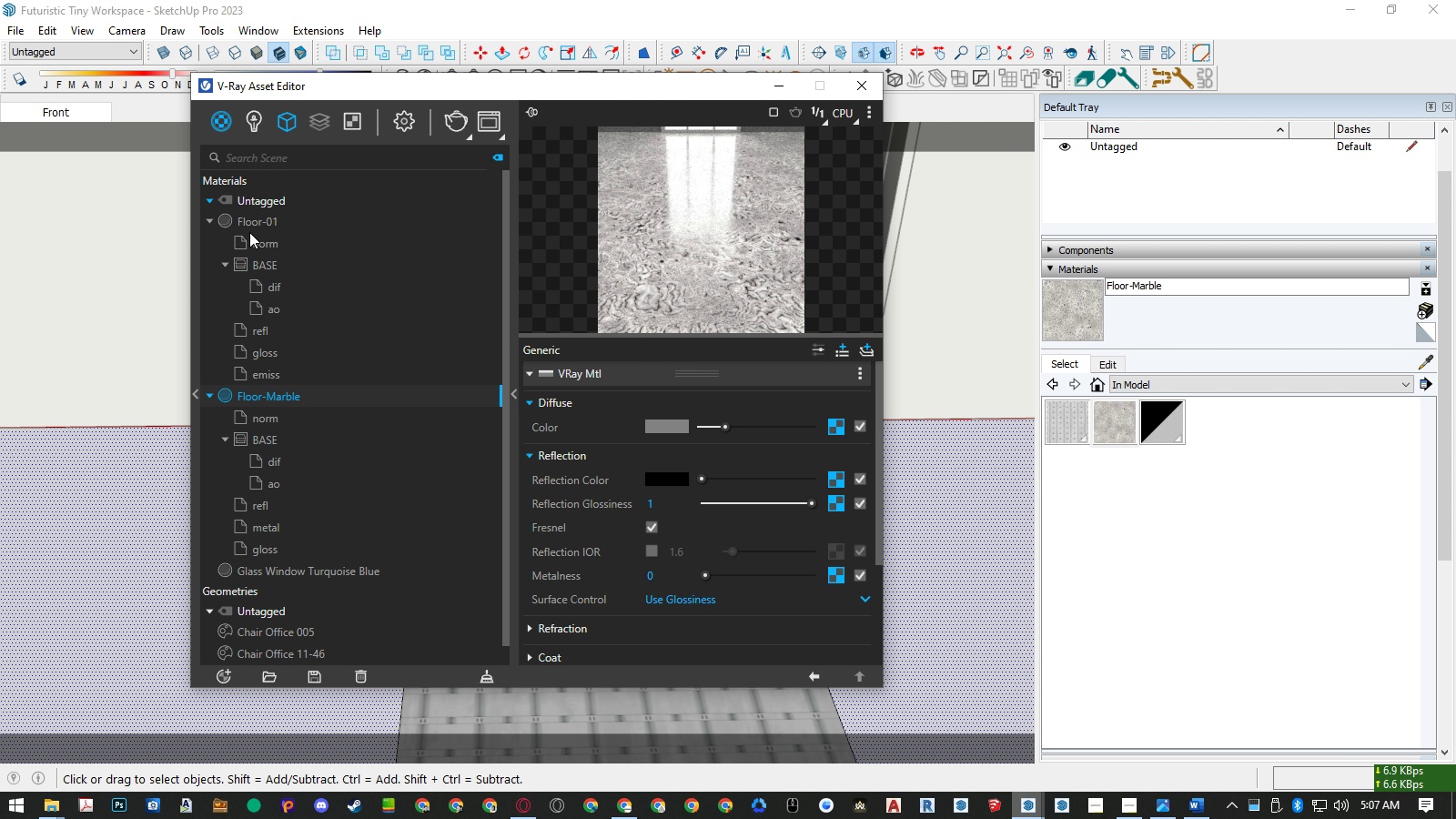 
left_click([250, 224])
 